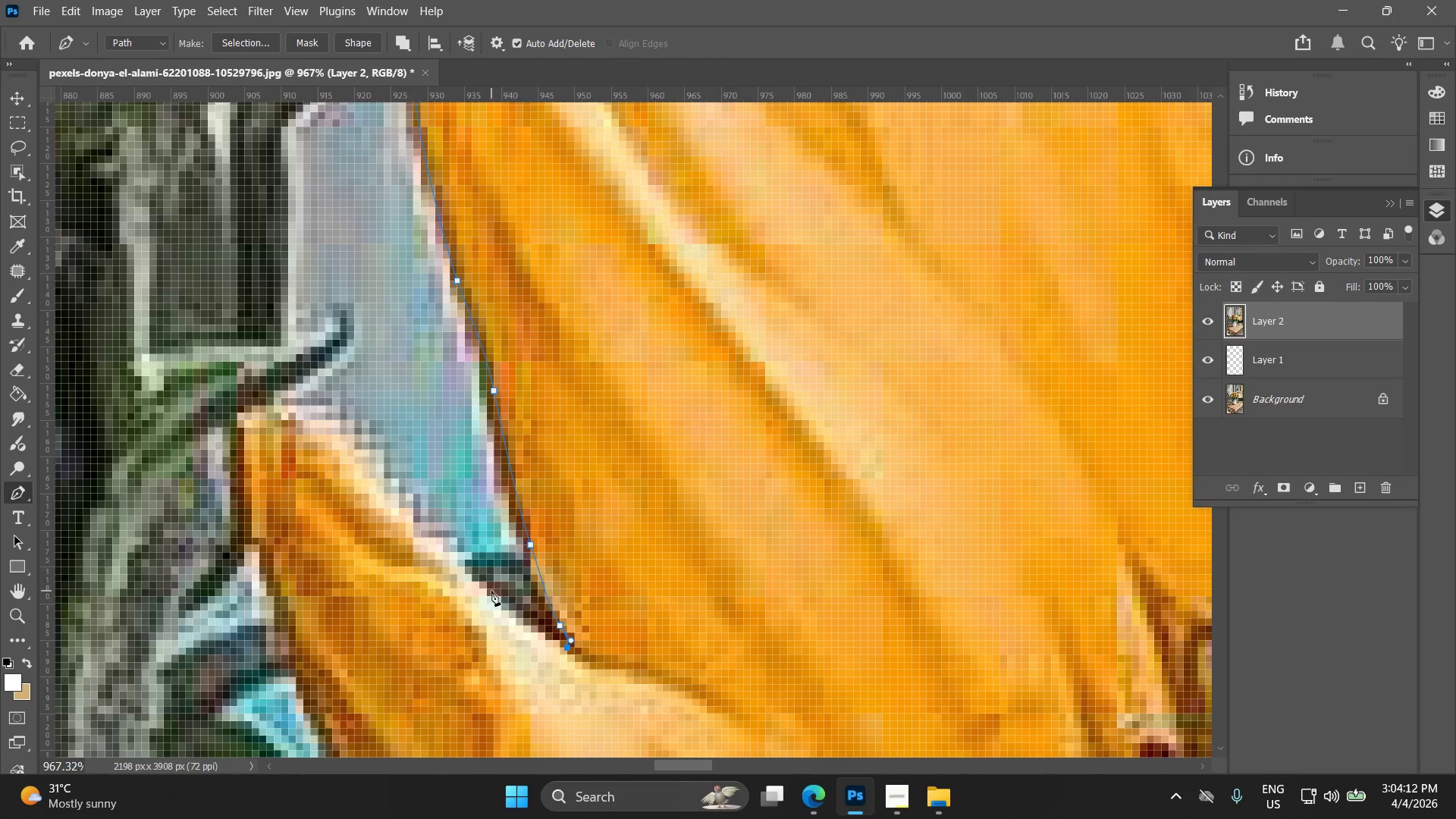 
key(Space)
 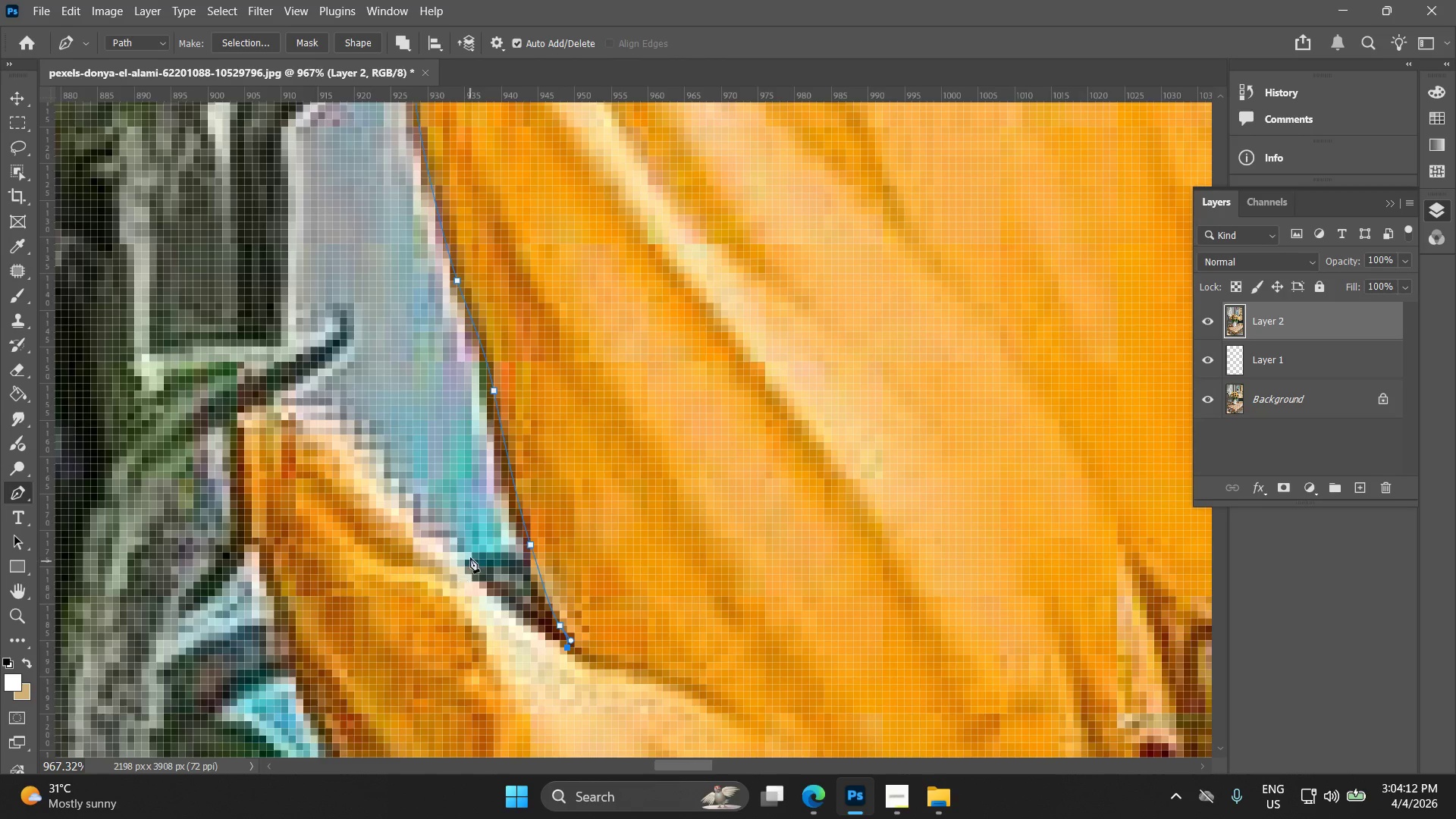 
hold_key(key=AltLeft, duration=0.73)
scroll: coordinate [460, 555], scroll_direction: down, amount: 11.0
 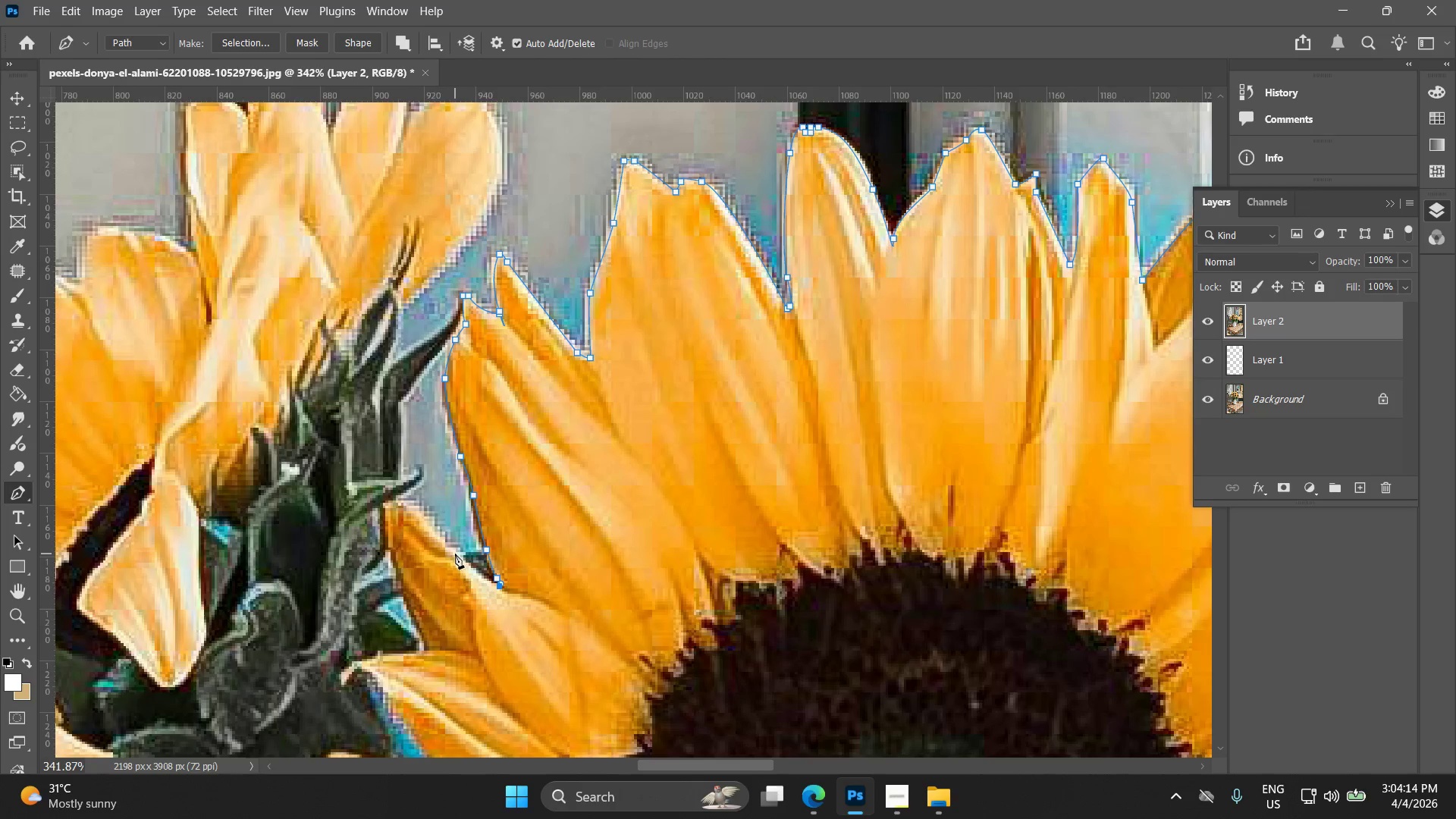 
hold_key(key=AltLeft, duration=0.31)
 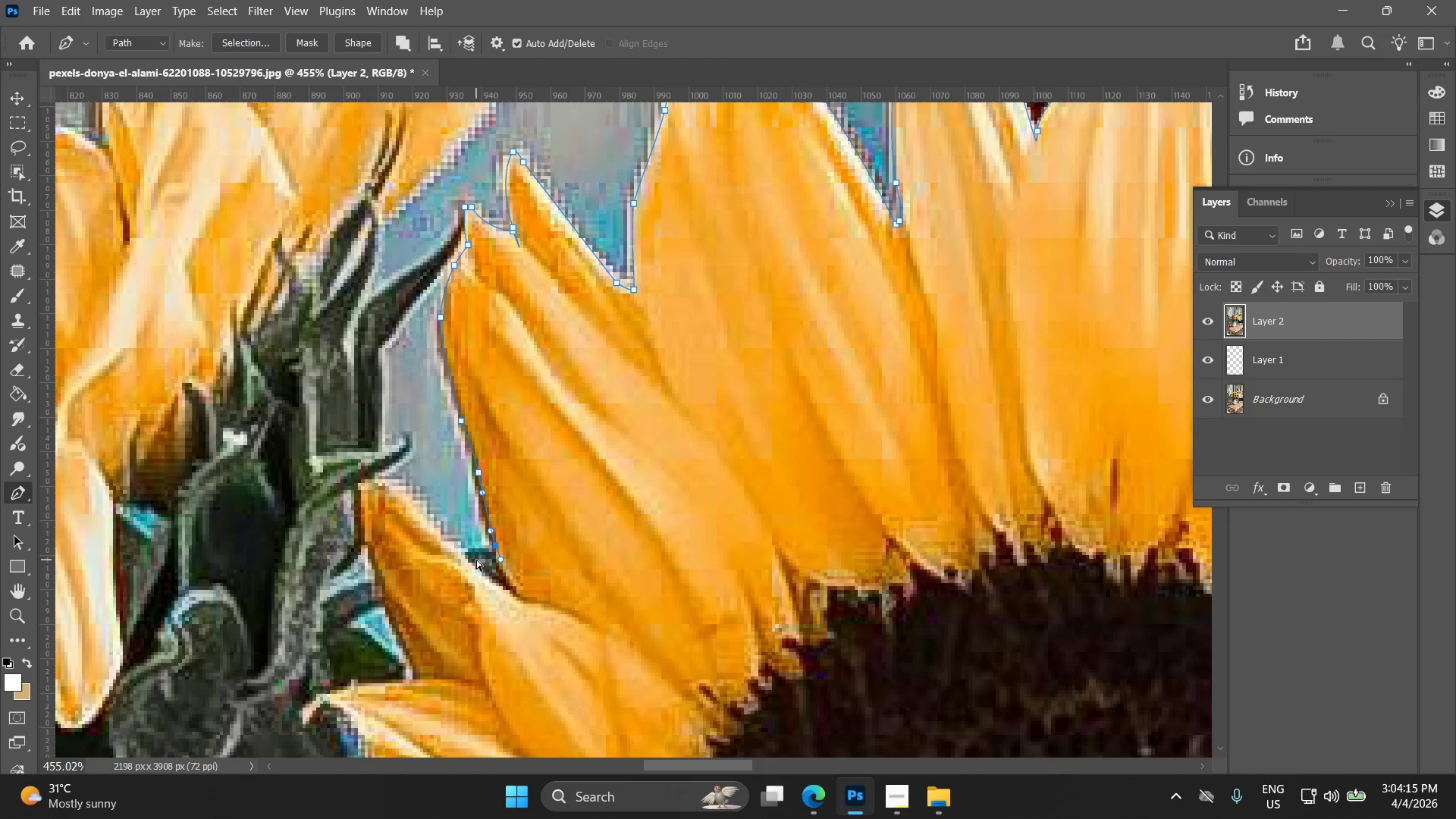 
key(Control+Z)
 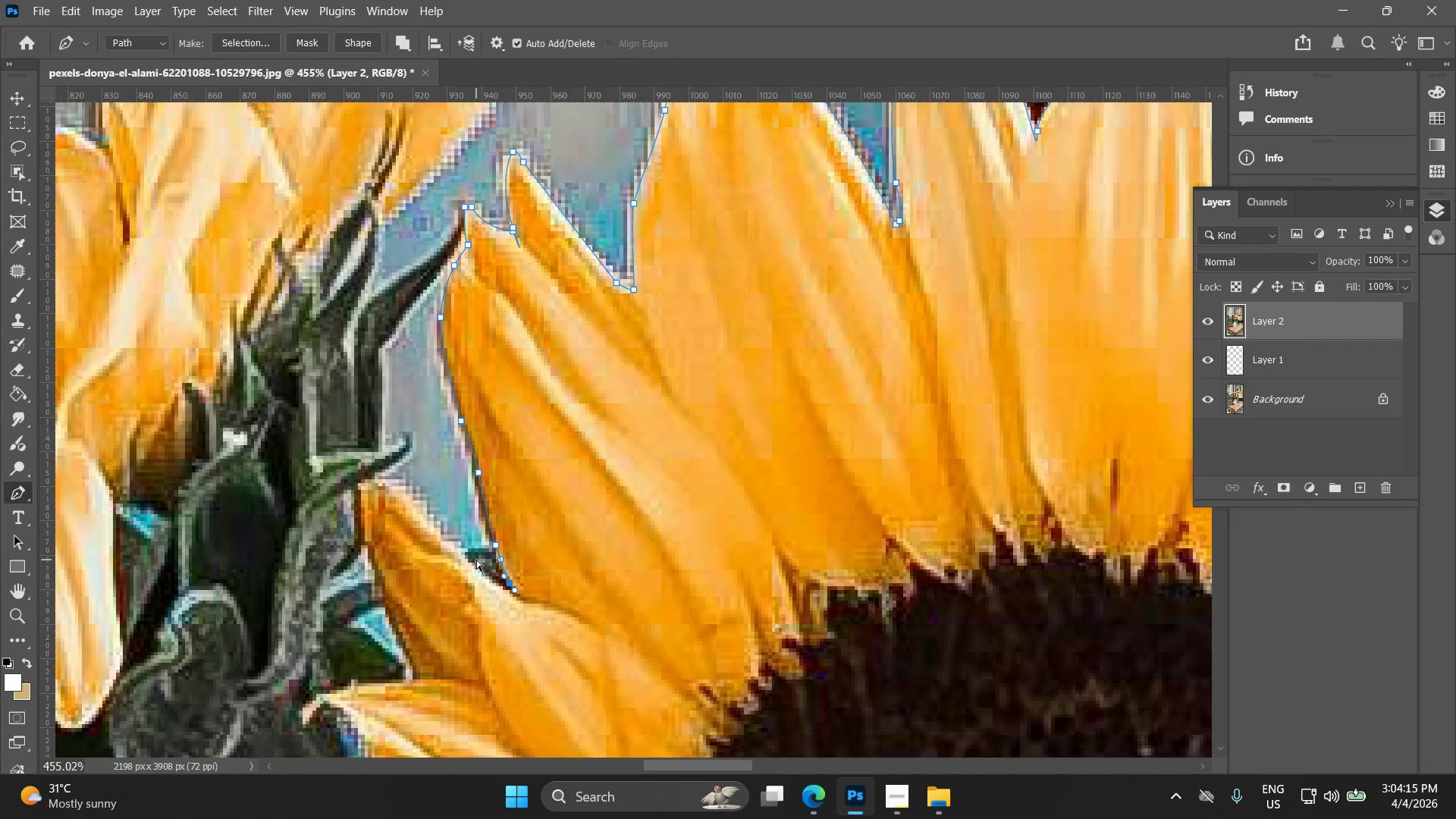 
scroll: coordinate [460, 563], scroll_direction: up, amount: 3.0
 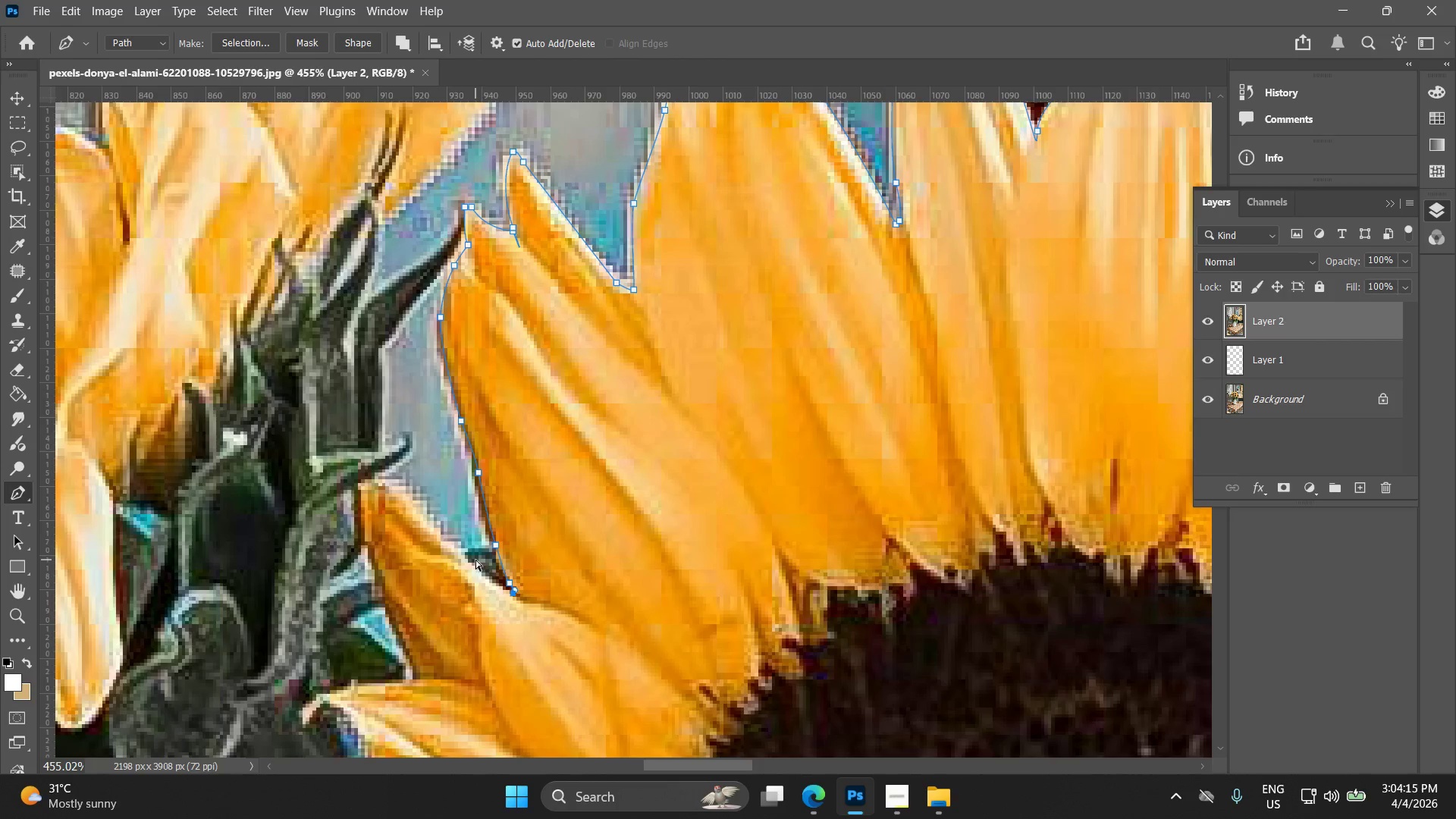 
key(Control+Z)
 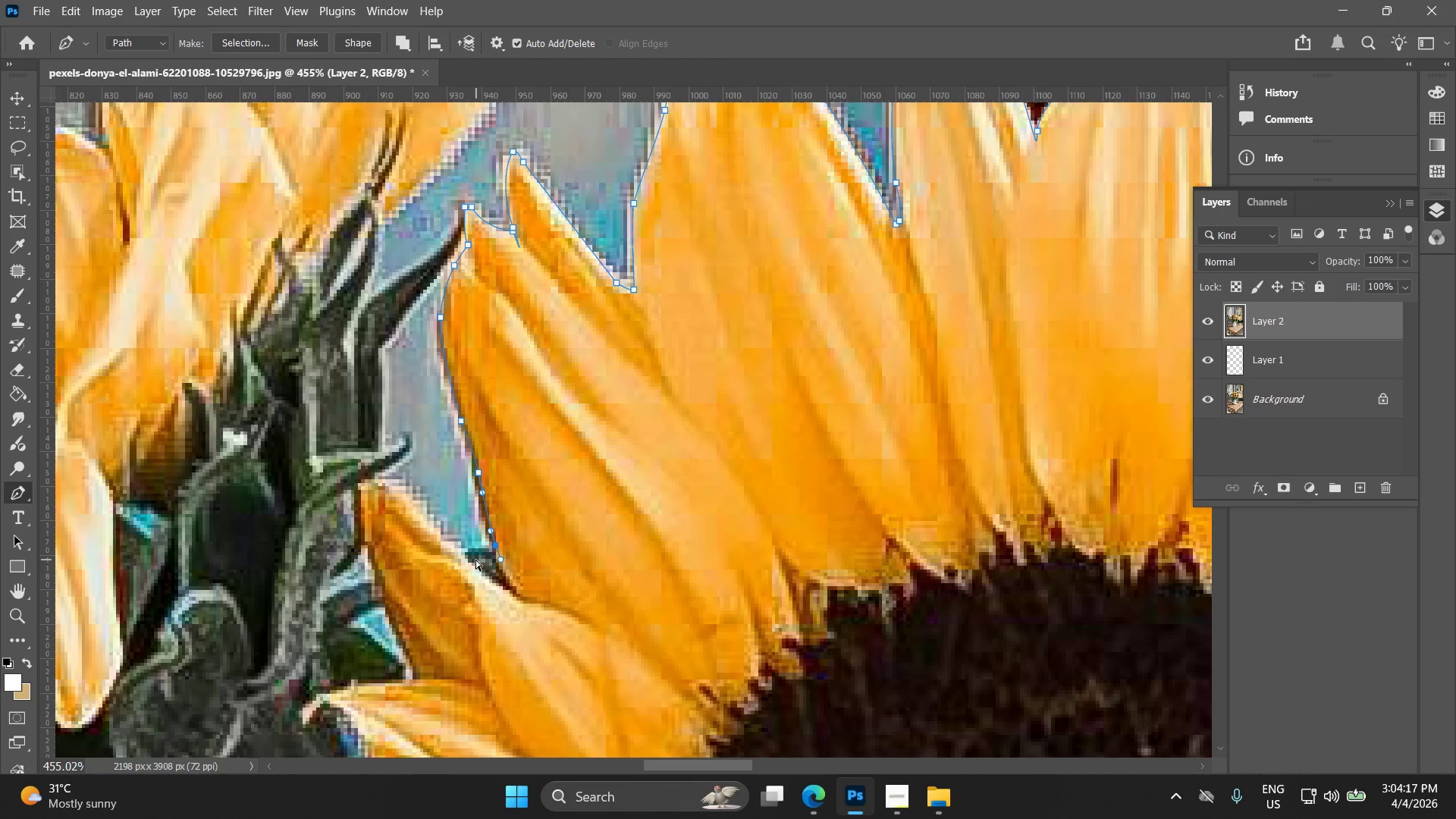 
key(Control+Z)
 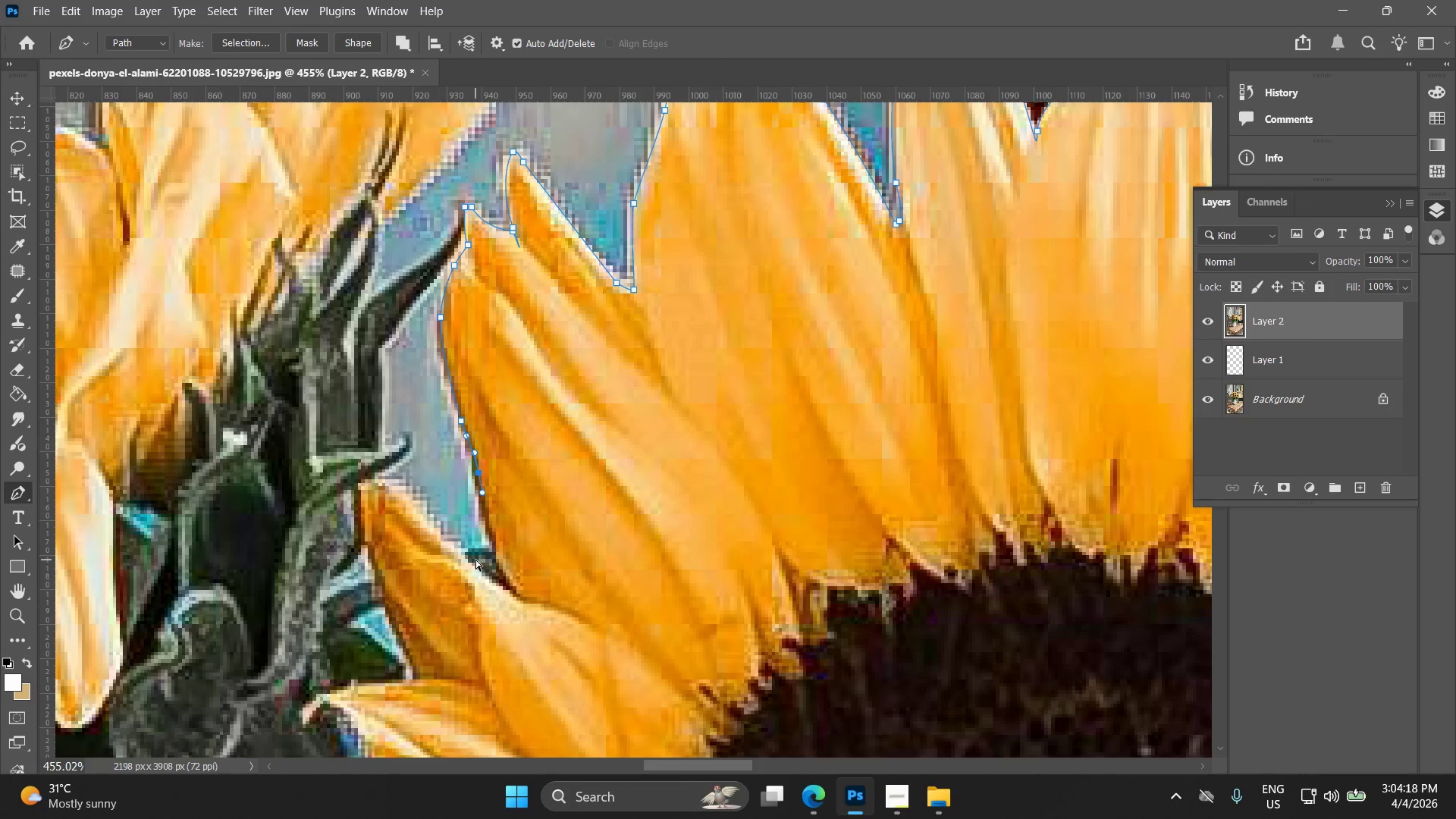 
key(Alt+AltLeft)
 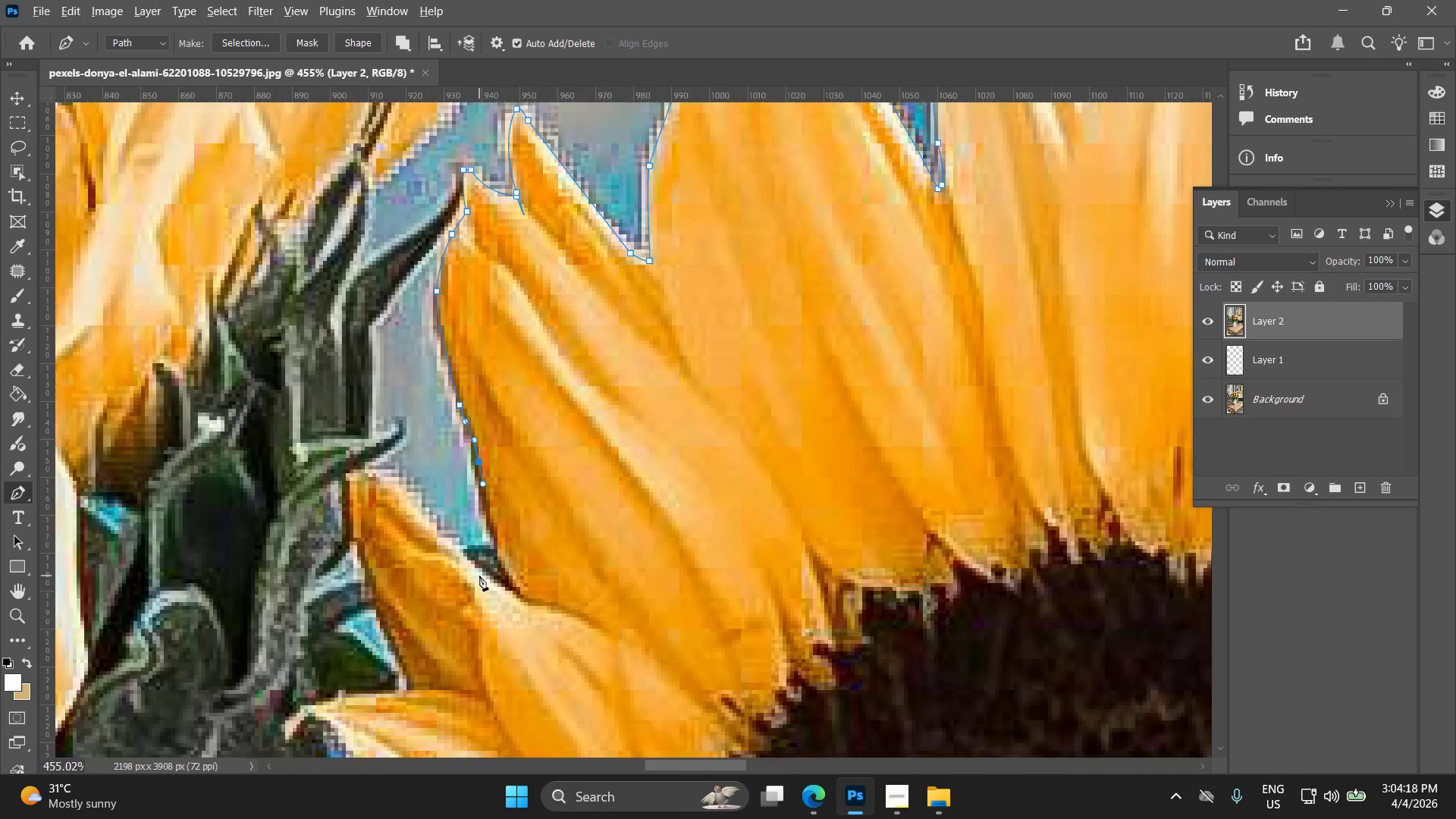 
scroll: coordinate [479, 576], scroll_direction: up, amount: 3.0
 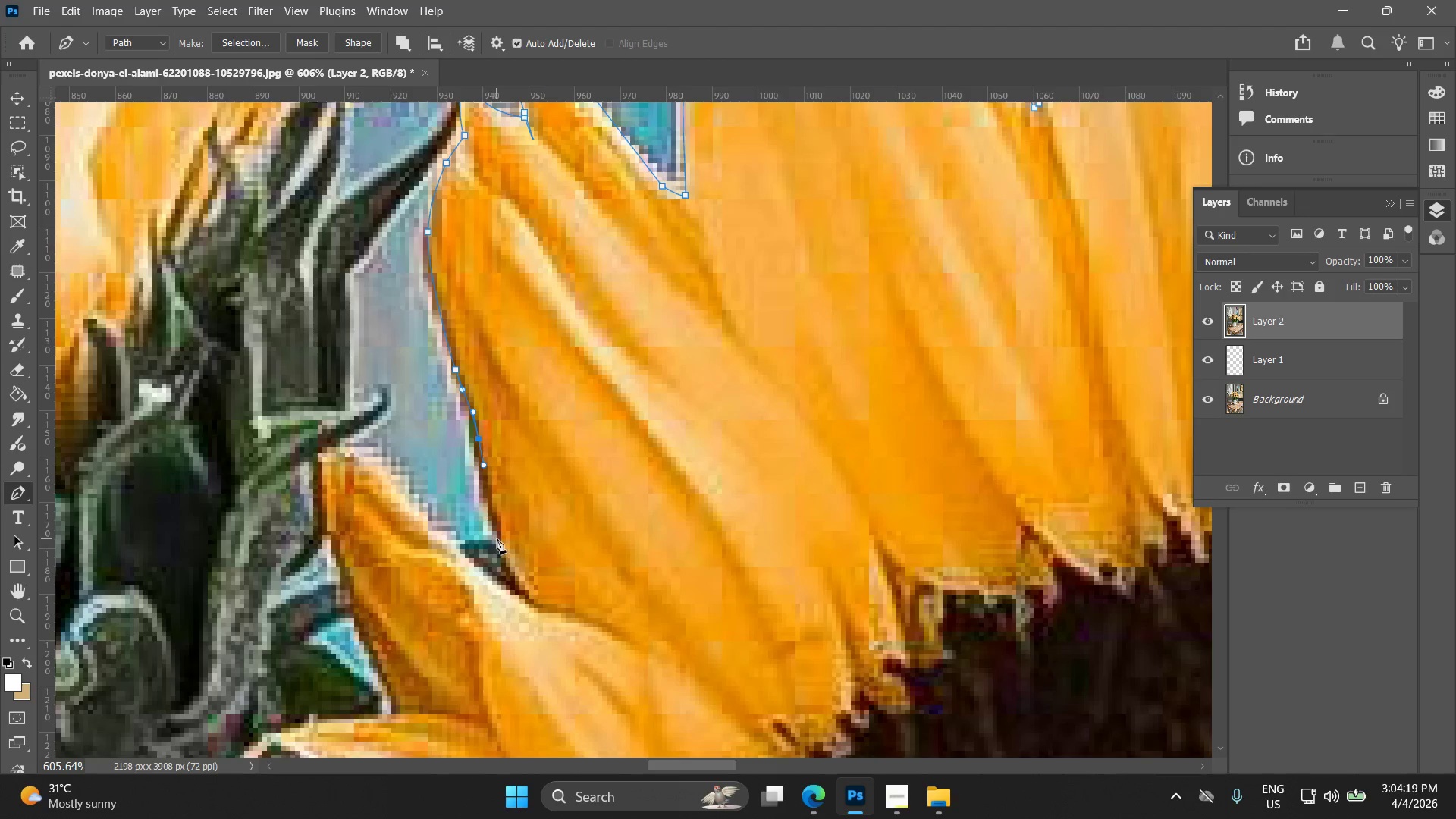 
hold_key(key=ShiftLeft, duration=0.34)
 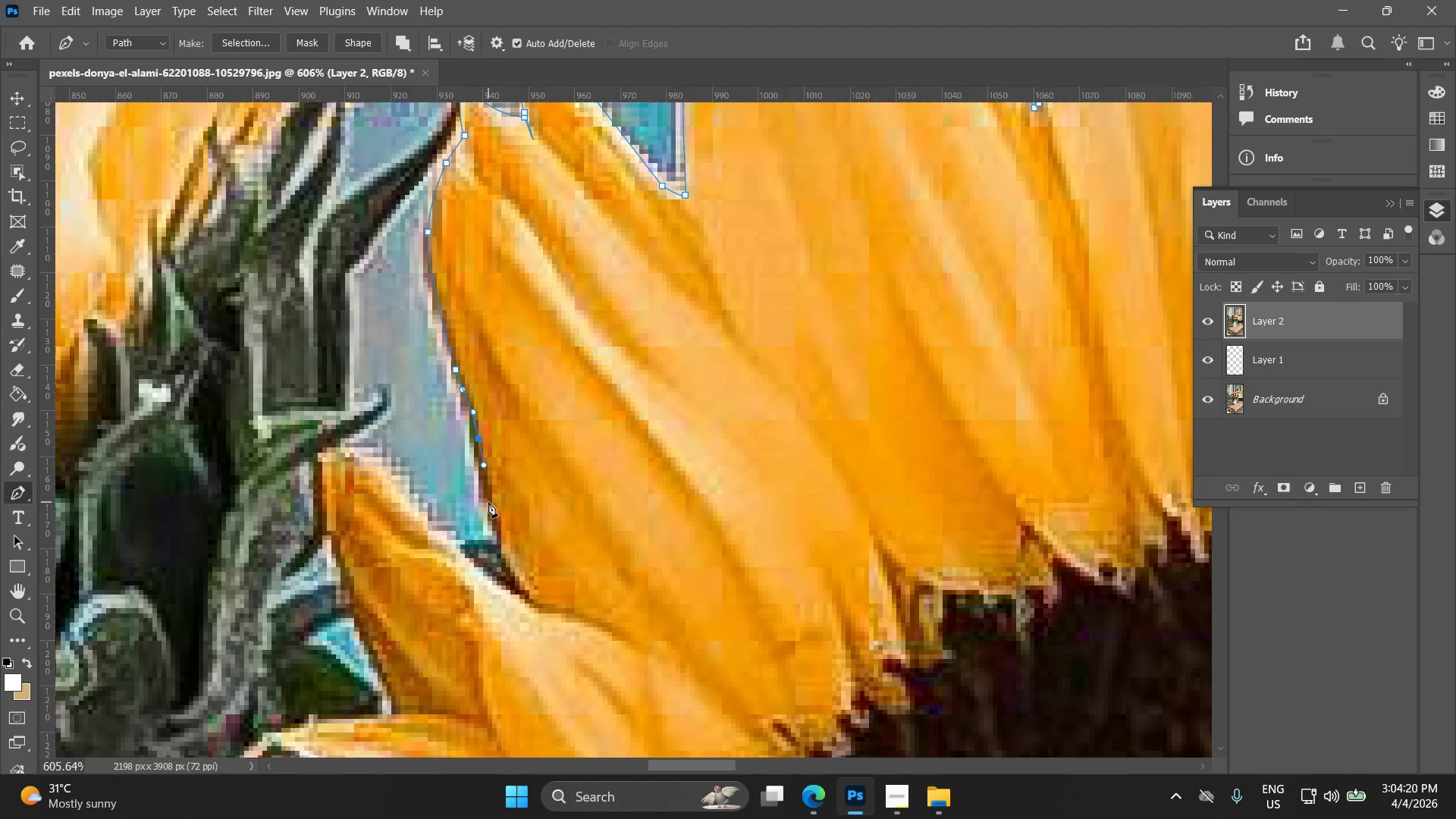 
left_click_drag(start_coordinate=[491, 506], to_coordinate=[497, 513])
 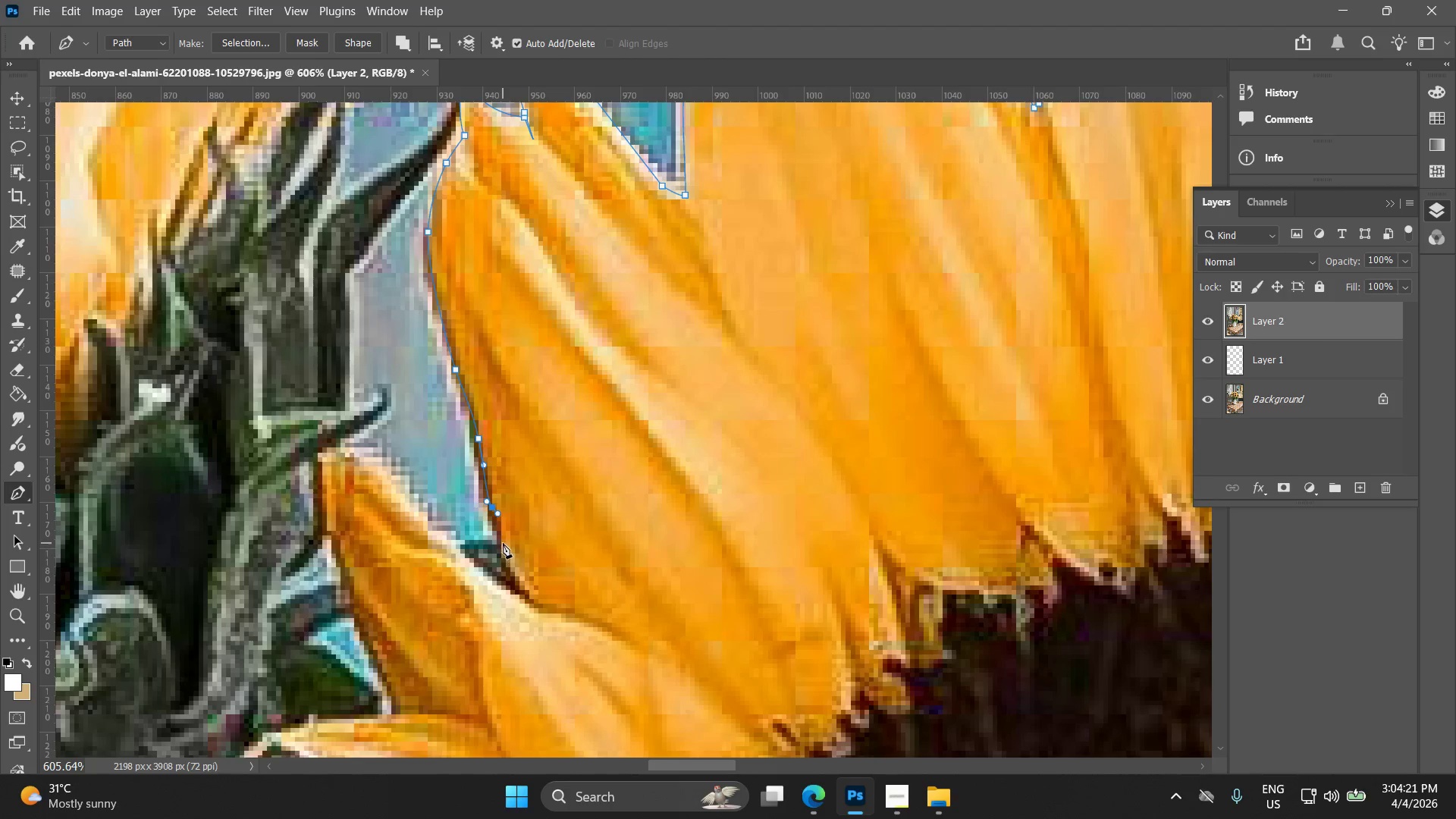 
left_click([503, 542])
 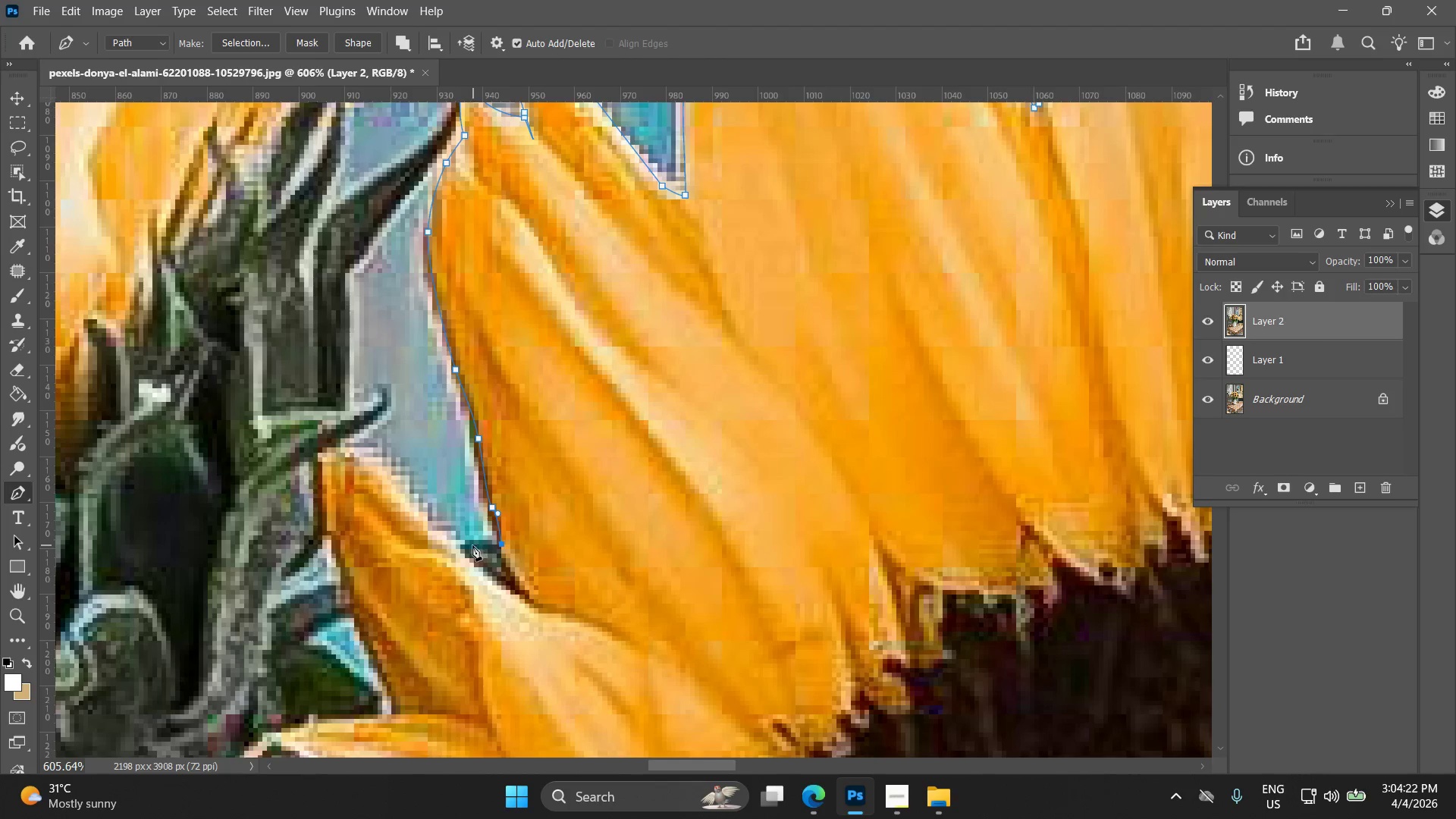 
left_click([460, 548])
 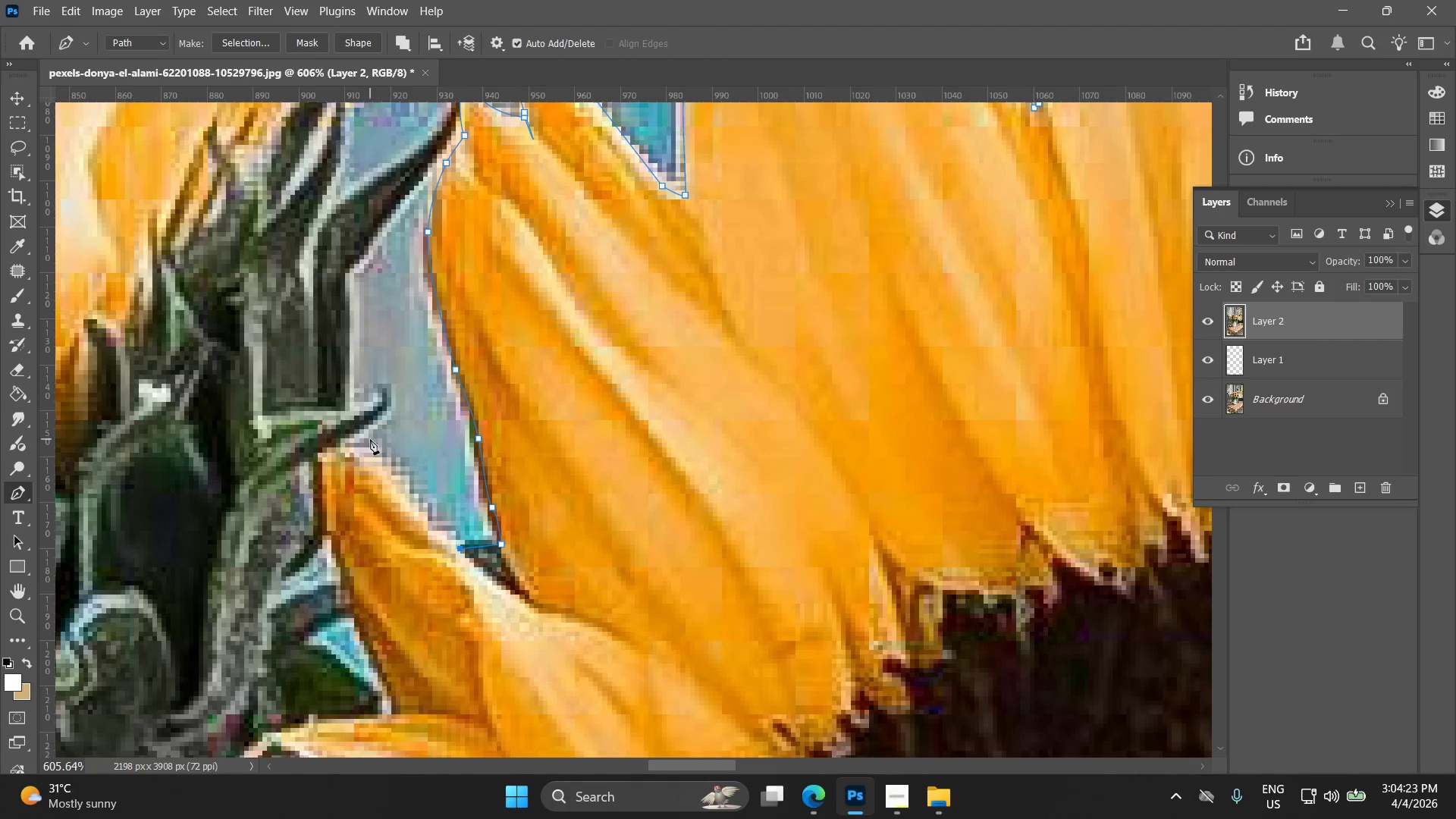 
left_click_drag(start_coordinate=[363, 449], to_coordinate=[334, 435])
 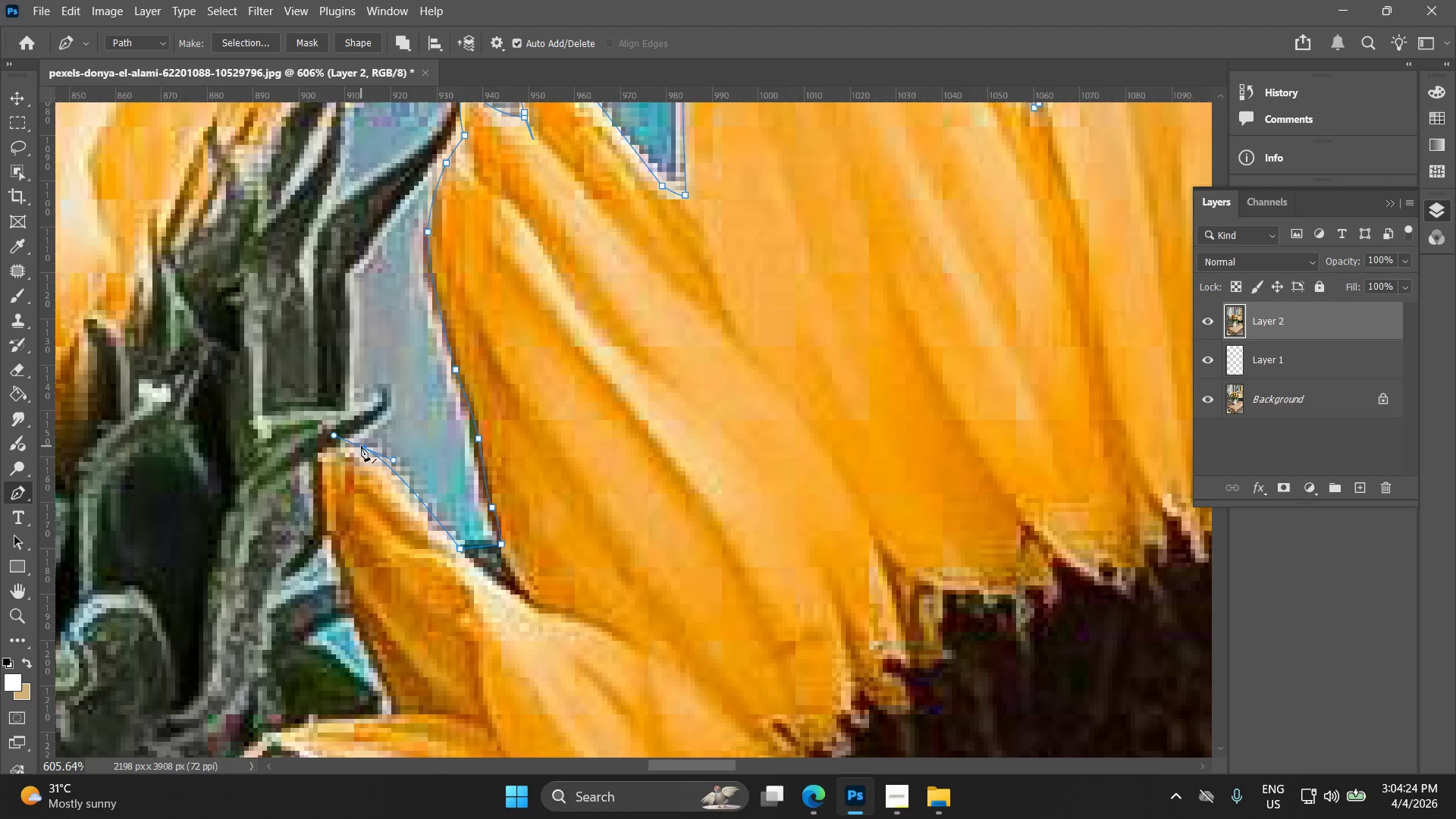 
hold_key(key=AltLeft, duration=0.67)
scroll: coordinate [343, 445], scroll_direction: up, amount: 8.0
 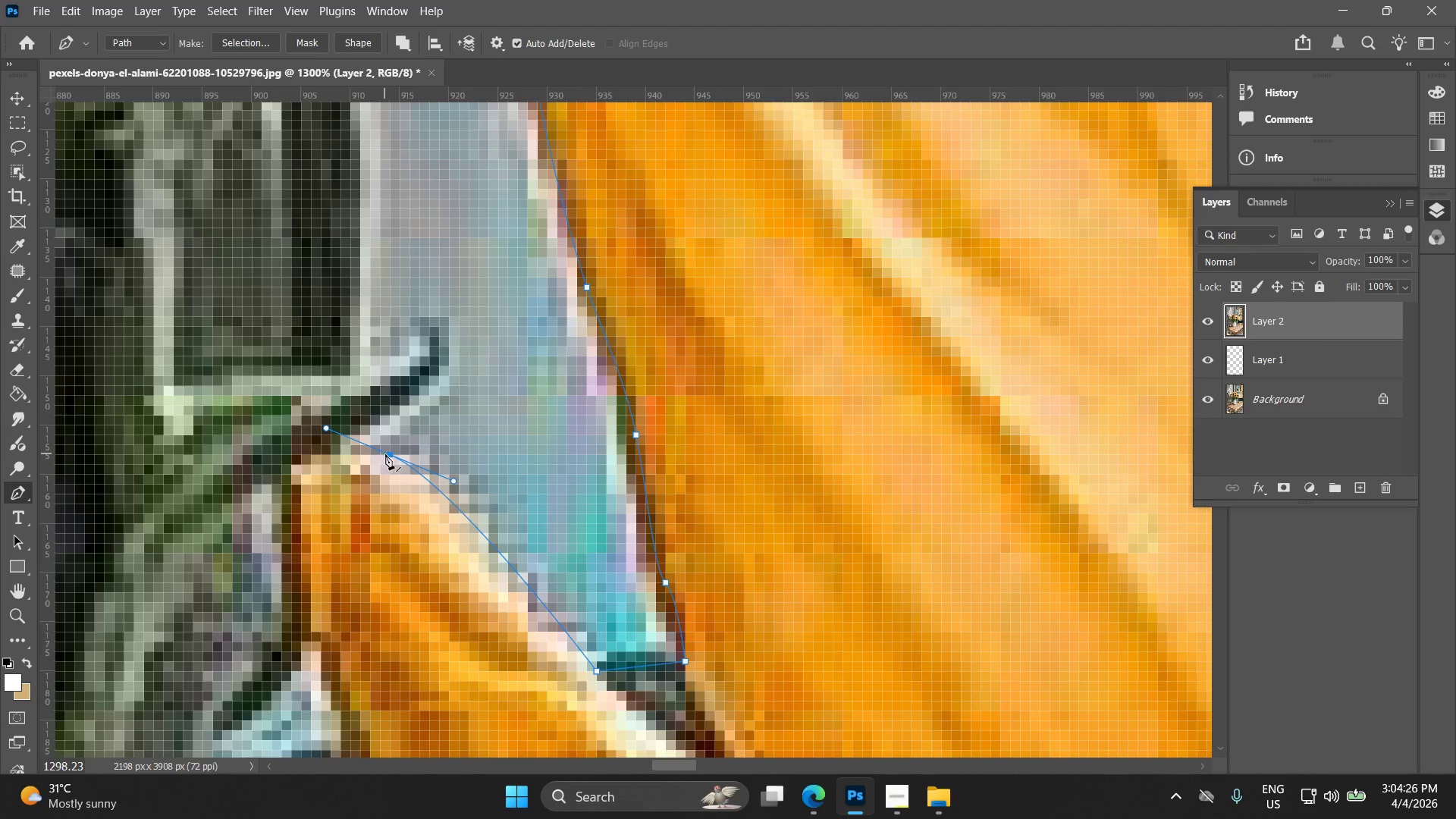 
left_click([389, 456])
 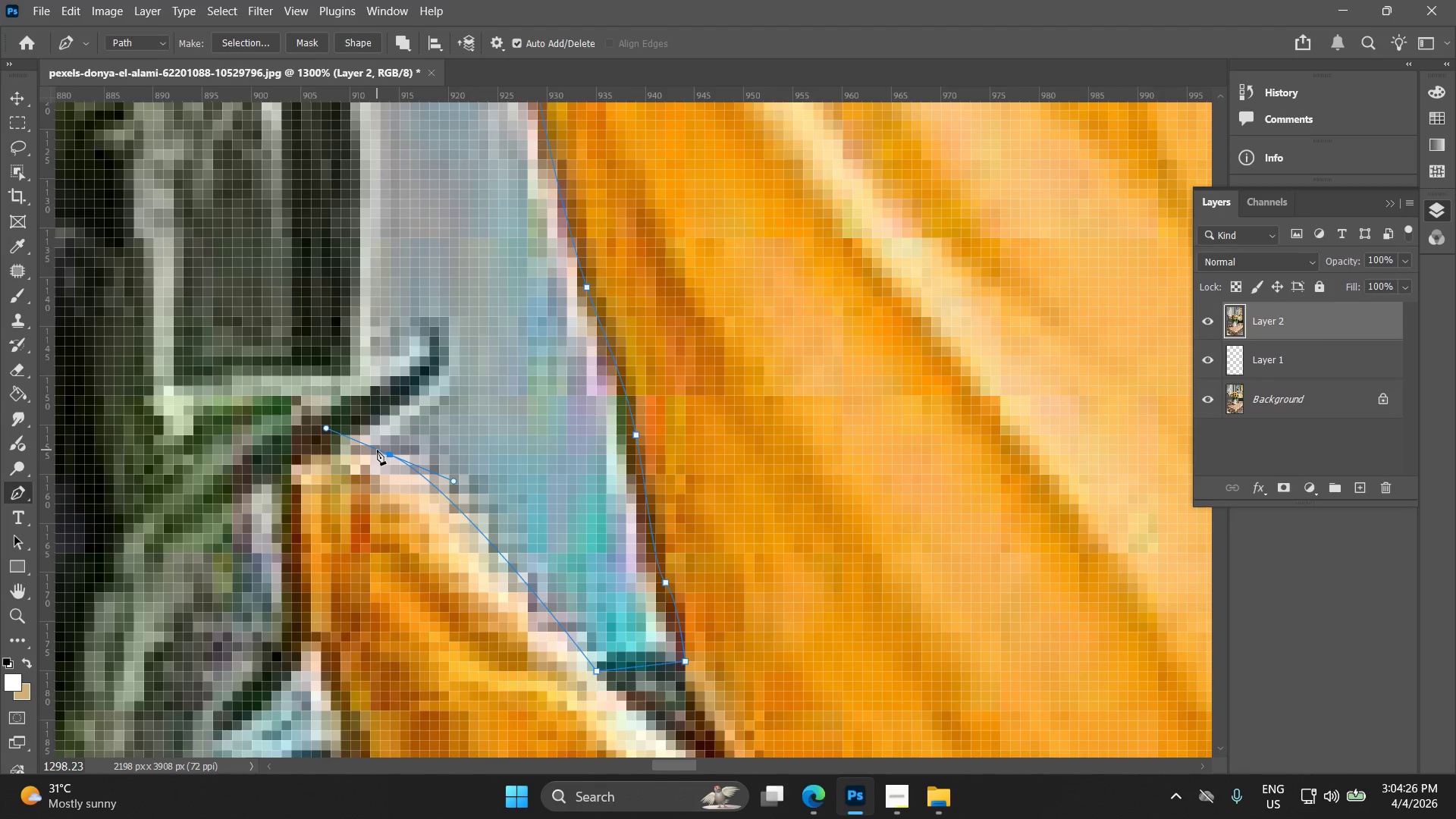 
hold_key(key=ShiftLeft, duration=0.56)
left_click([367, 444])
 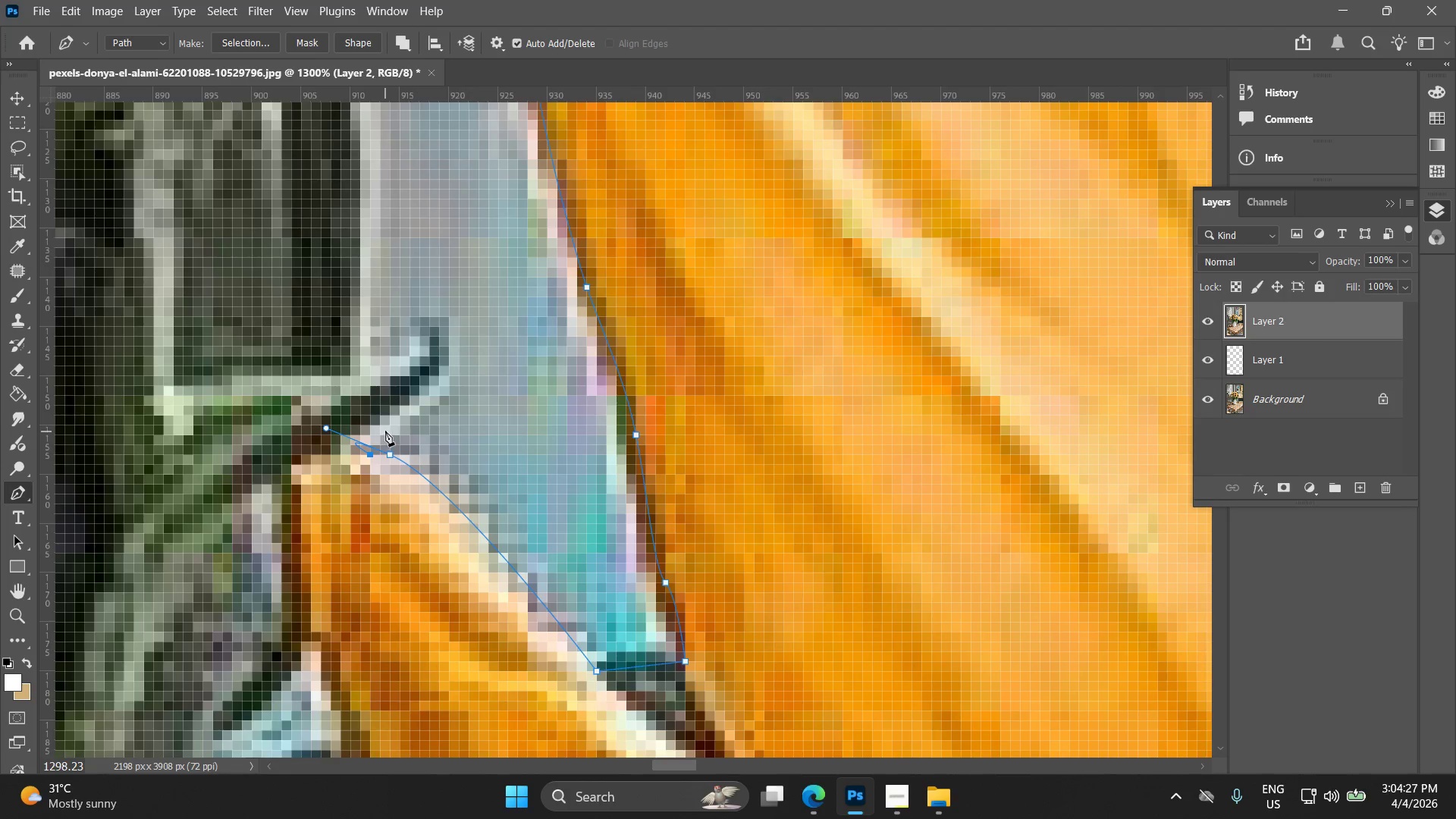 
left_click_drag(start_coordinate=[387, 423], to_coordinate=[406, 418])
 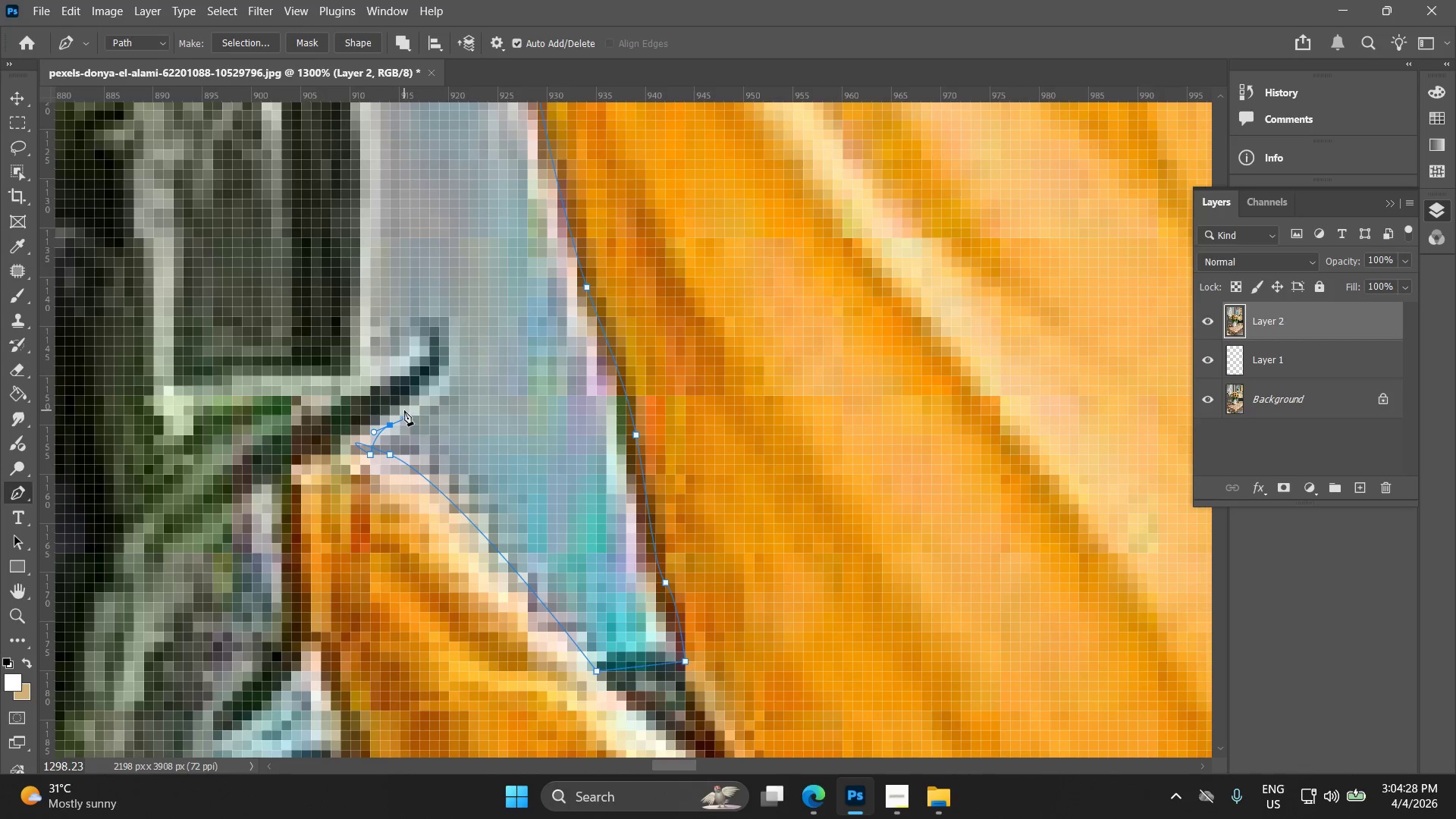 
key(Control+ControlLeft)
 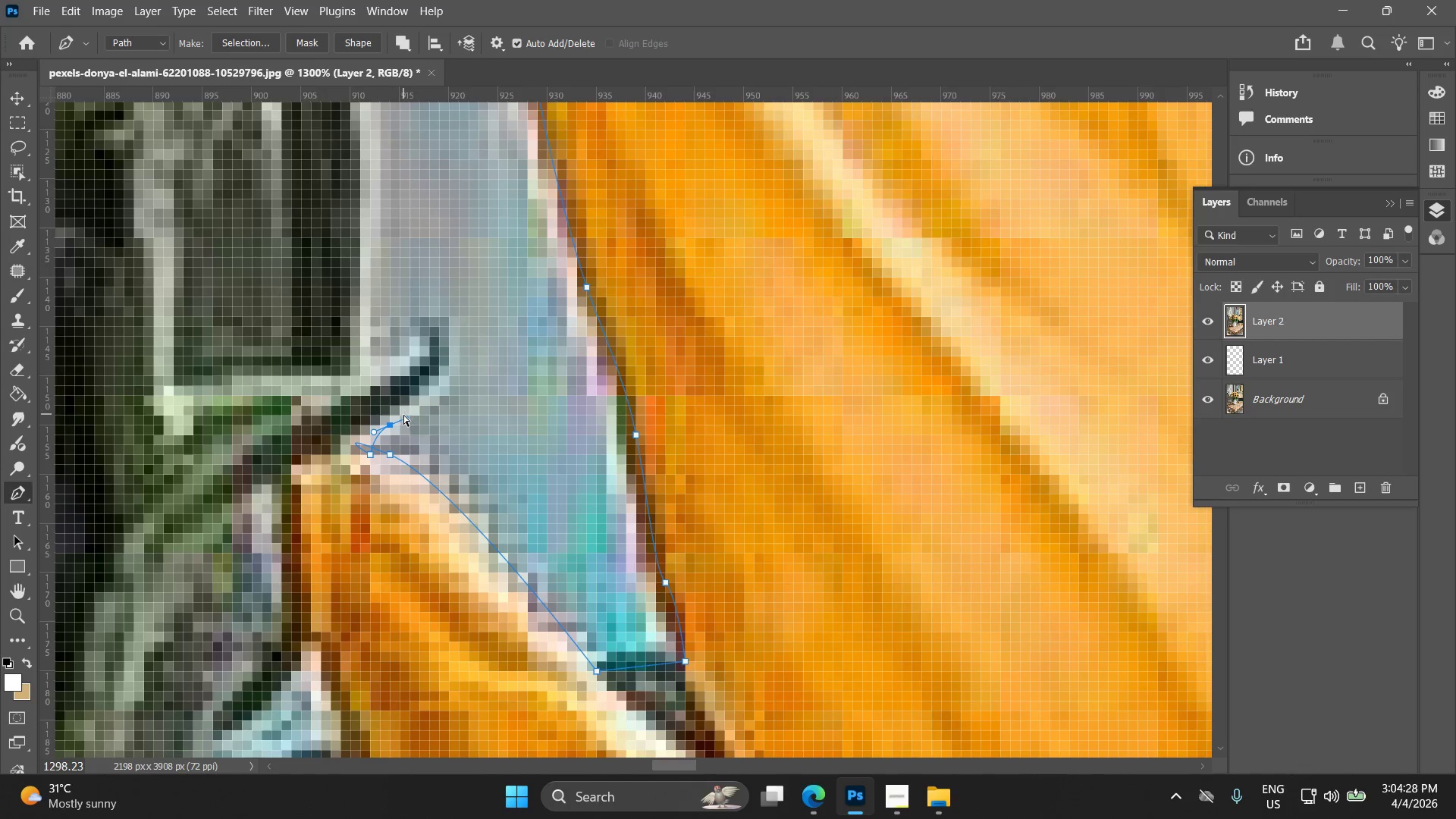 
key(Control+Z)
 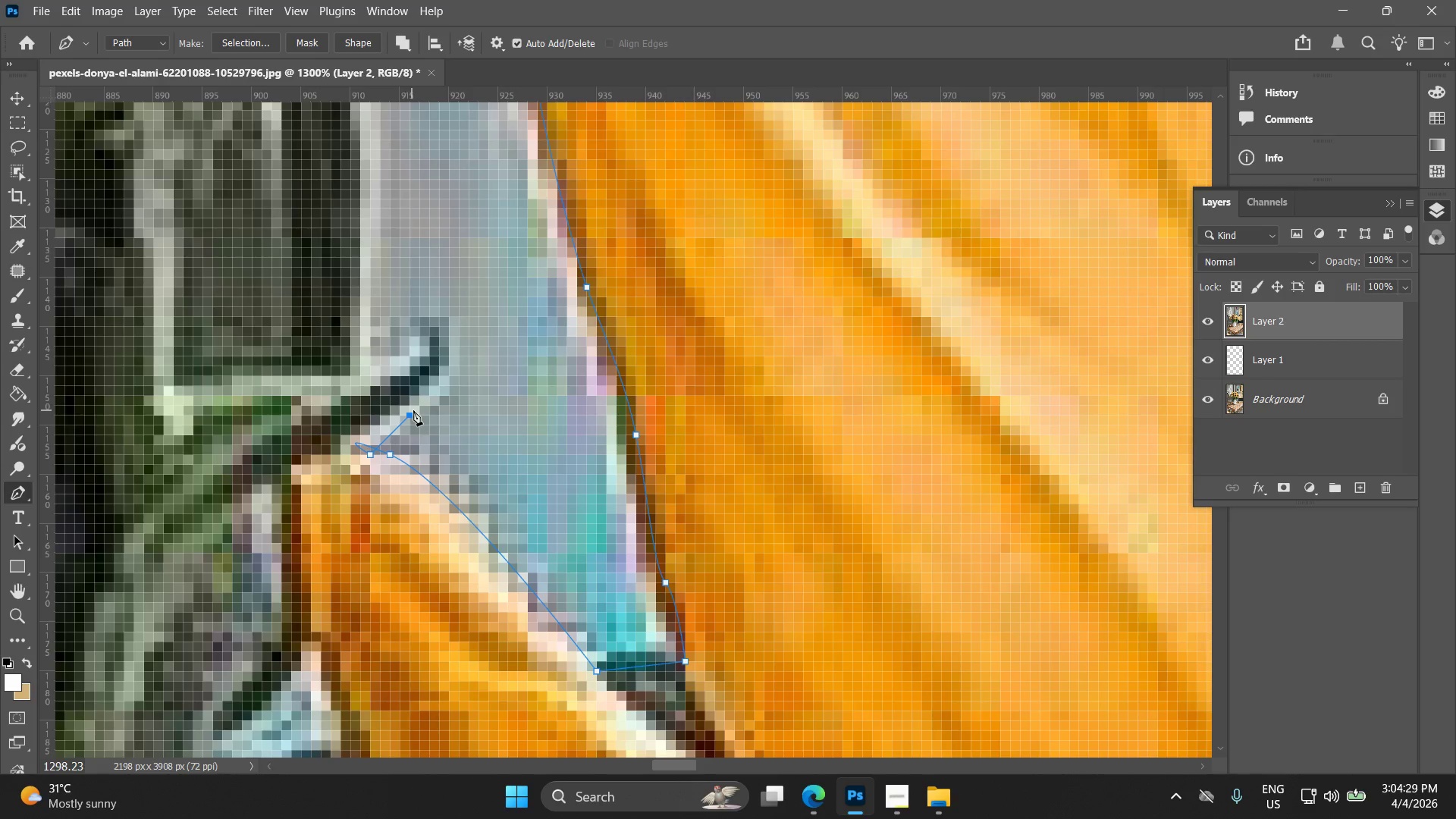 
key(Control+ControlLeft)
 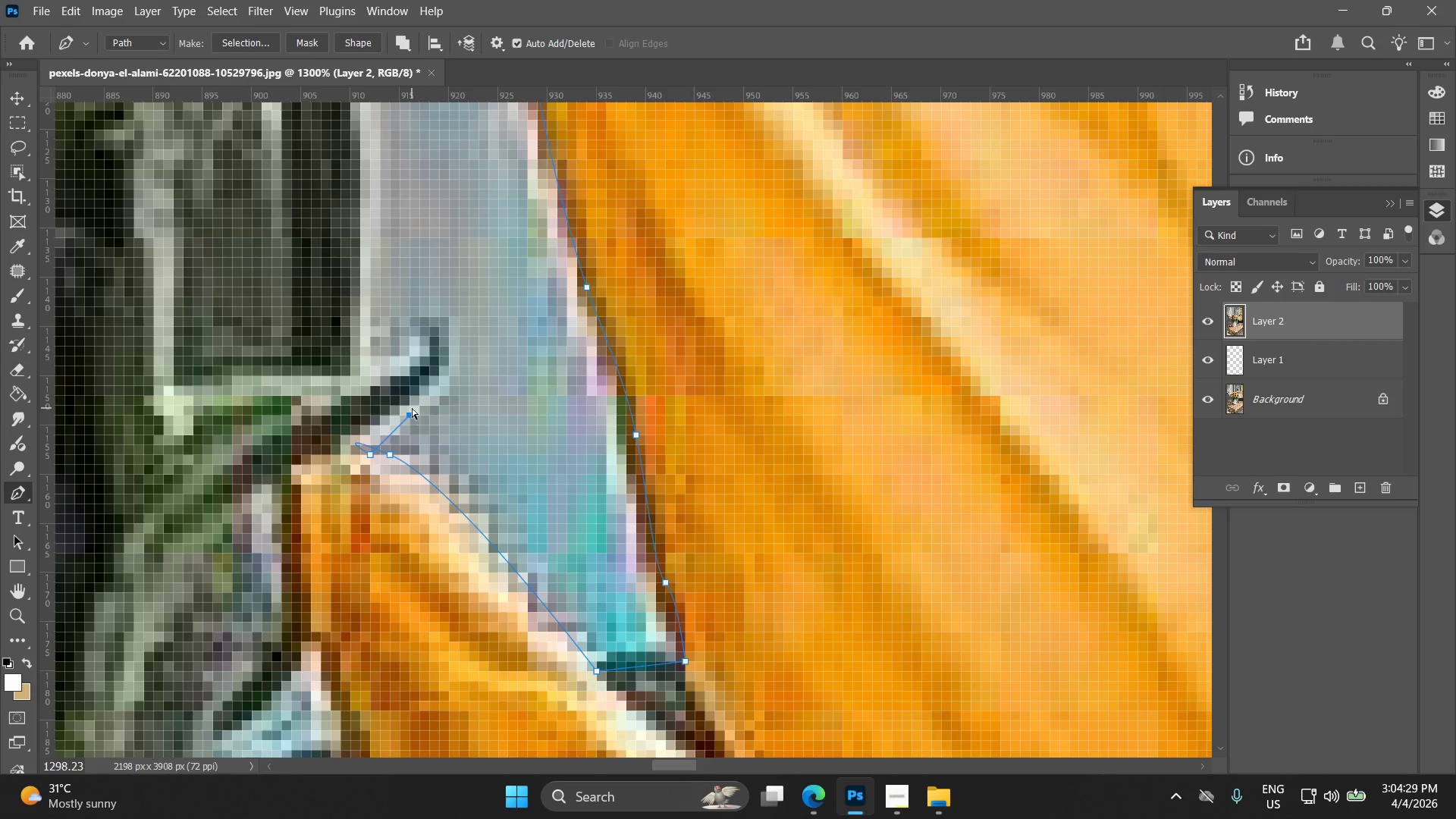 
key(Control+Z)
 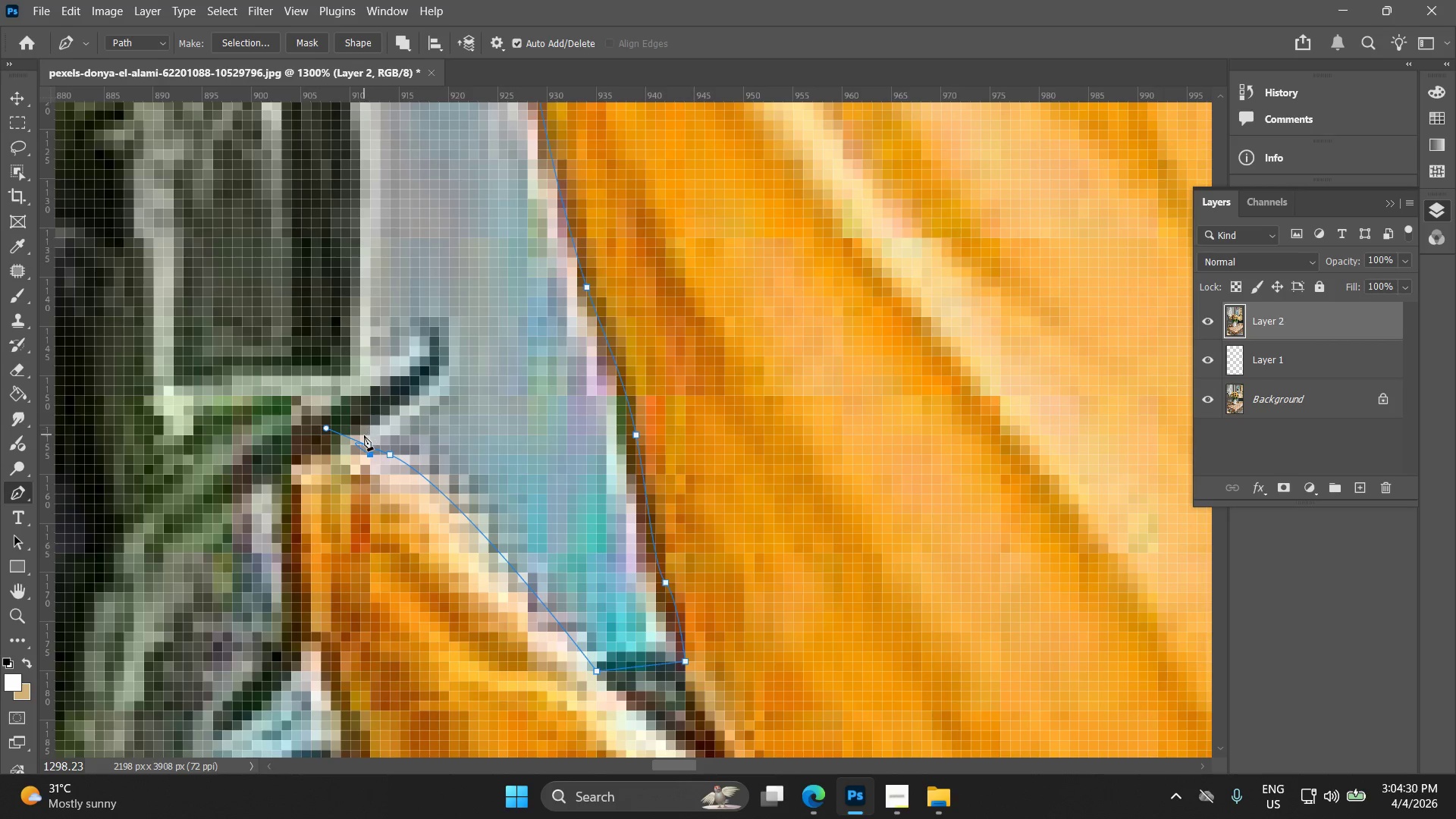 
left_click([358, 435])
 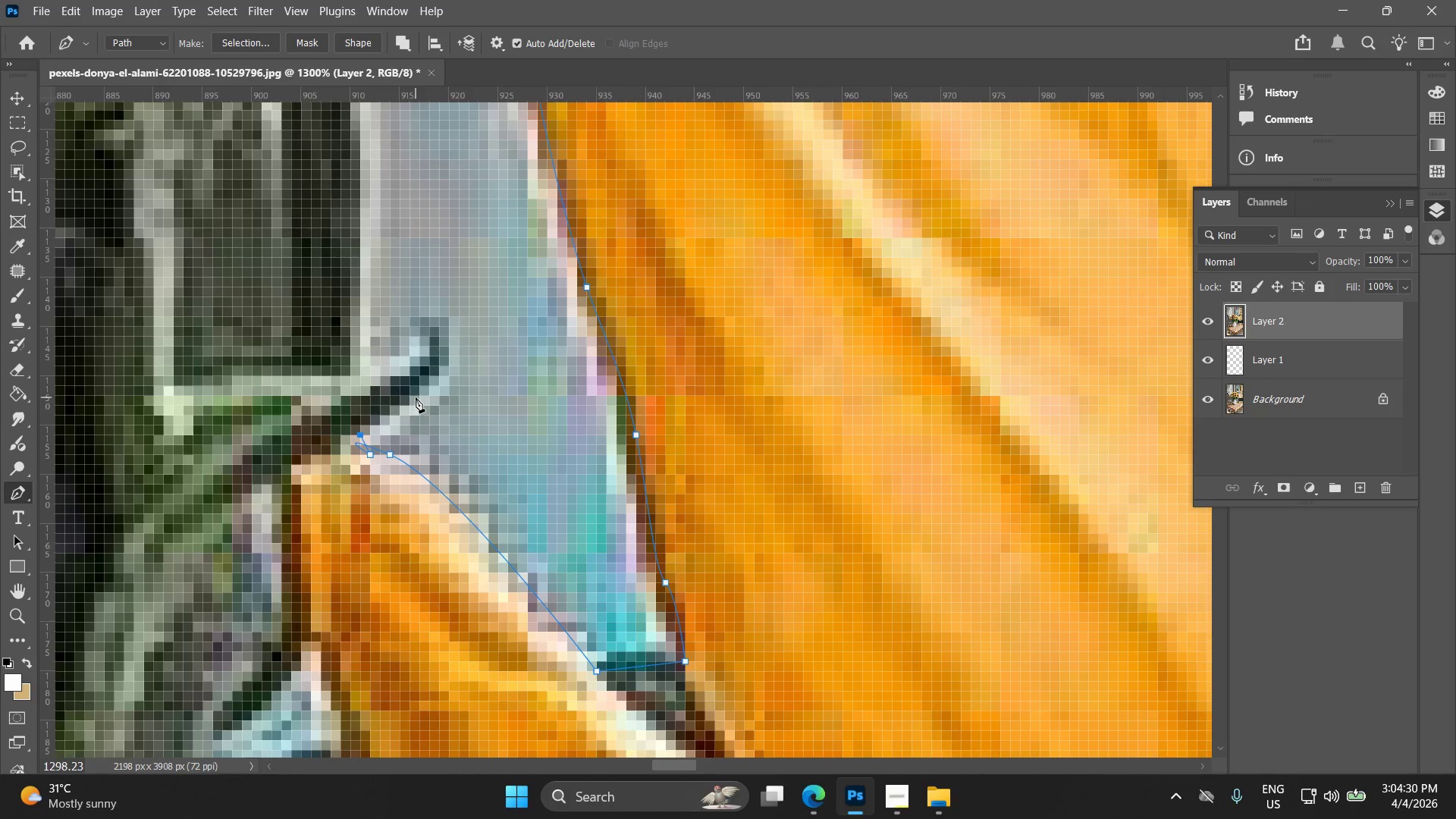 
left_click_drag(start_coordinate=[418, 397], to_coordinate=[444, 376])
 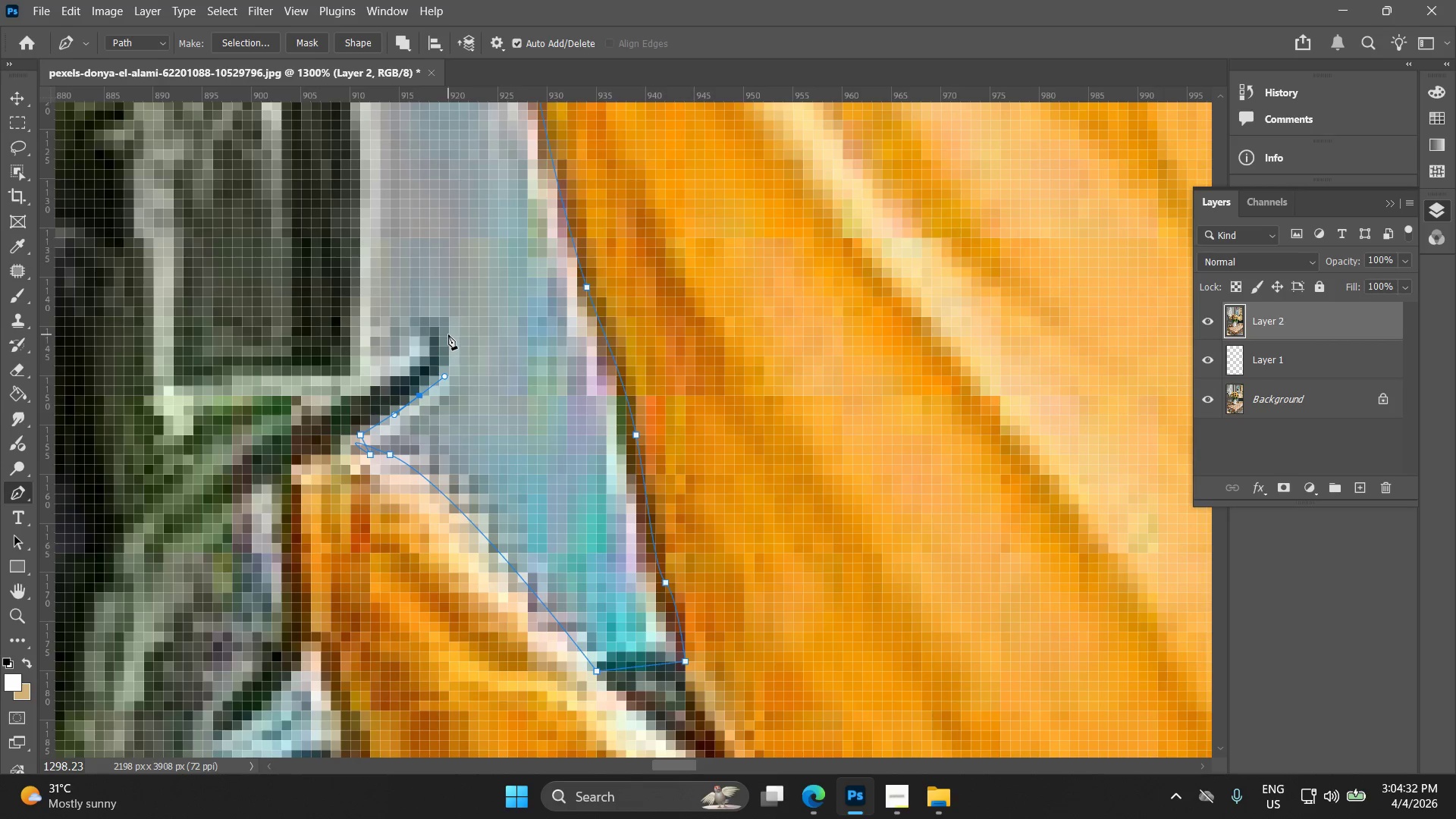 
left_click([448, 334])
 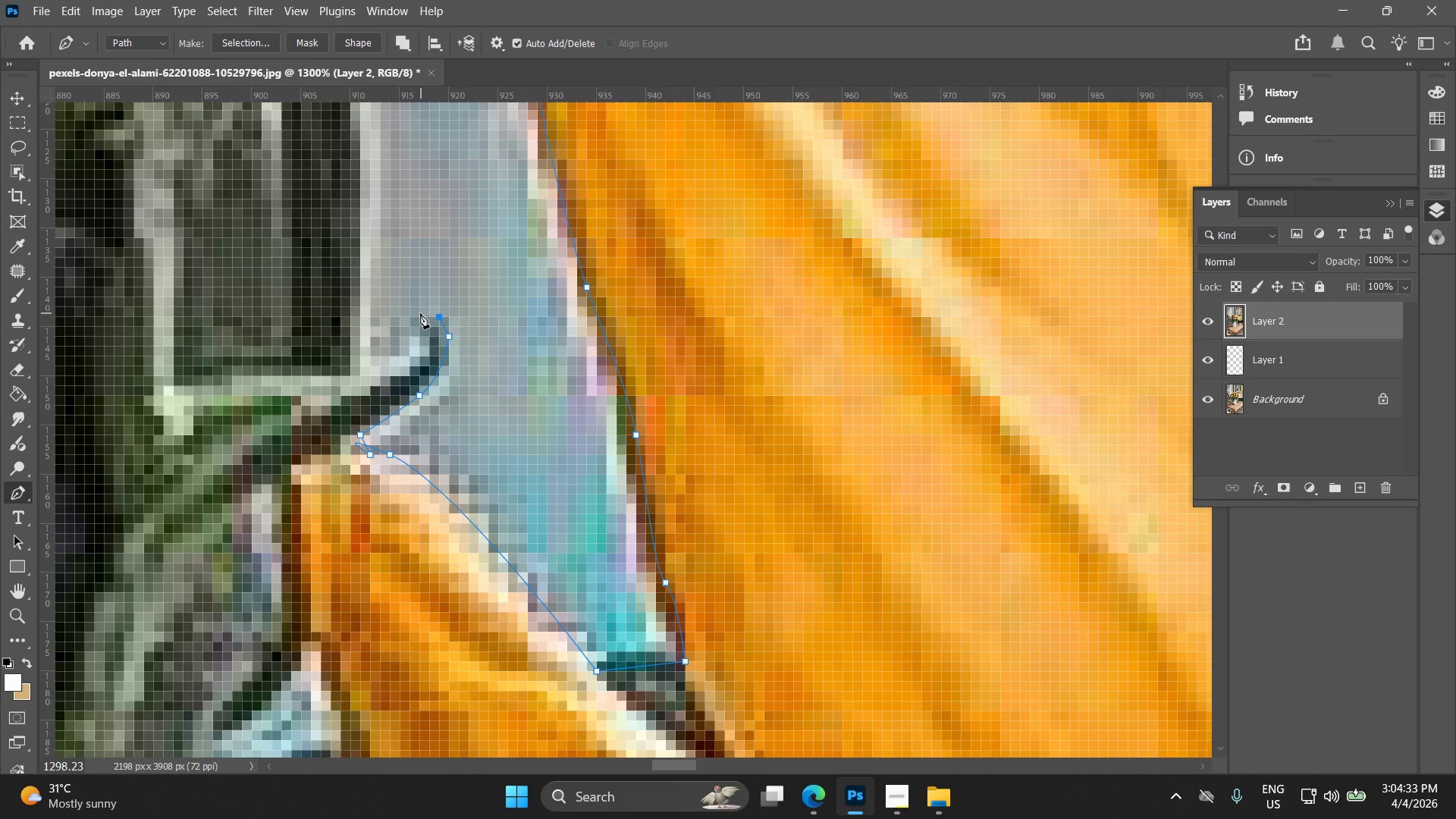 
left_click([413, 320])
 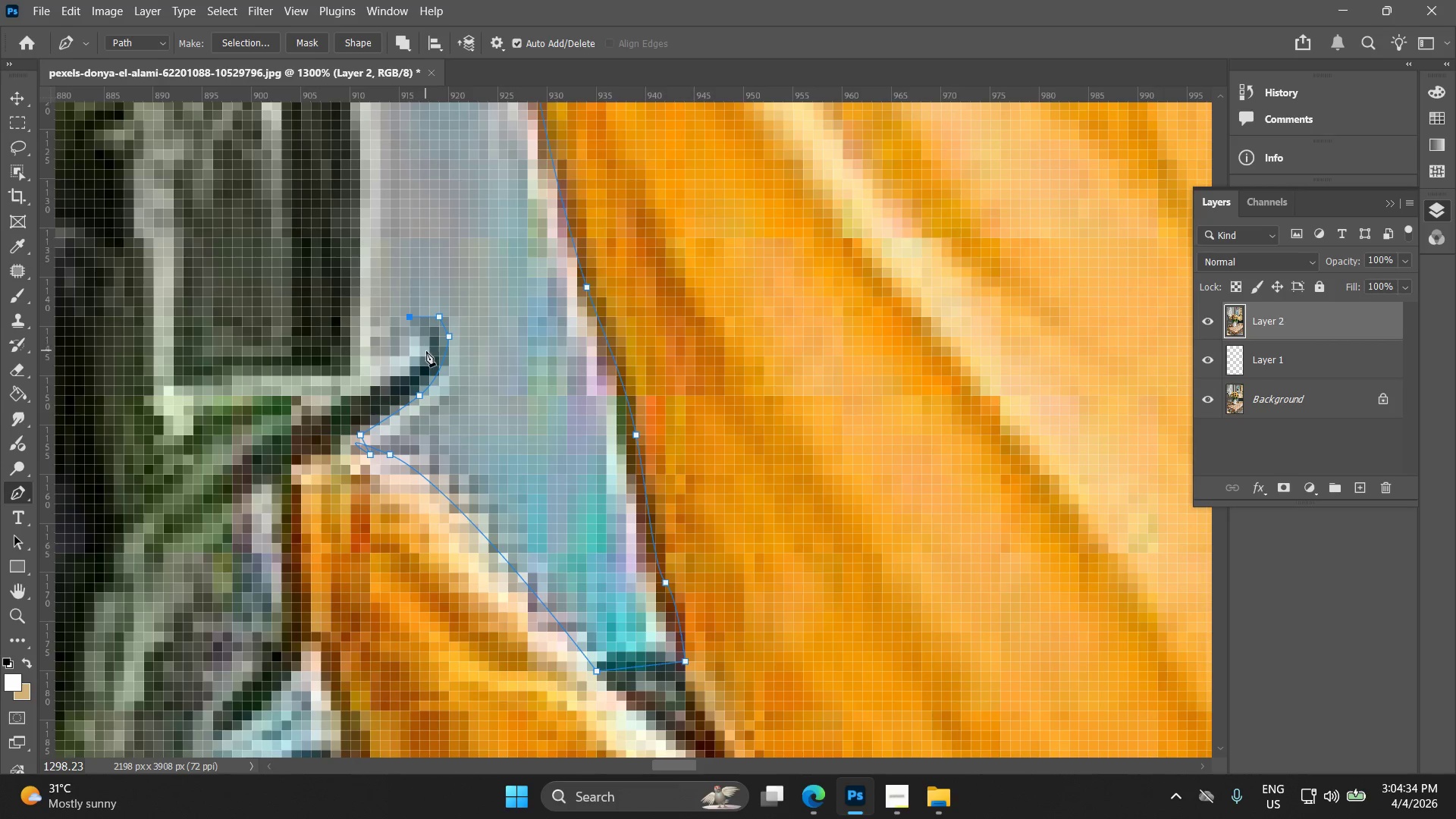 
left_click_drag(start_coordinate=[426, 354], to_coordinate=[415, 365])
 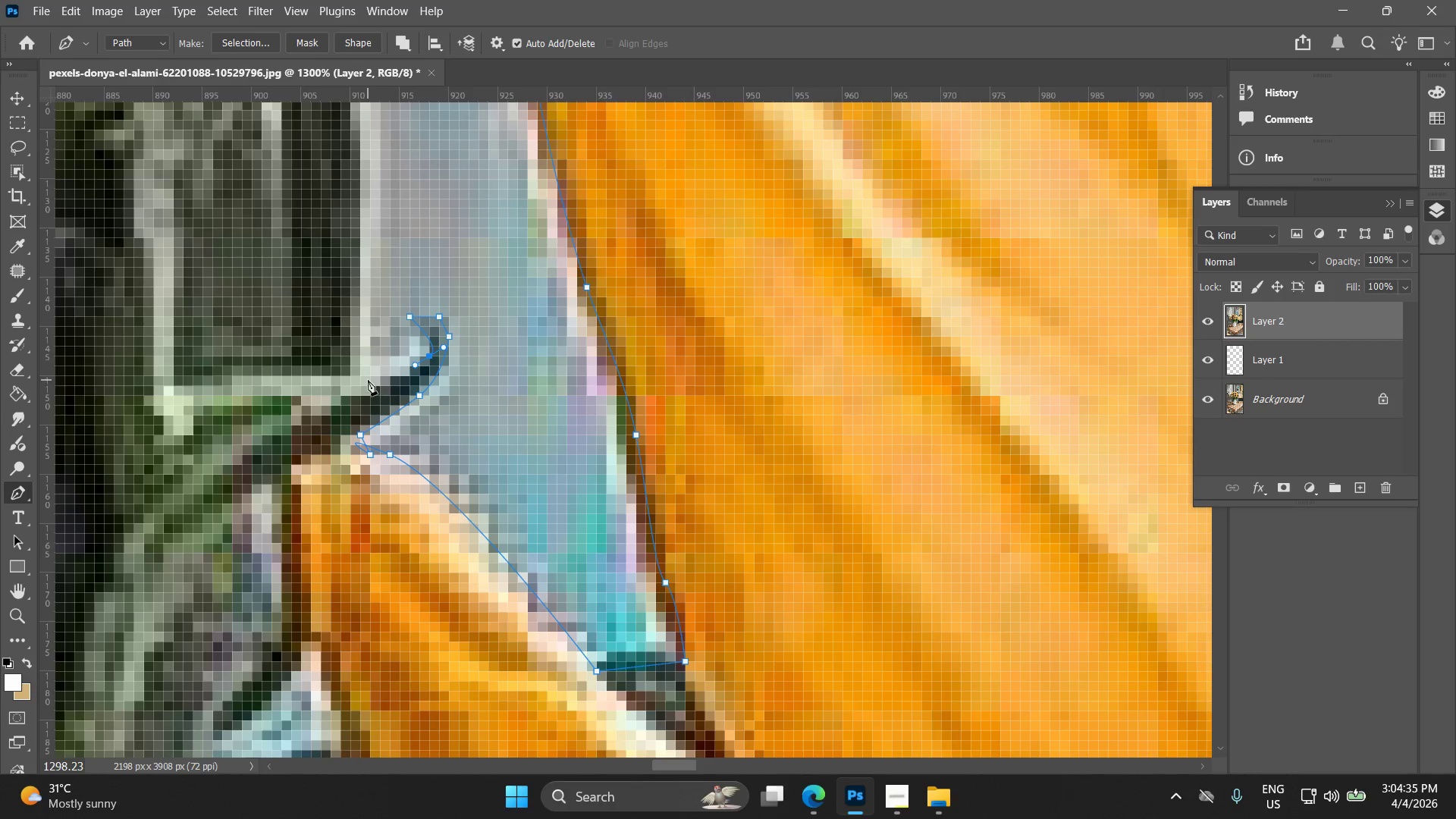 
left_click([367, 372])
 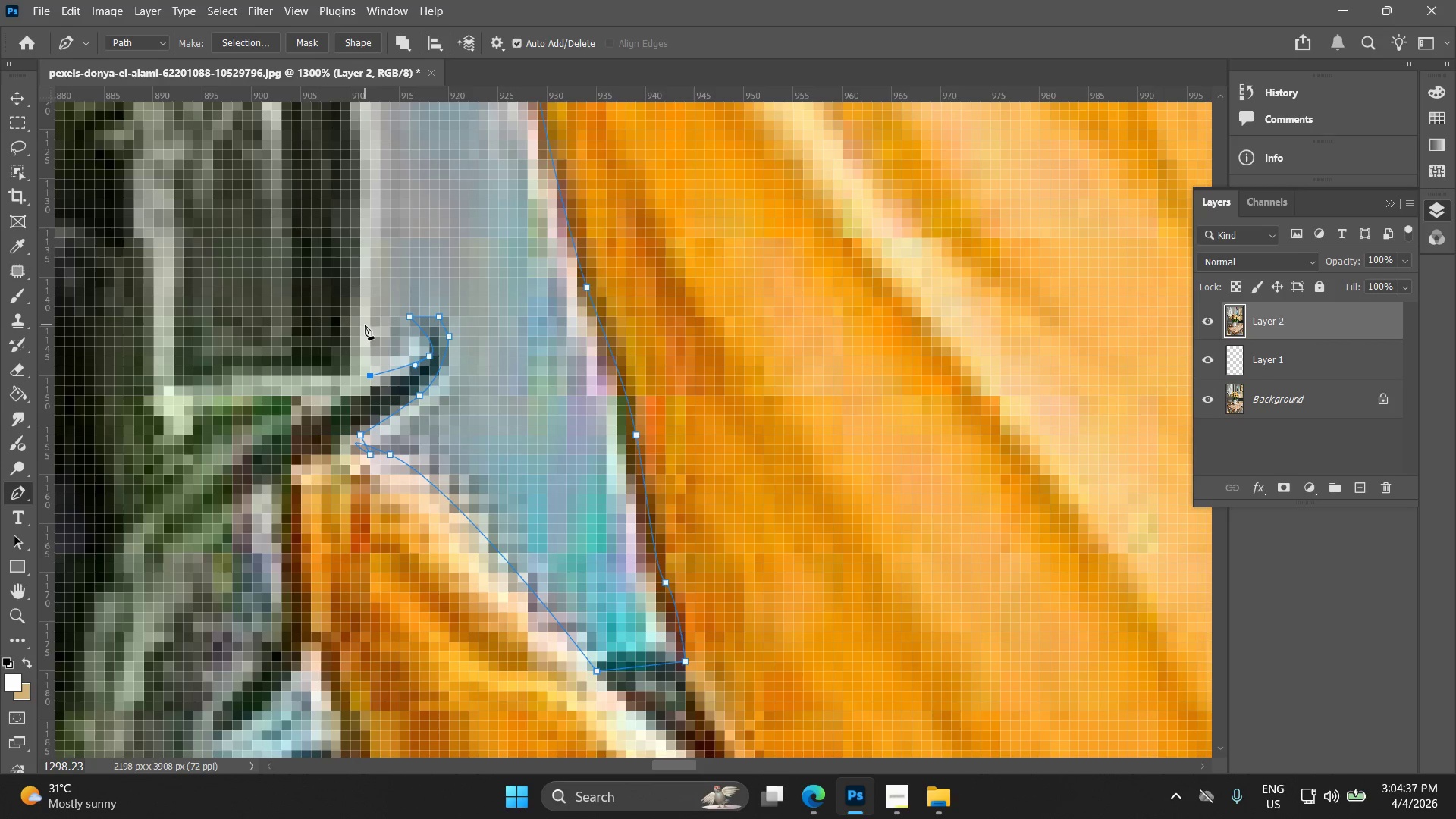 
left_click([362, 321])
 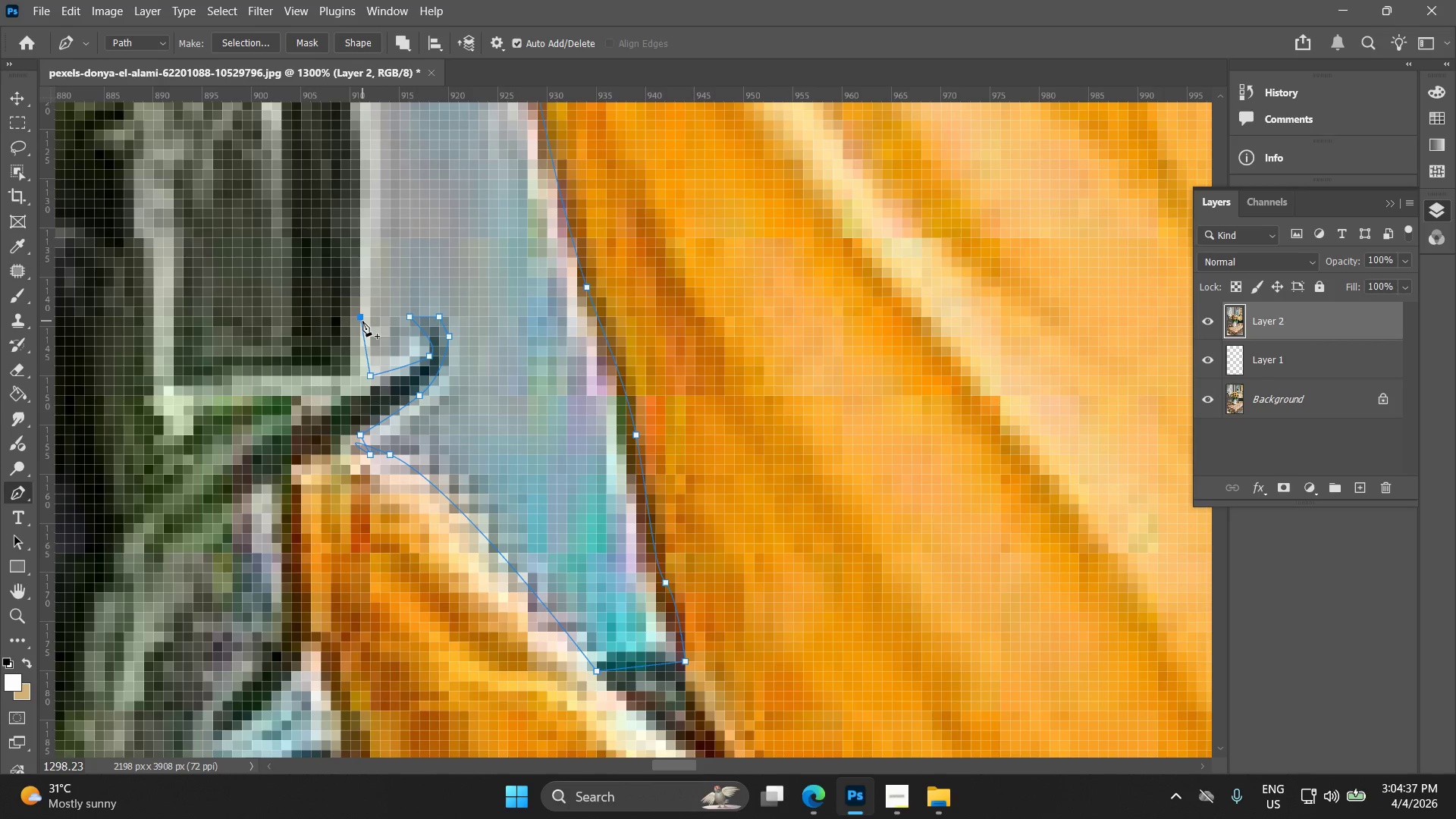 
hold_key(key=Space, duration=0.56)
 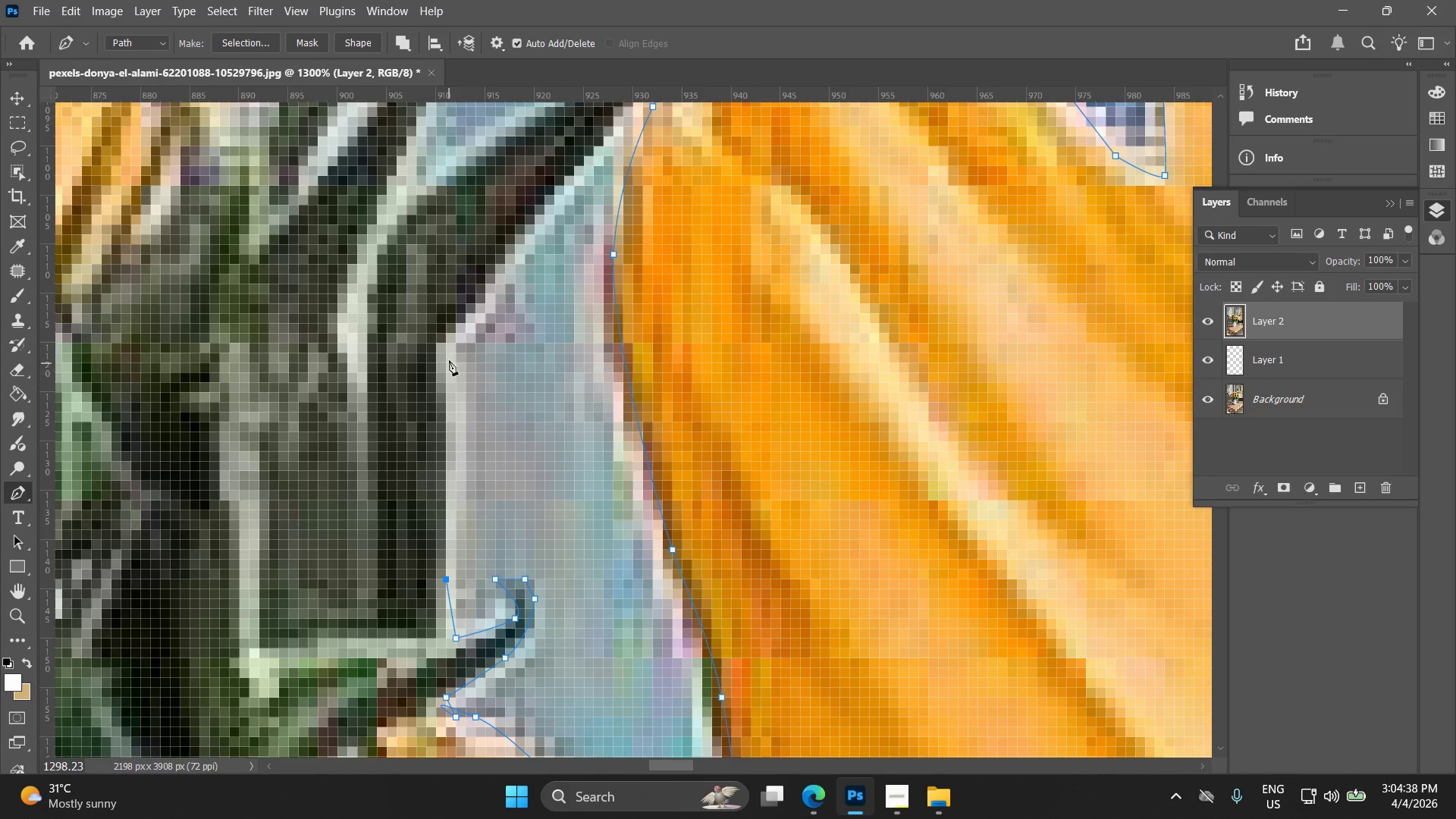 
left_click_drag(start_coordinate=[356, 335], to_coordinate=[442, 598])
 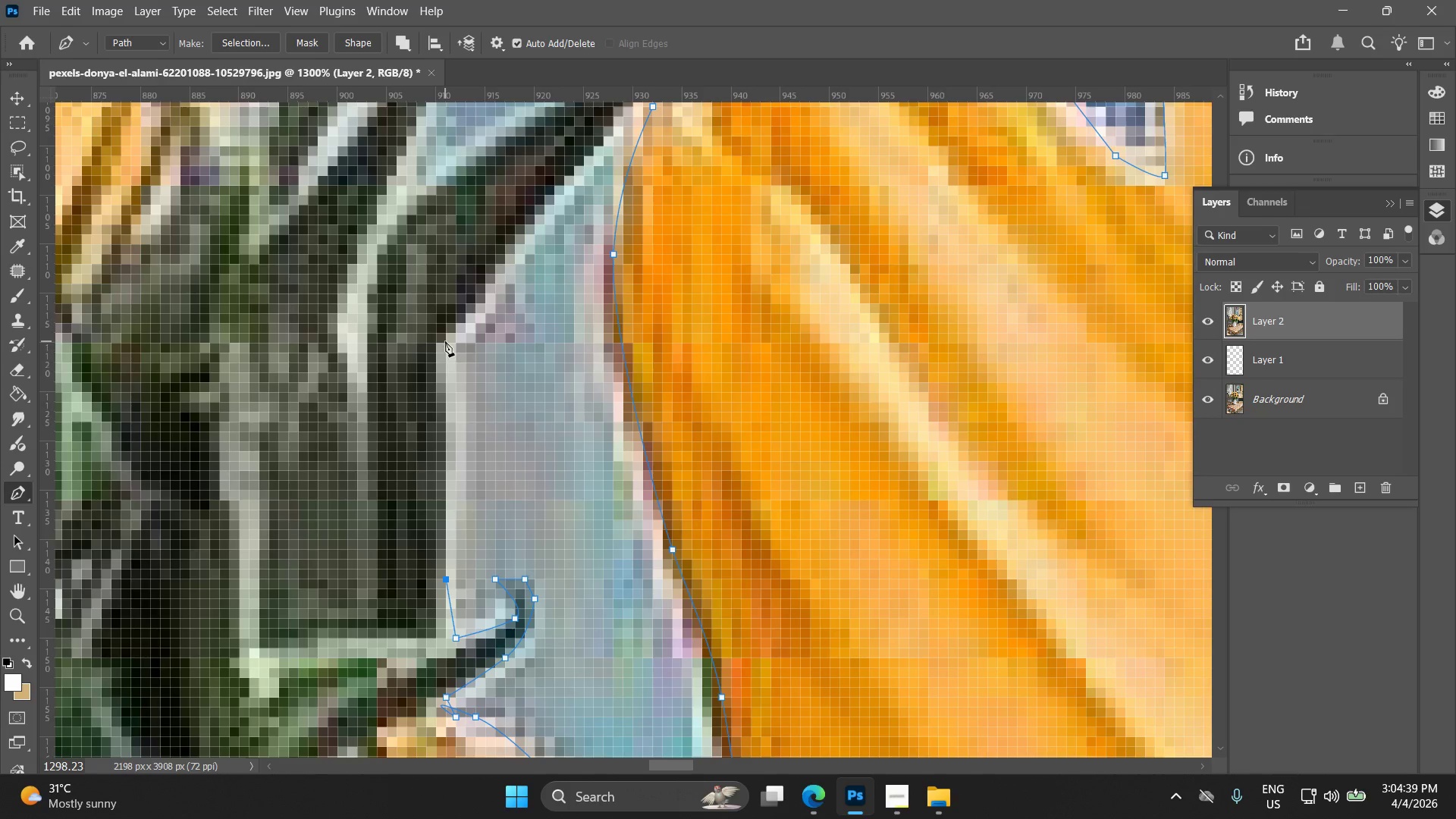 
left_click([445, 341])
 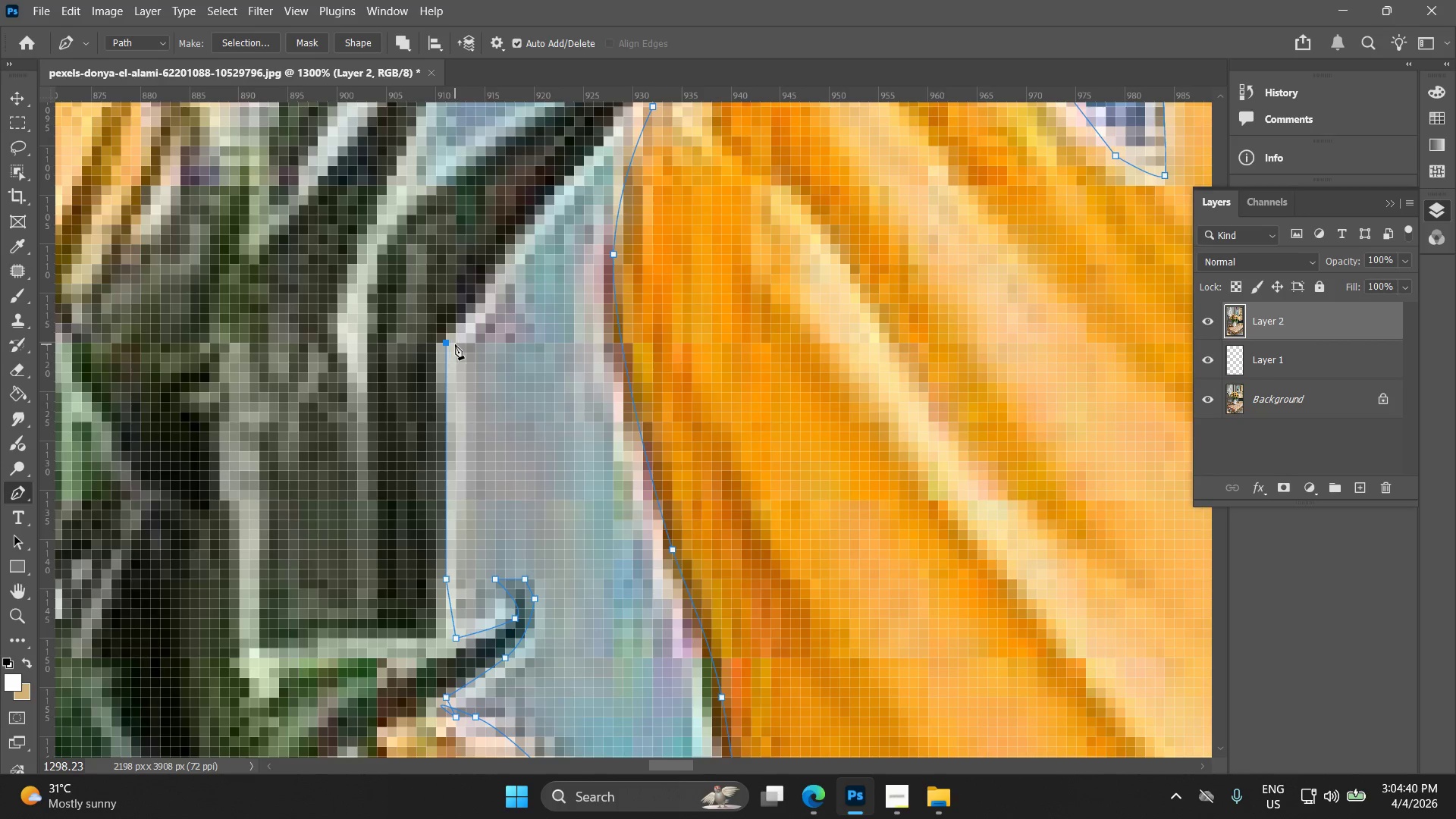 
hold_key(key=Space, duration=0.62)
 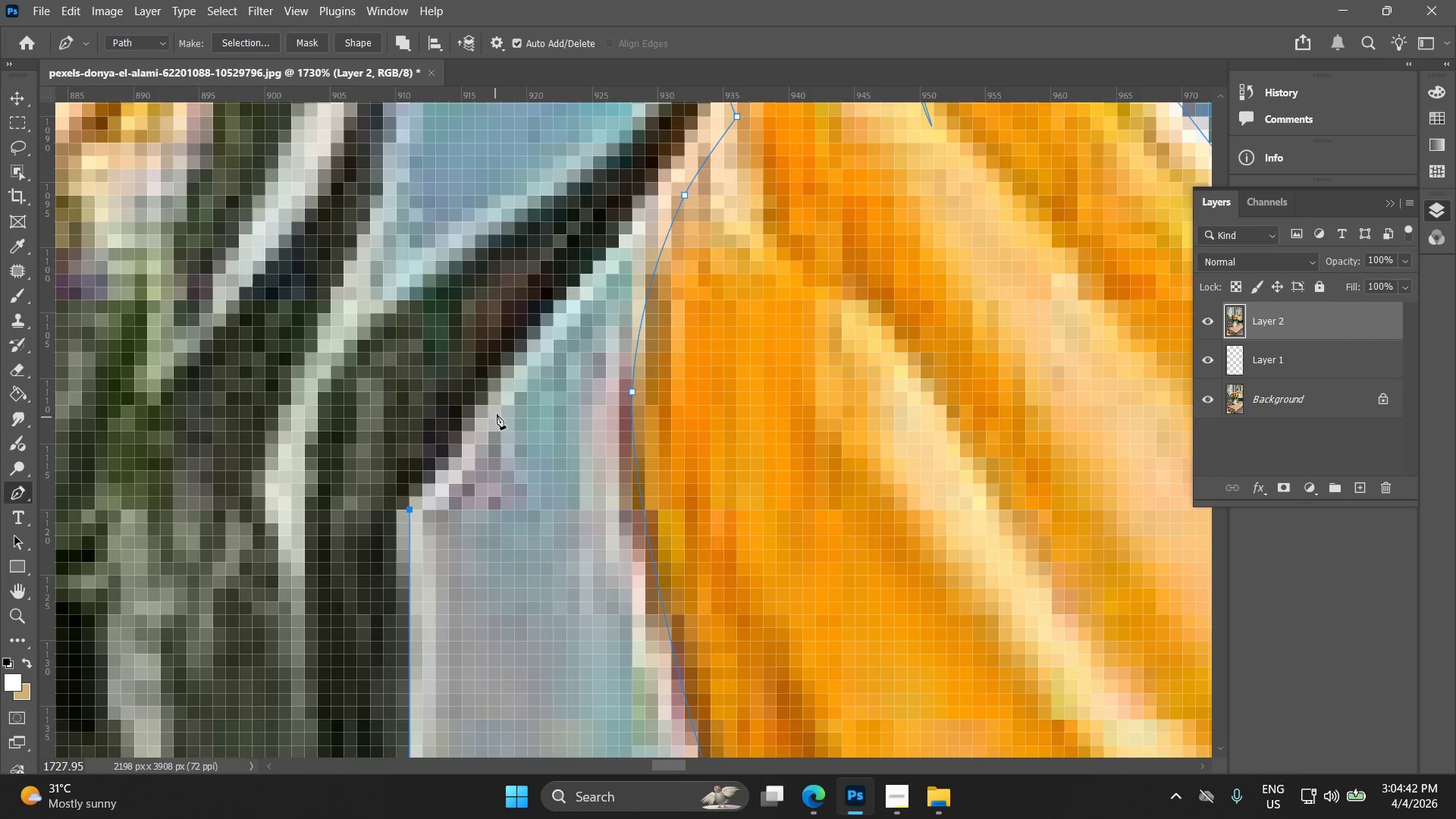 
left_click_drag(start_coordinate=[457, 362], to_coordinate=[433, 505])
 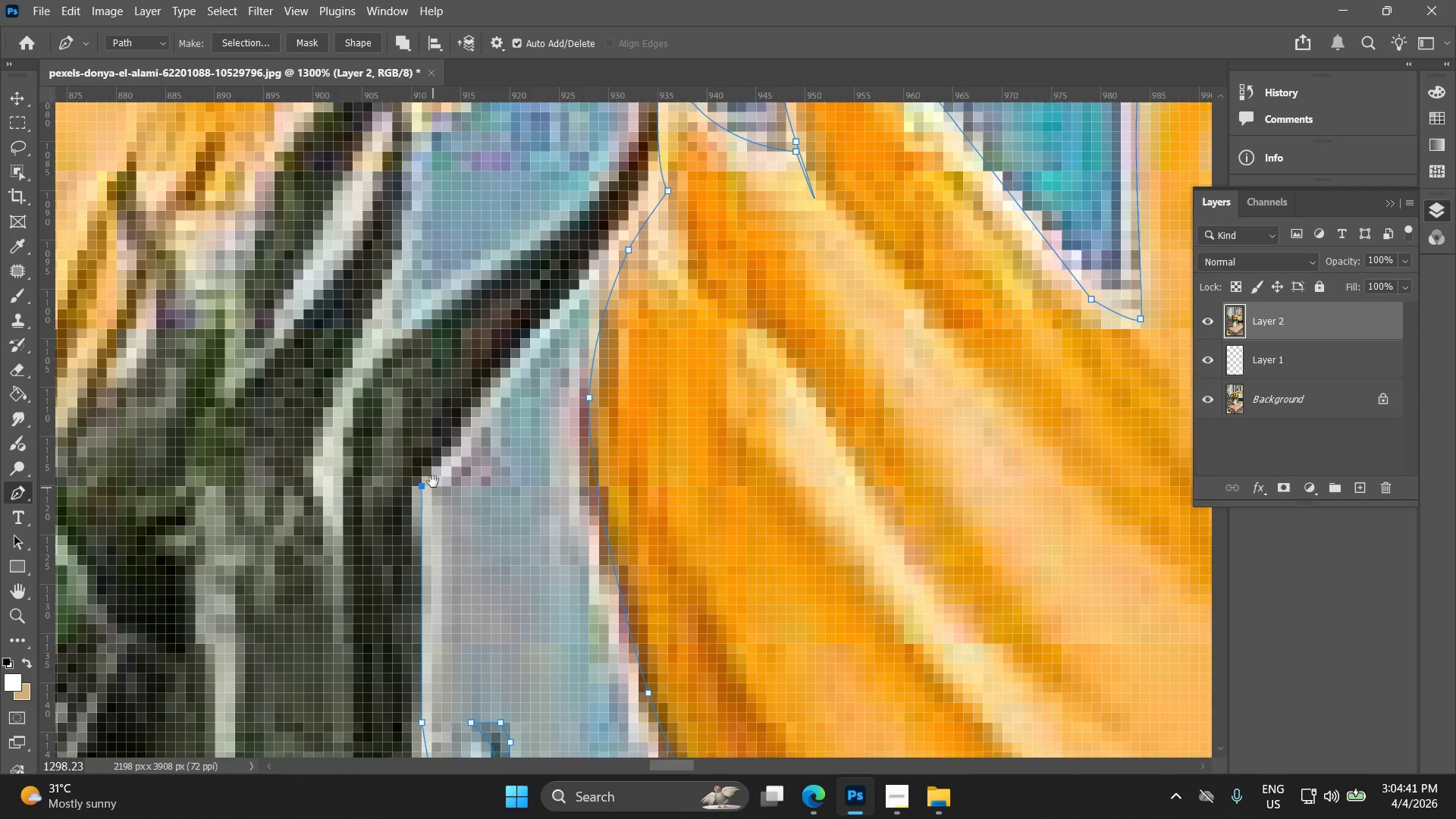 
hold_key(key=Space, duration=2.06)
 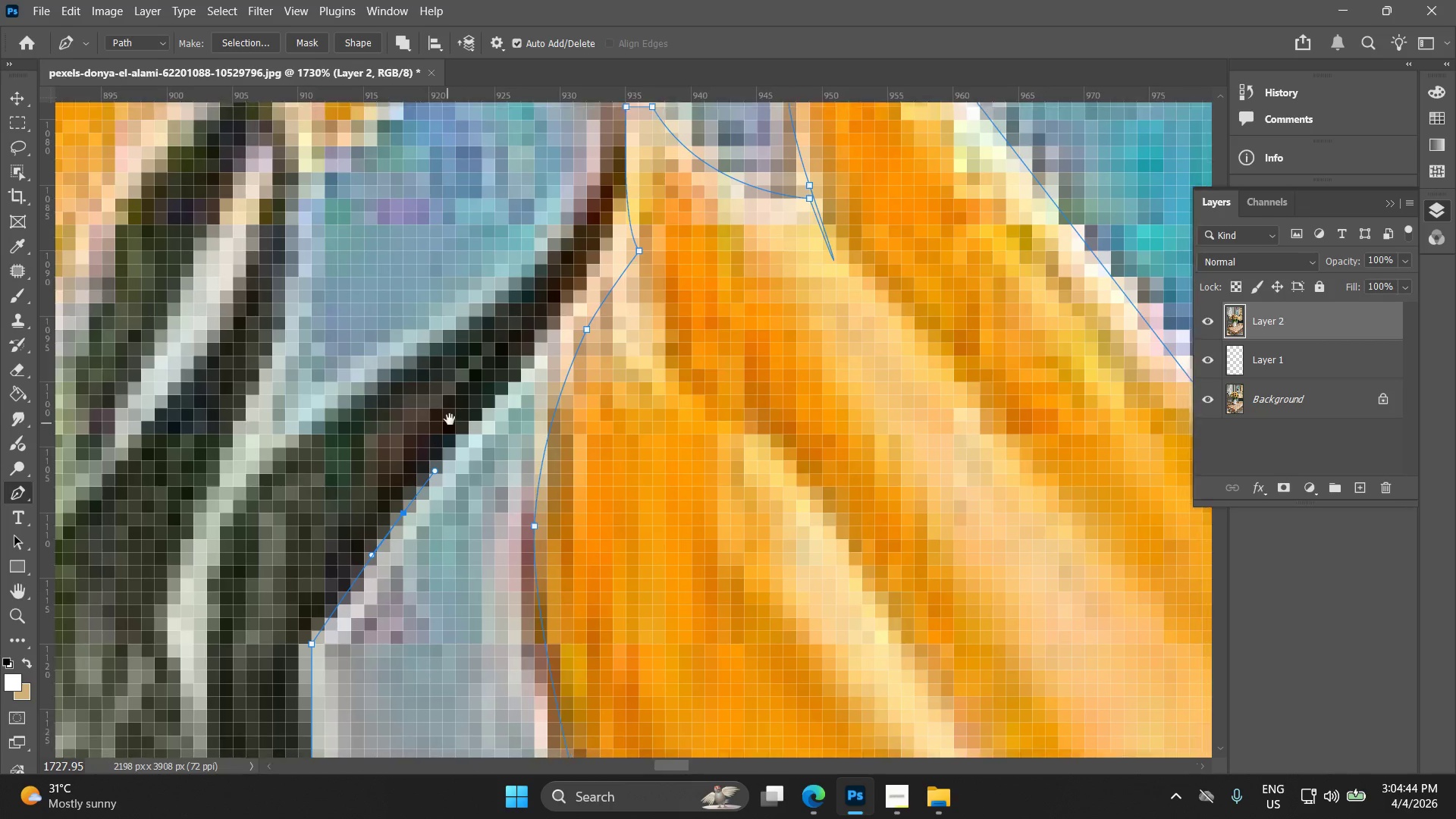 
key(Alt+AltLeft)
 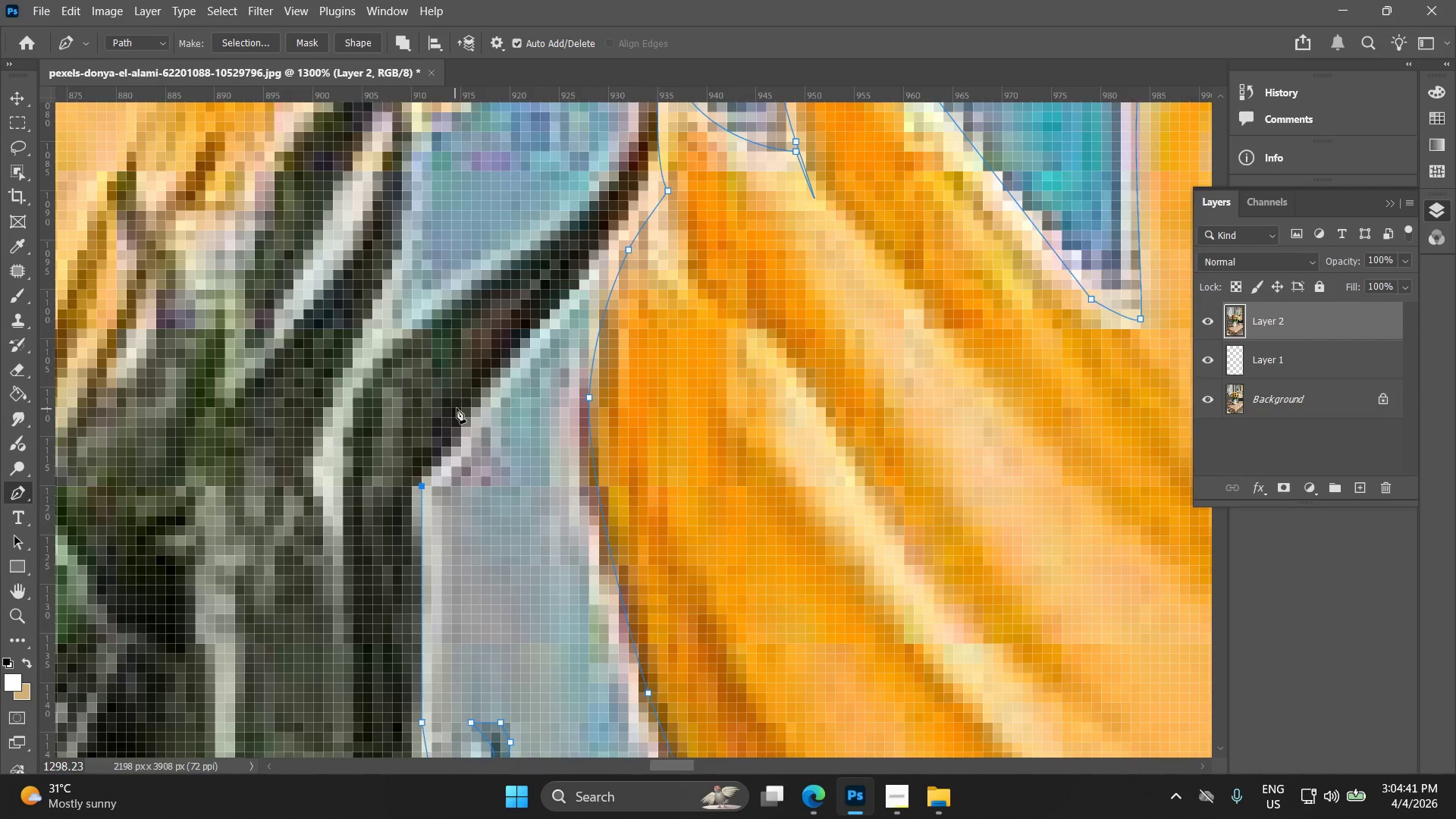 
scroll: coordinate [460, 418], scroll_direction: up, amount: 3.0
 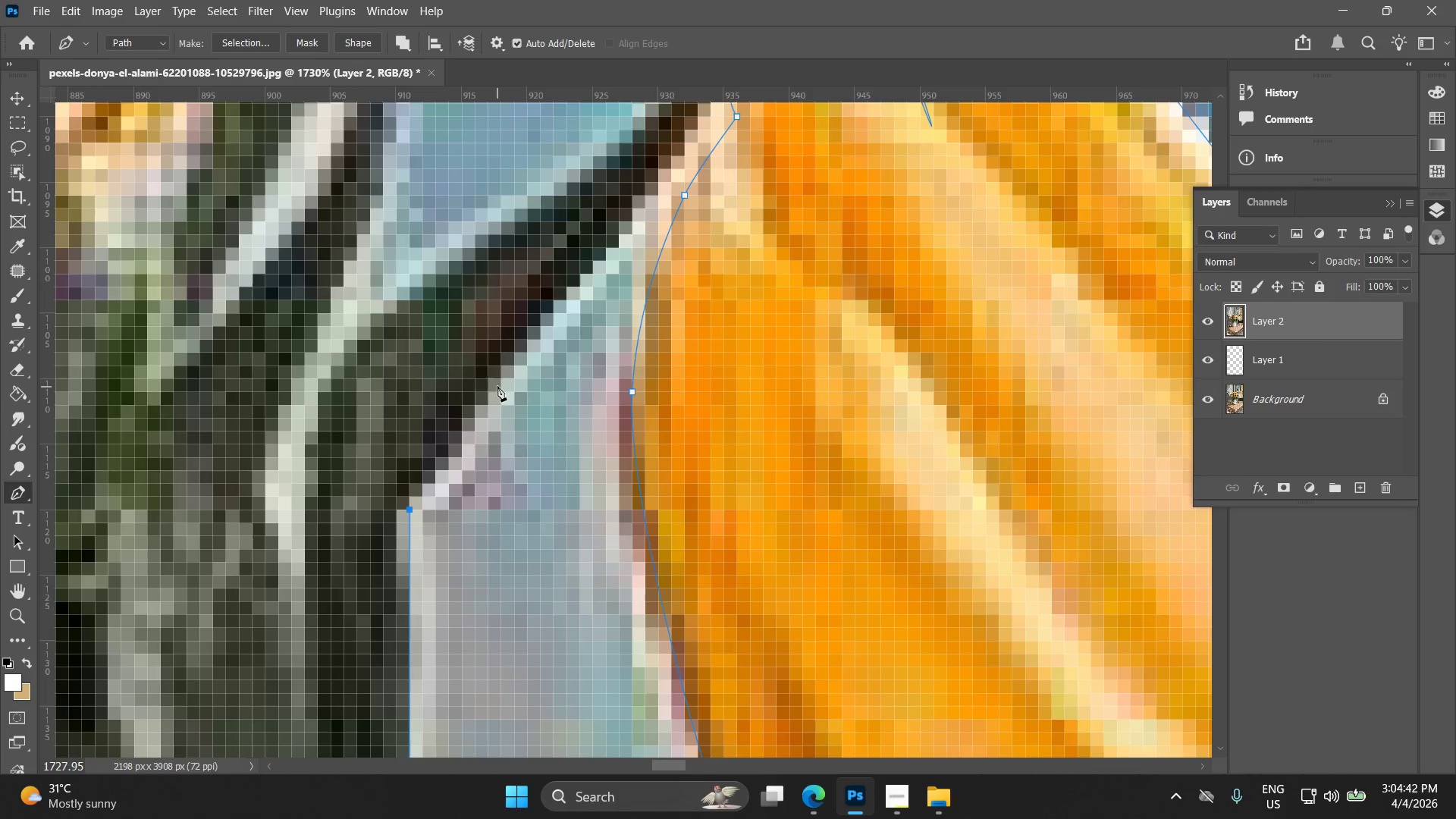 
left_click_drag(start_coordinate=[497, 385], to_coordinate=[532, 337])
 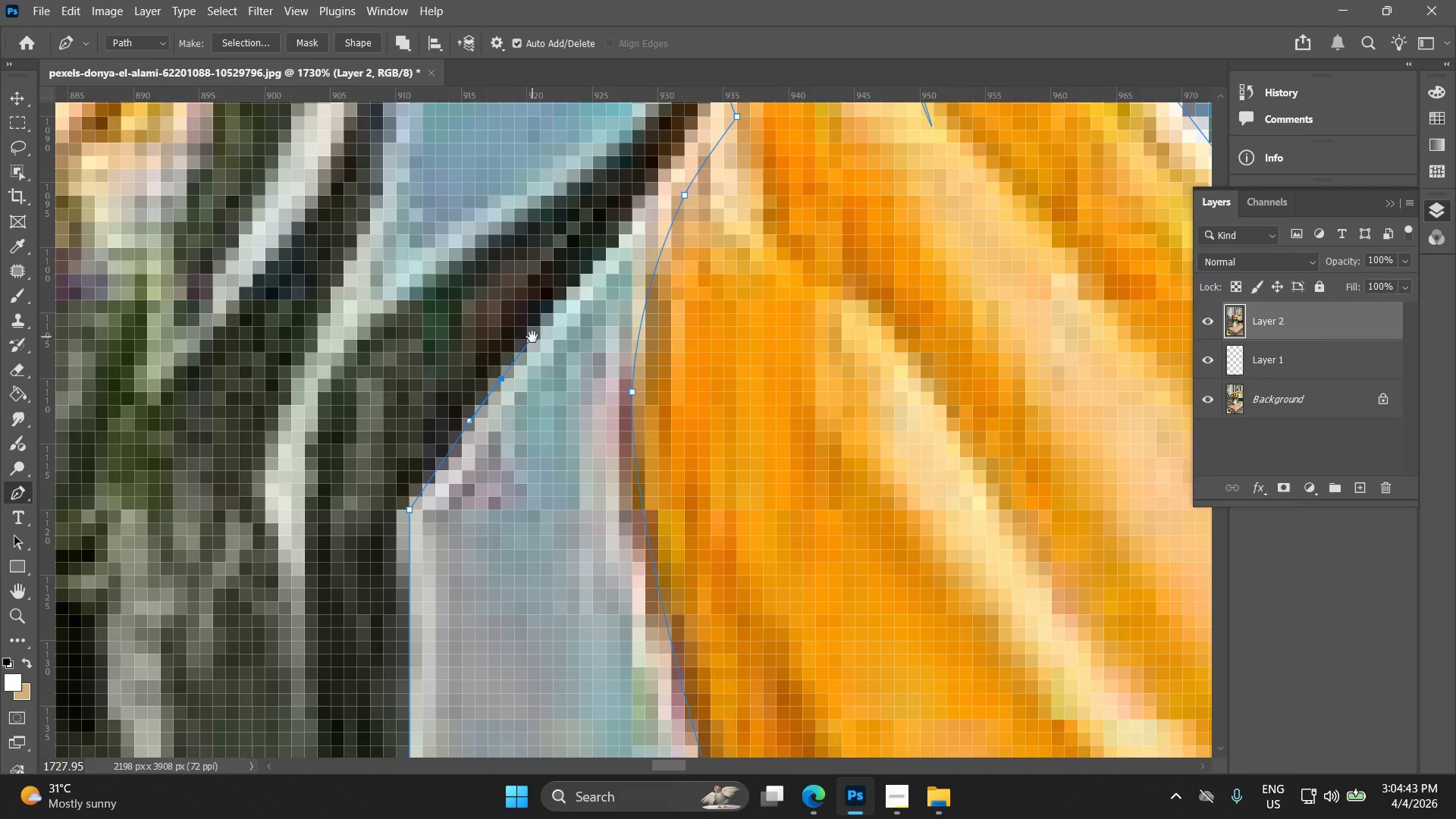 
left_click_drag(start_coordinate=[502, 353], to_coordinate=[415, 466])
 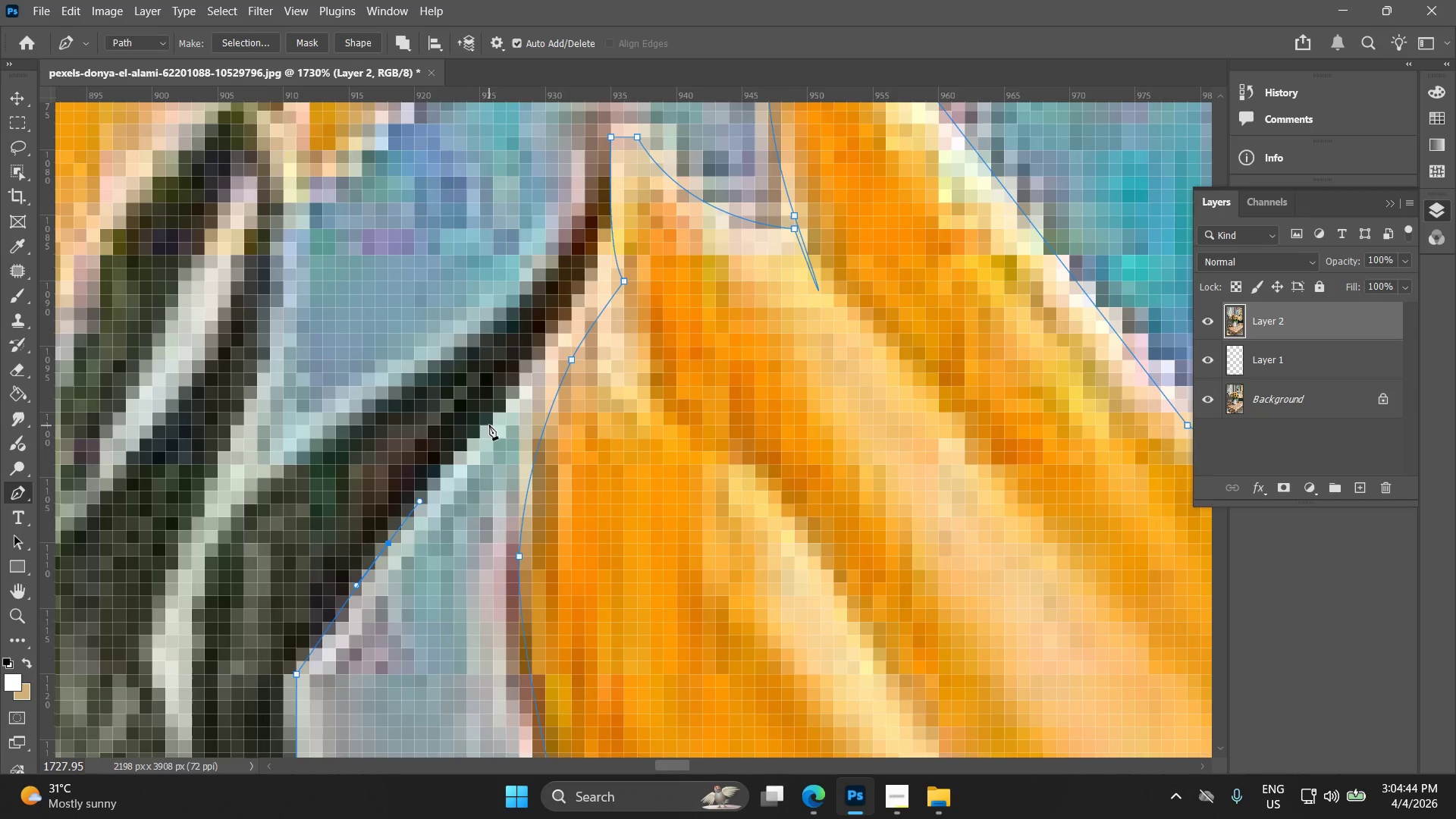 
hold_key(key=Space, duration=0.34)
 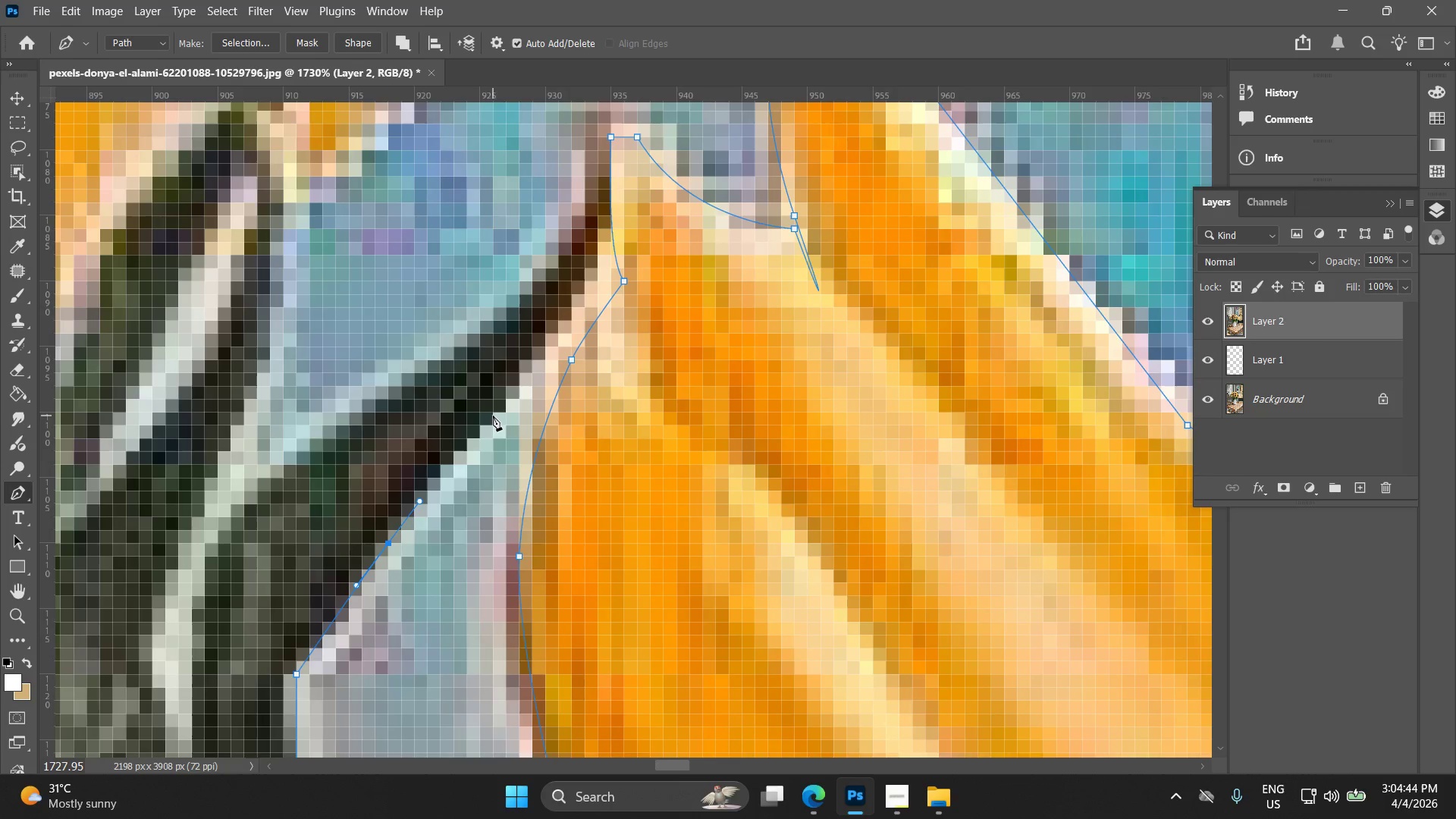 
left_click_drag(start_coordinate=[494, 416], to_coordinate=[535, 365])
 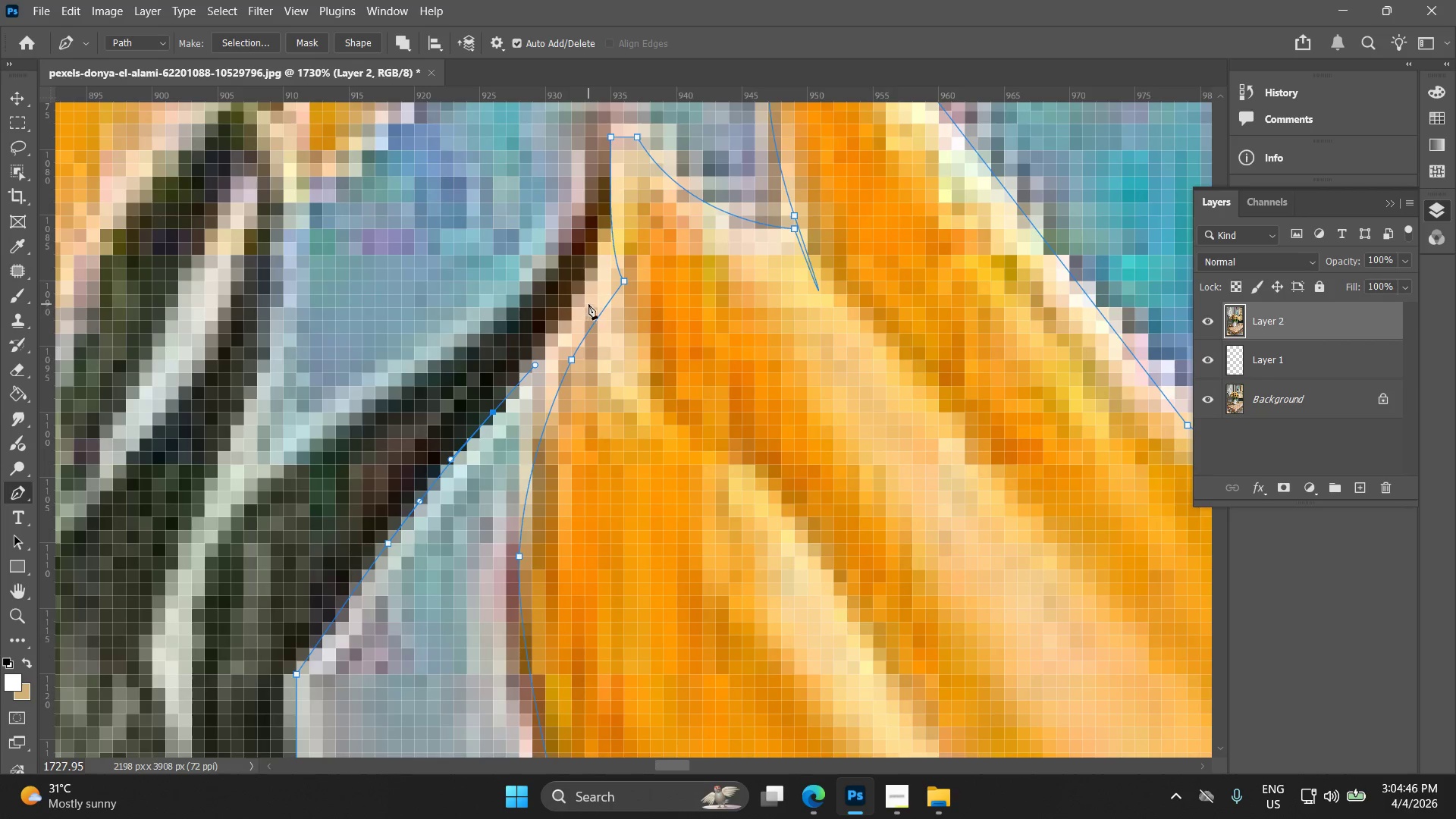 
left_click_drag(start_coordinate=[592, 298], to_coordinate=[611, 265])
 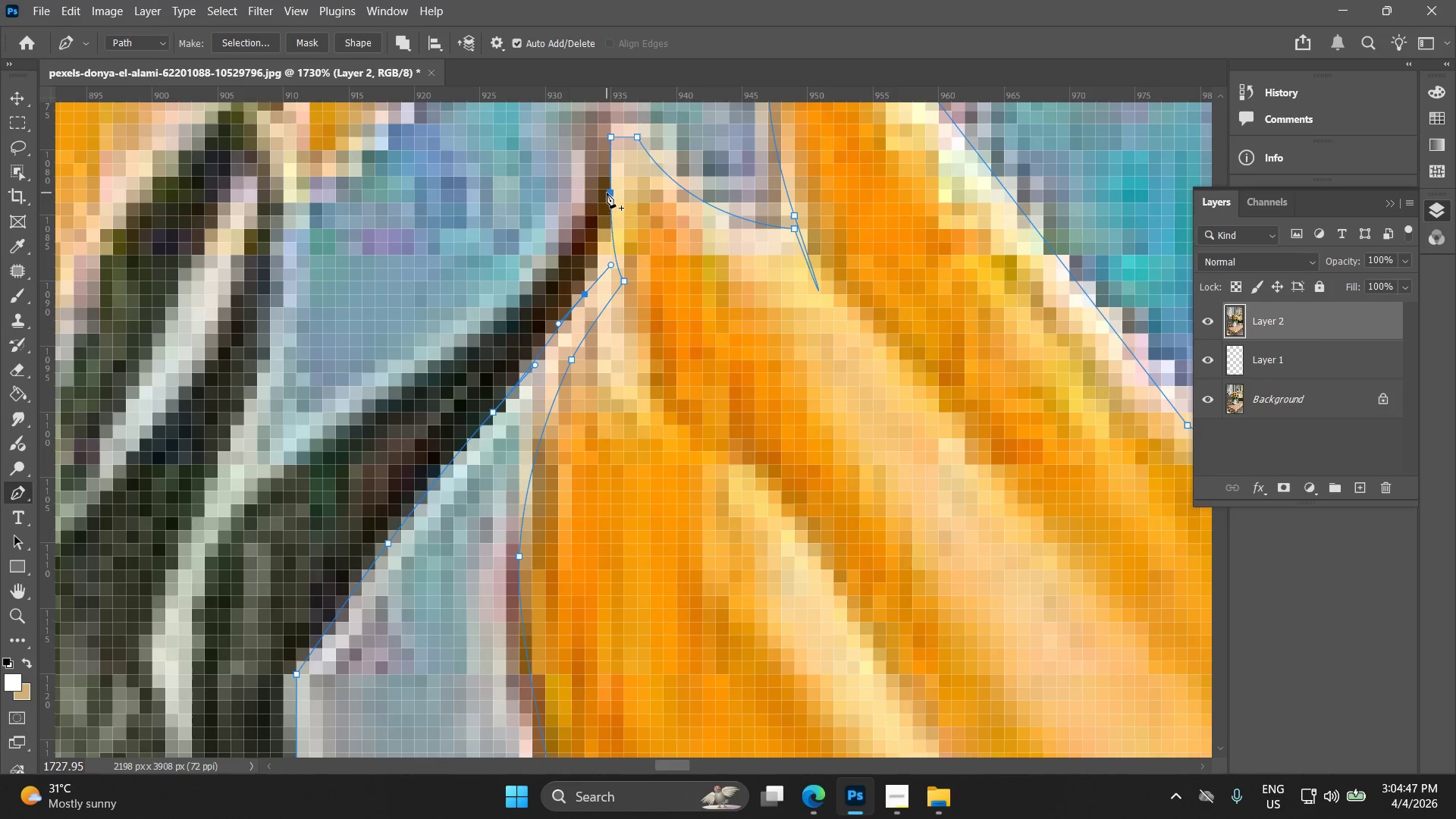 
left_click_drag(start_coordinate=[607, 192], to_coordinate=[598, 147])
 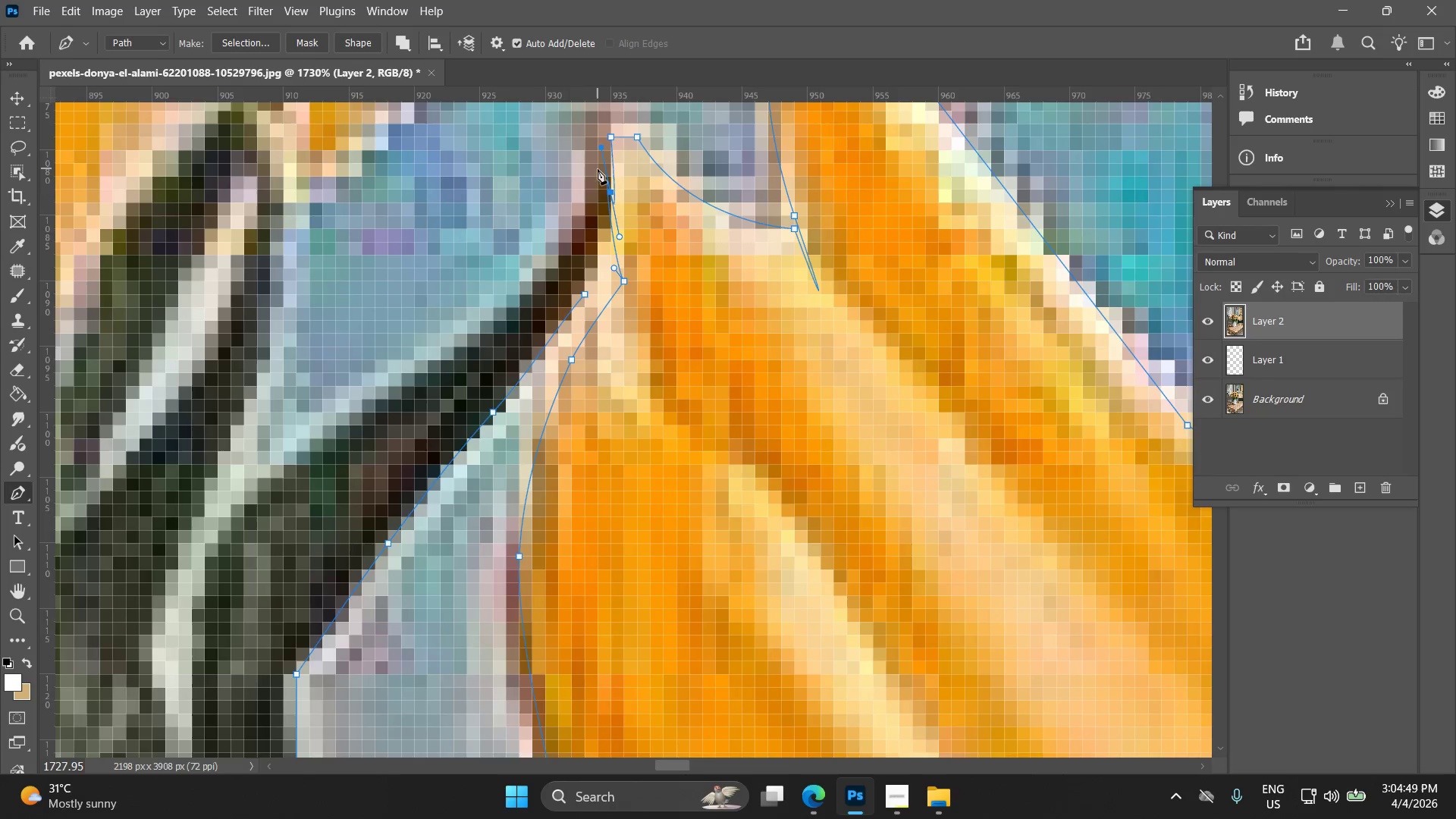 
key(Control+ControlLeft)
 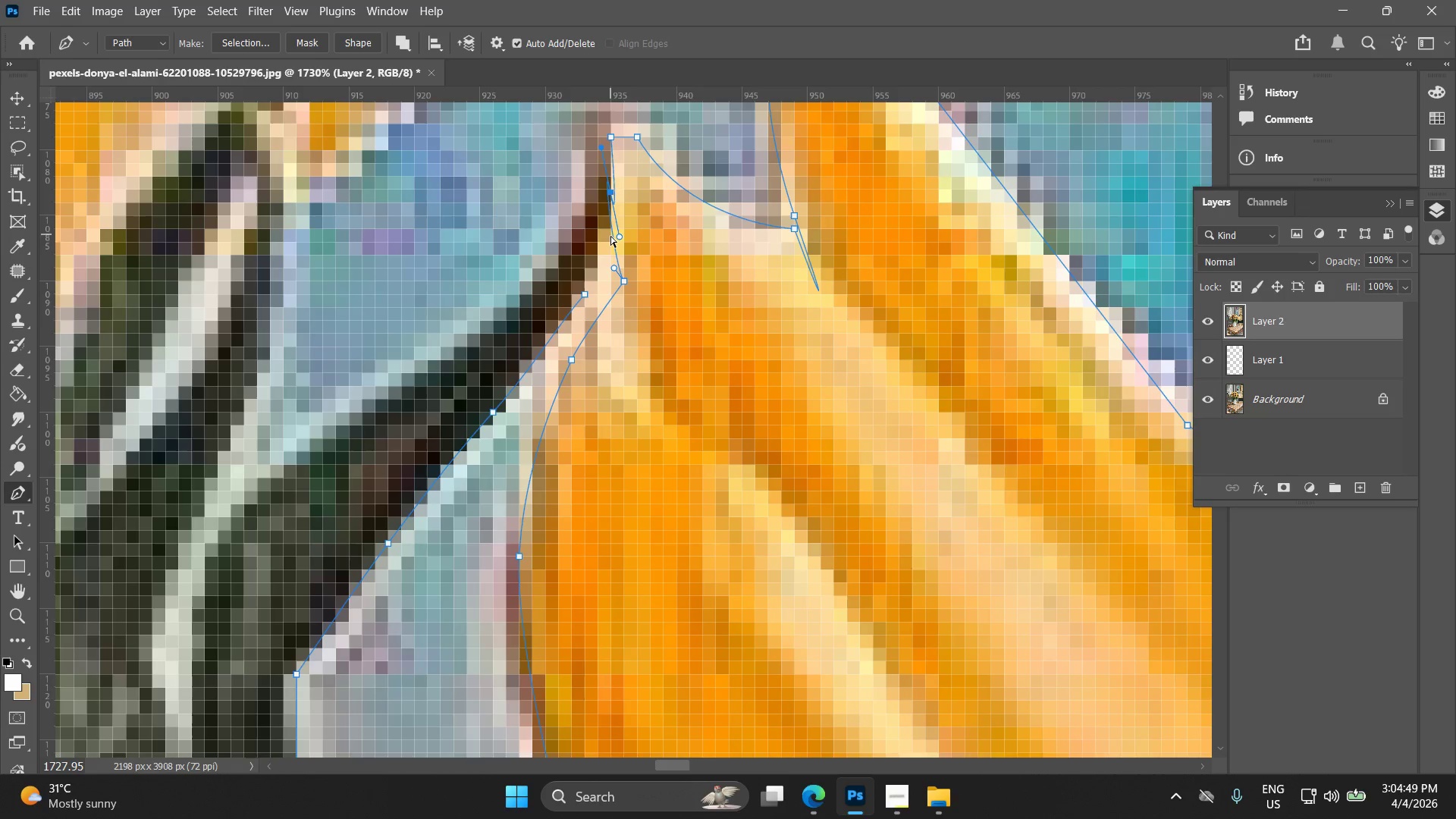 
key(Control+Z)
 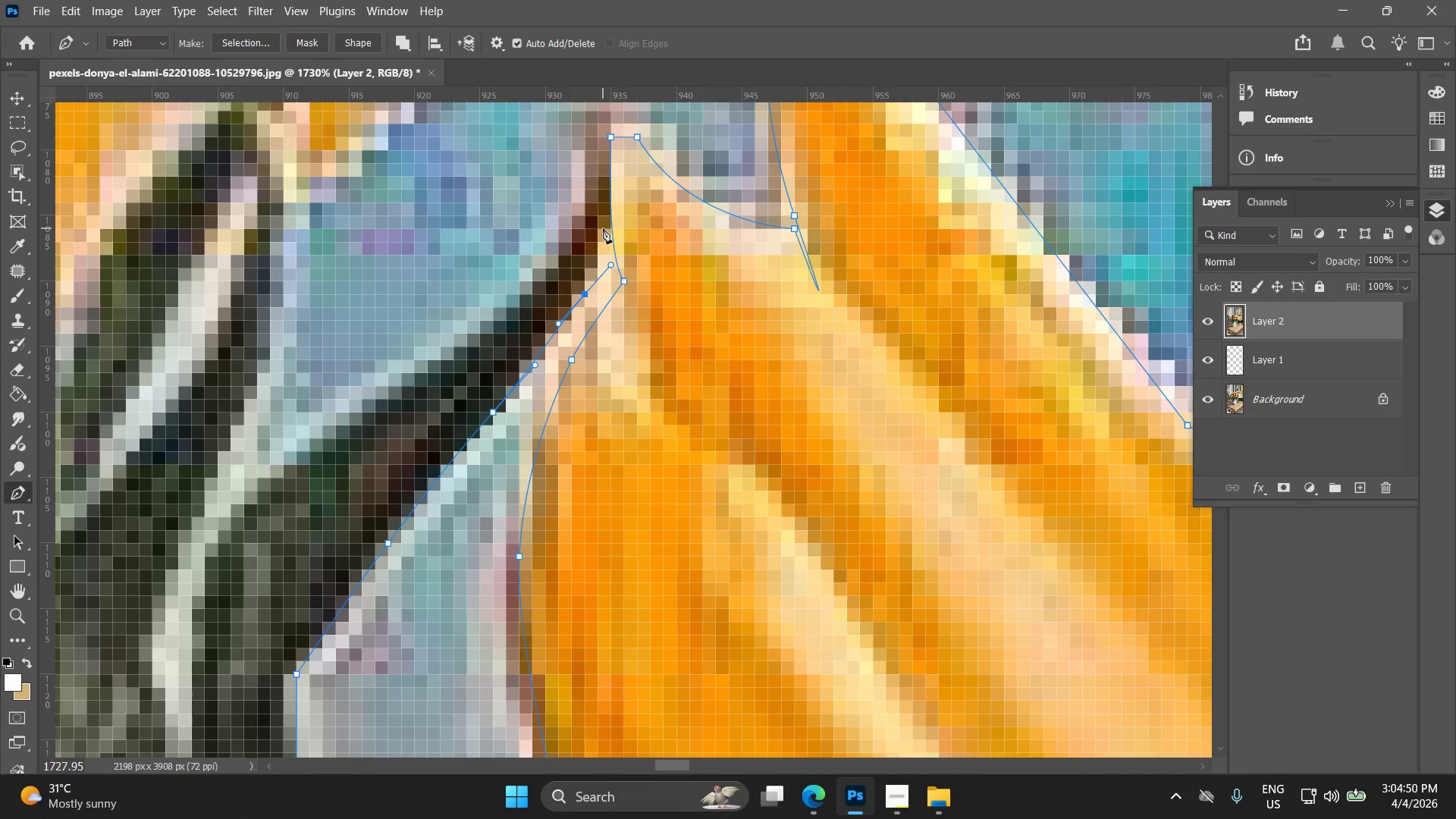 
left_click_drag(start_coordinate=[603, 228], to_coordinate=[600, 194])
 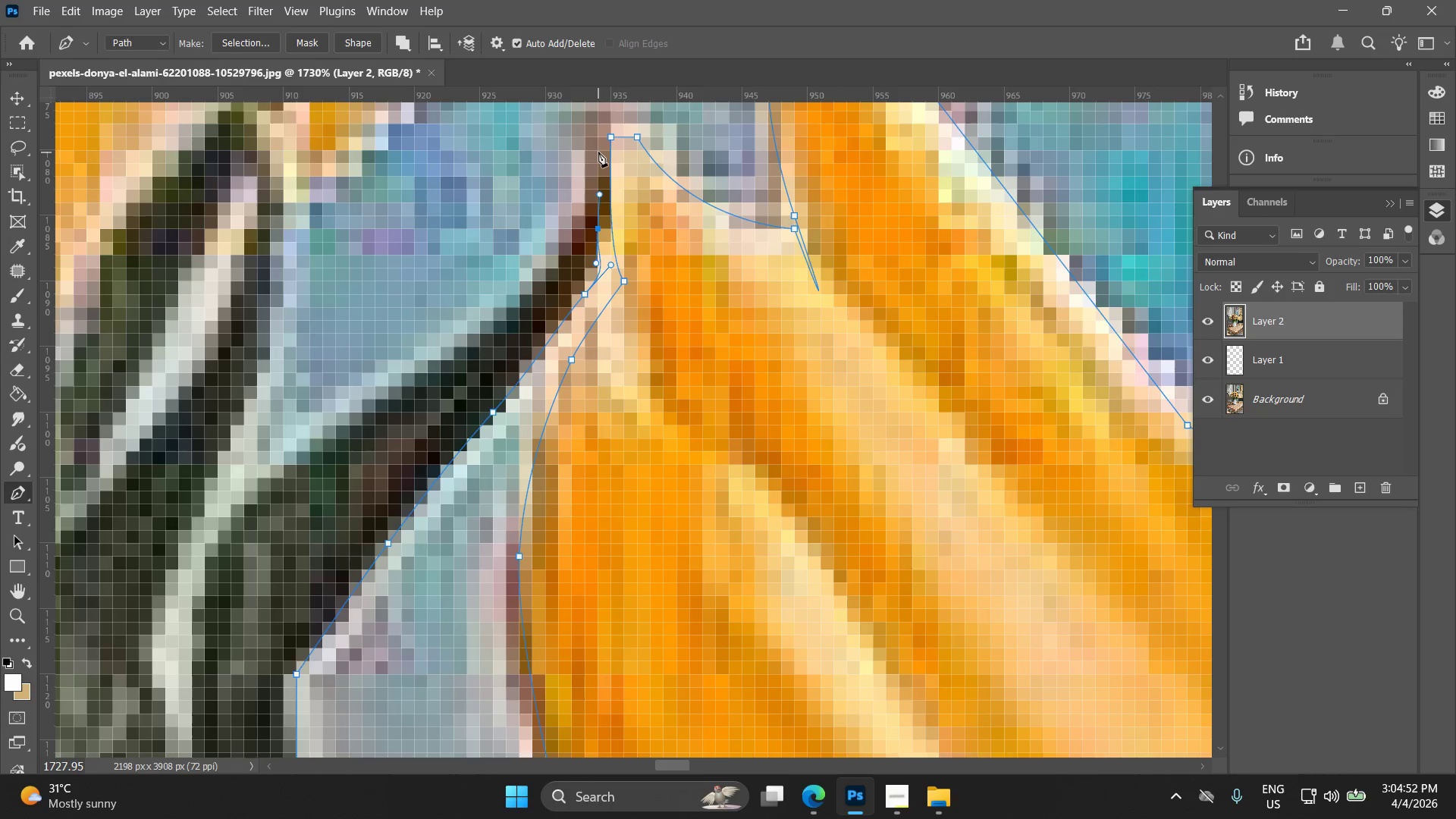 
left_click([598, 148])
 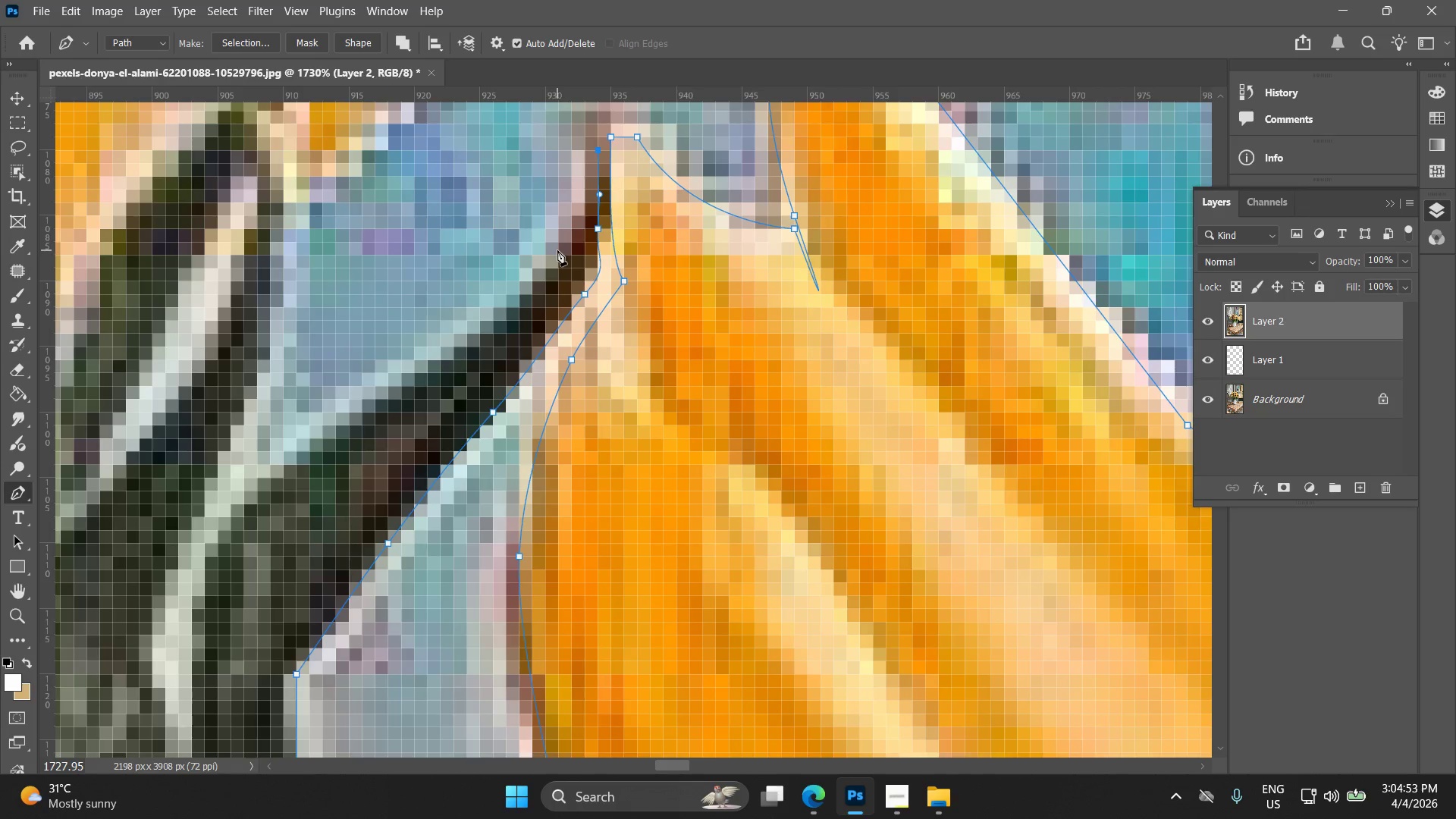 
left_click_drag(start_coordinate=[556, 257], to_coordinate=[542, 276])
 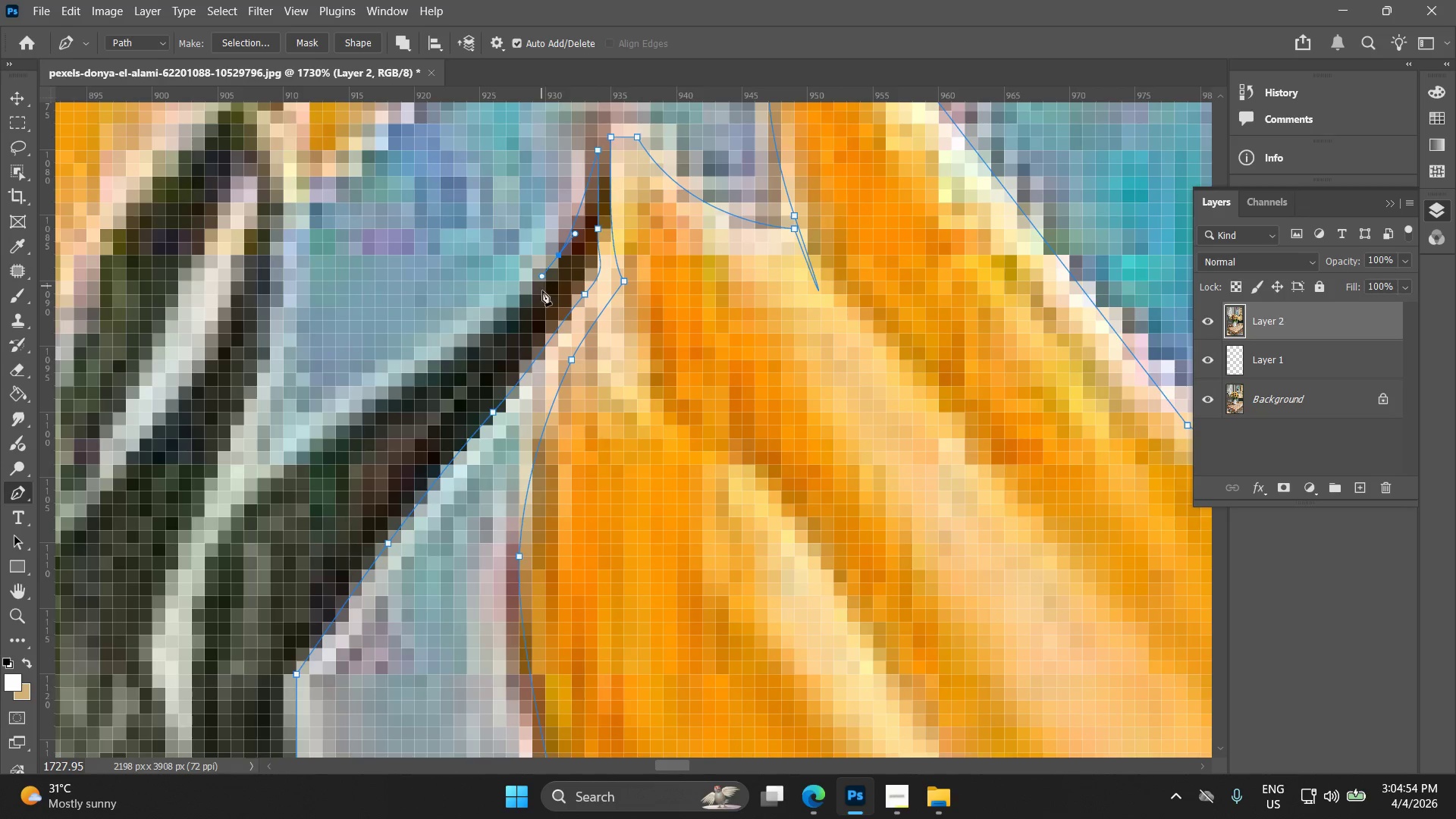 
hold_key(key=Space, duration=0.61)
 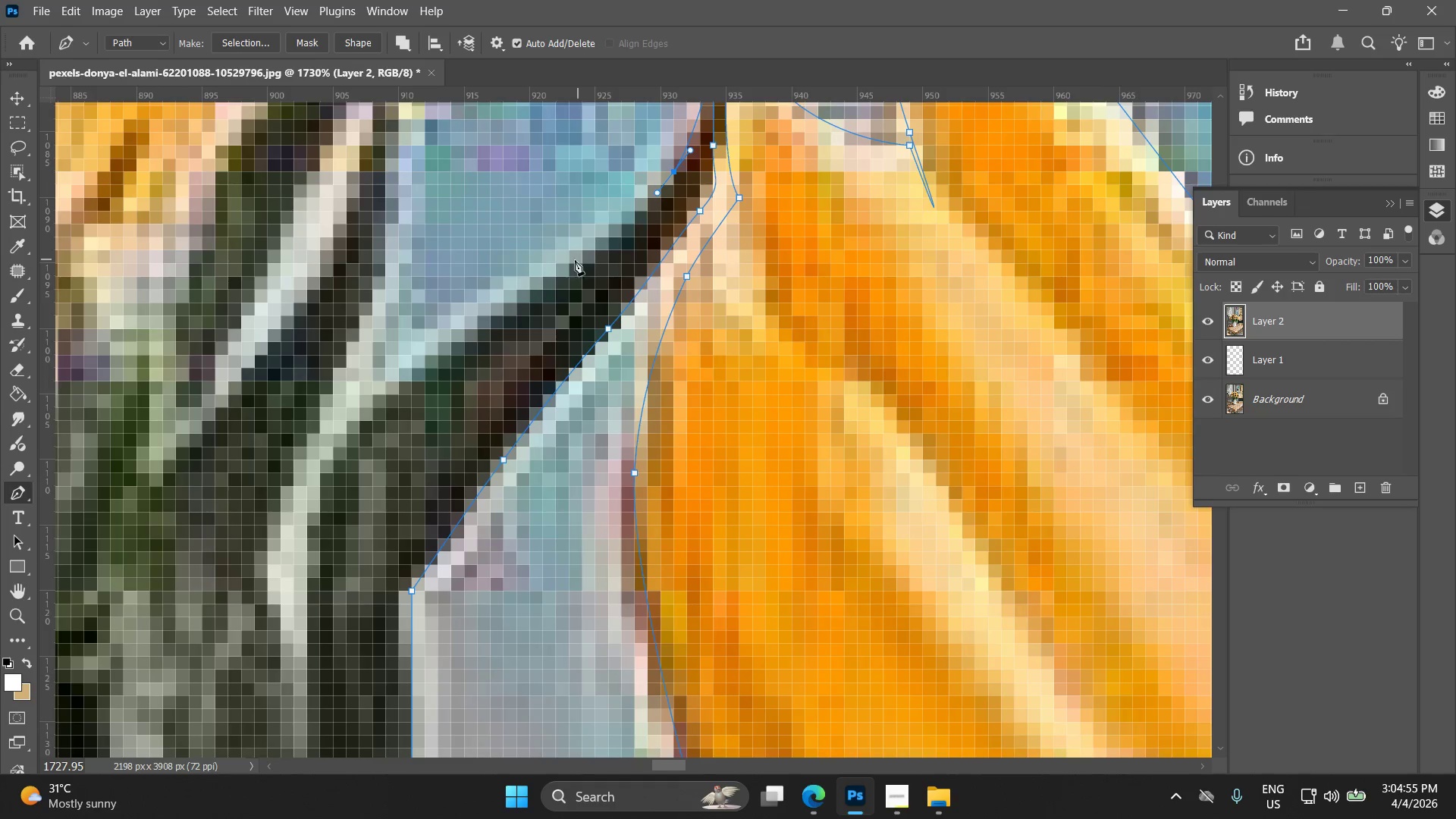 
left_click_drag(start_coordinate=[563, 299], to_coordinate=[679, 215])
 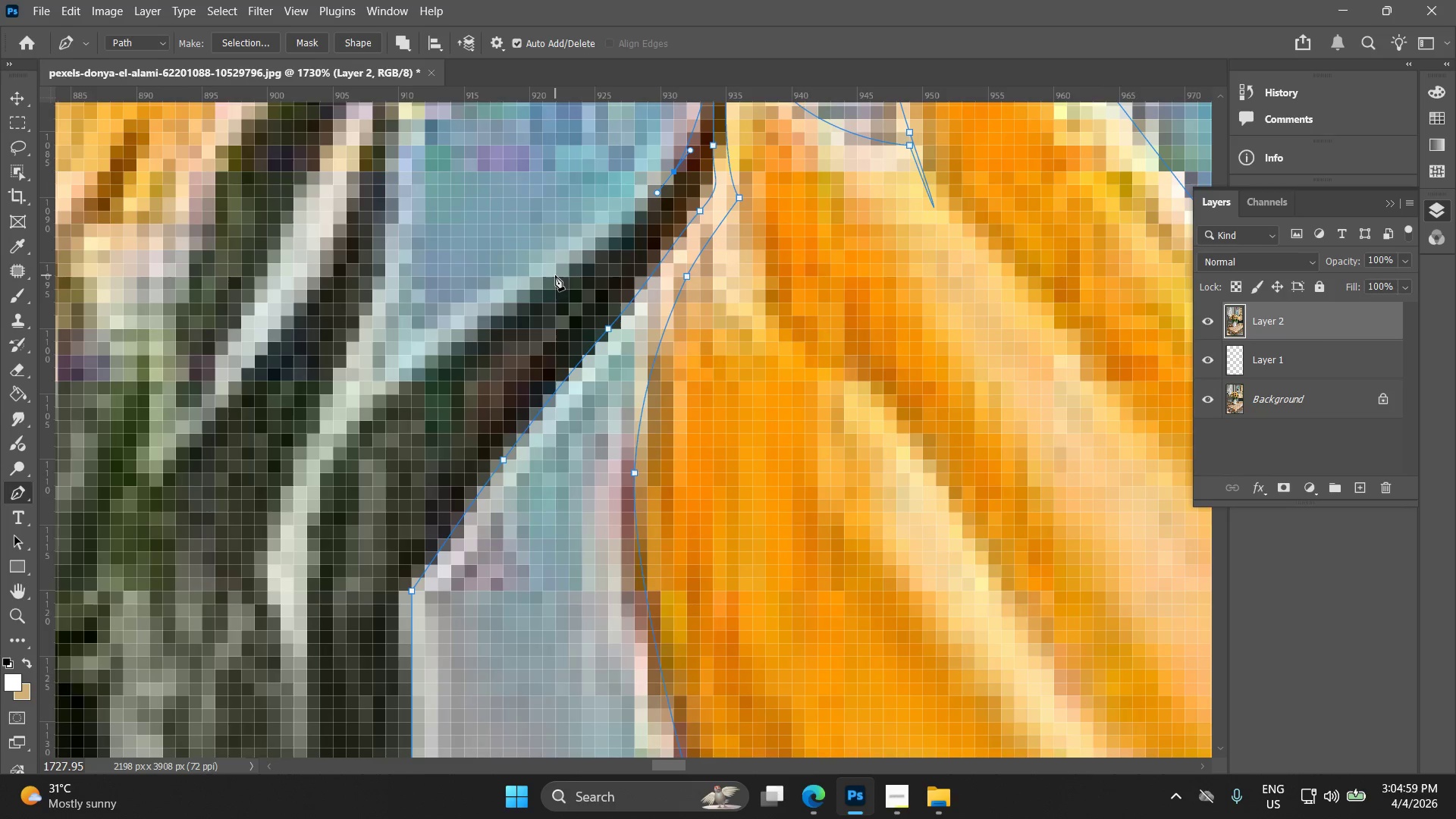 
wait(6.16)
 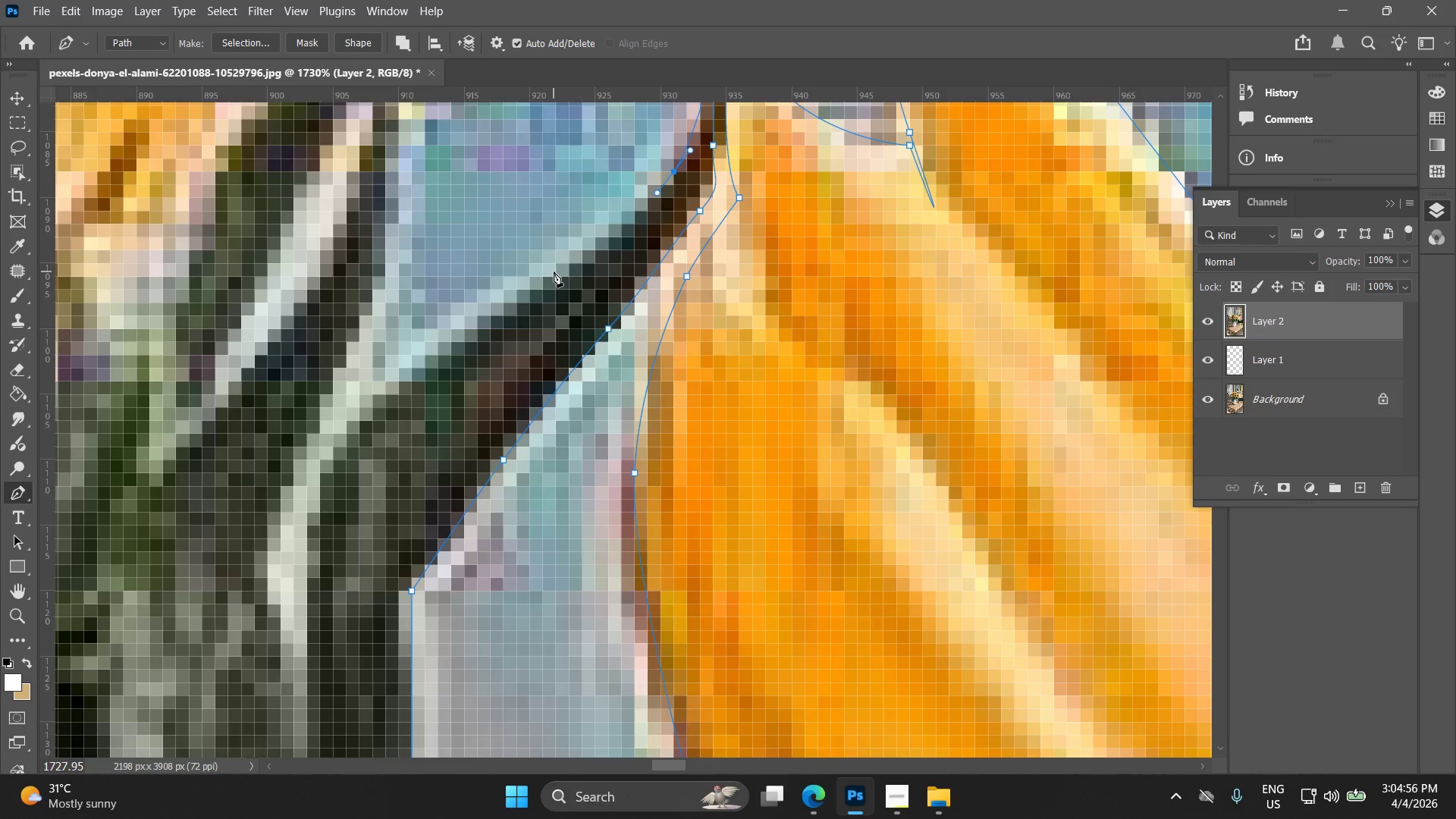 
left_click_drag(start_coordinate=[443, 351], to_coordinate=[394, 384])
 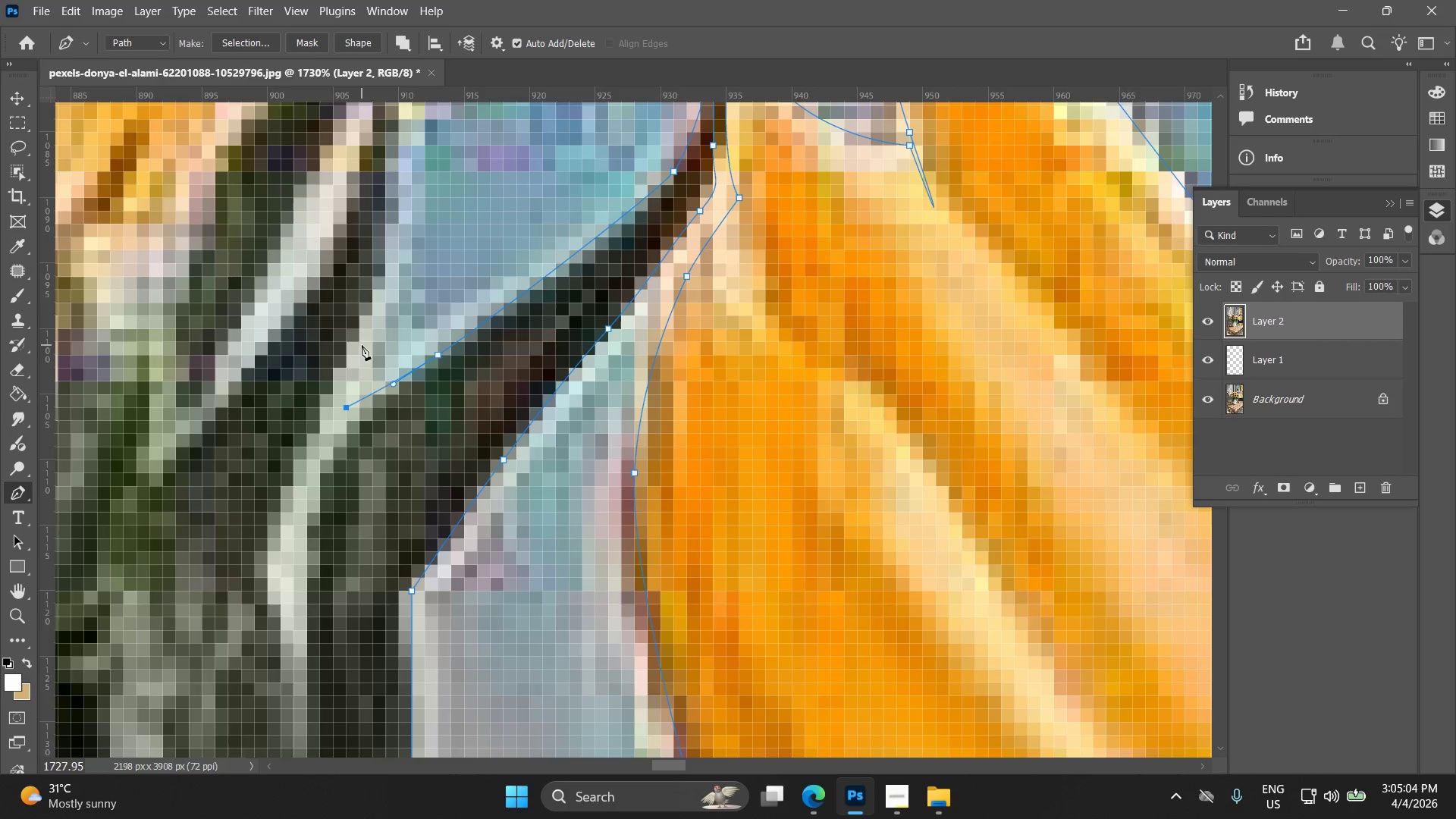 
left_click_drag(start_coordinate=[384, 285], to_coordinate=[393, 247])
 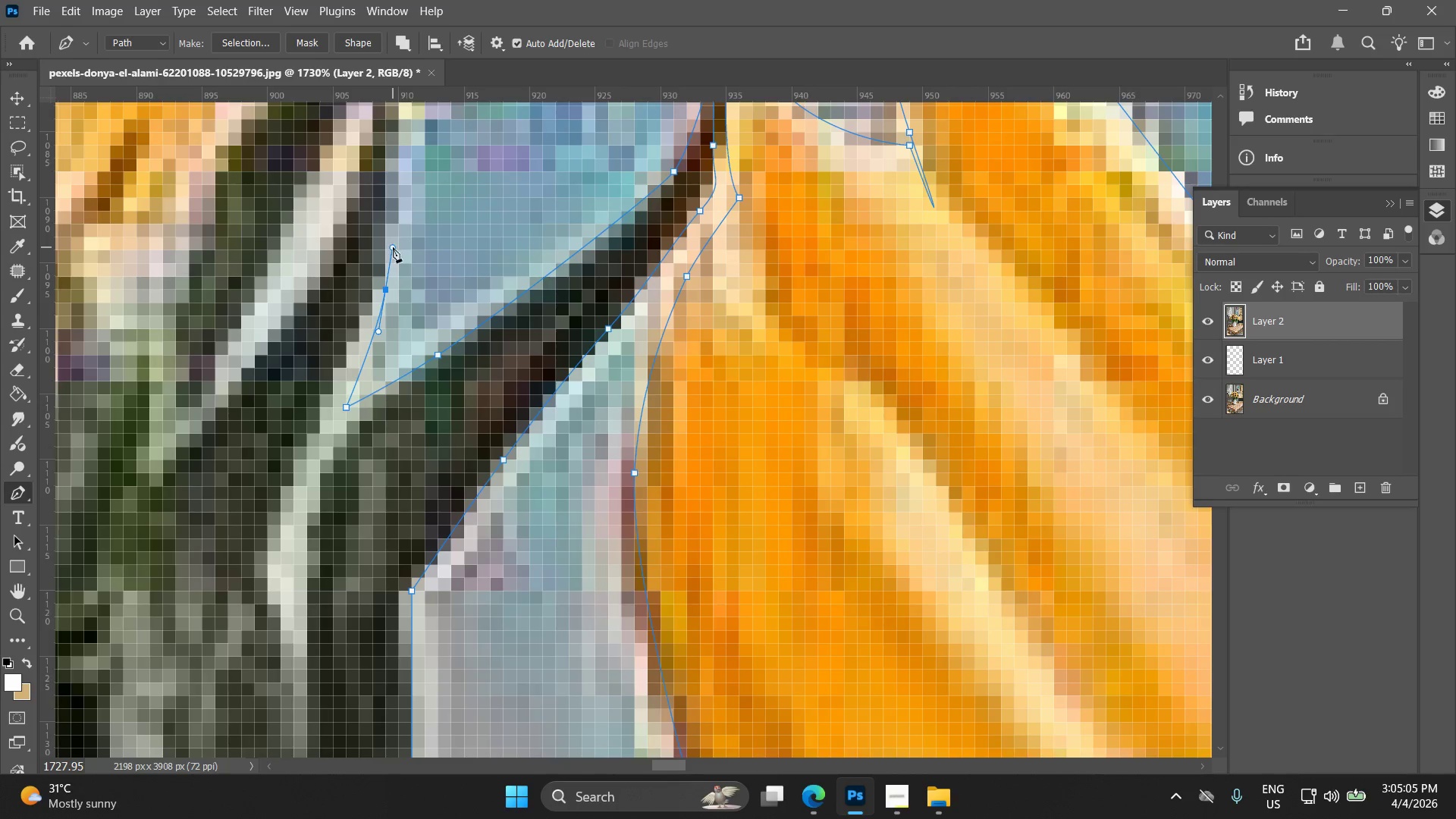 
hold_key(key=Space, duration=0.56)
 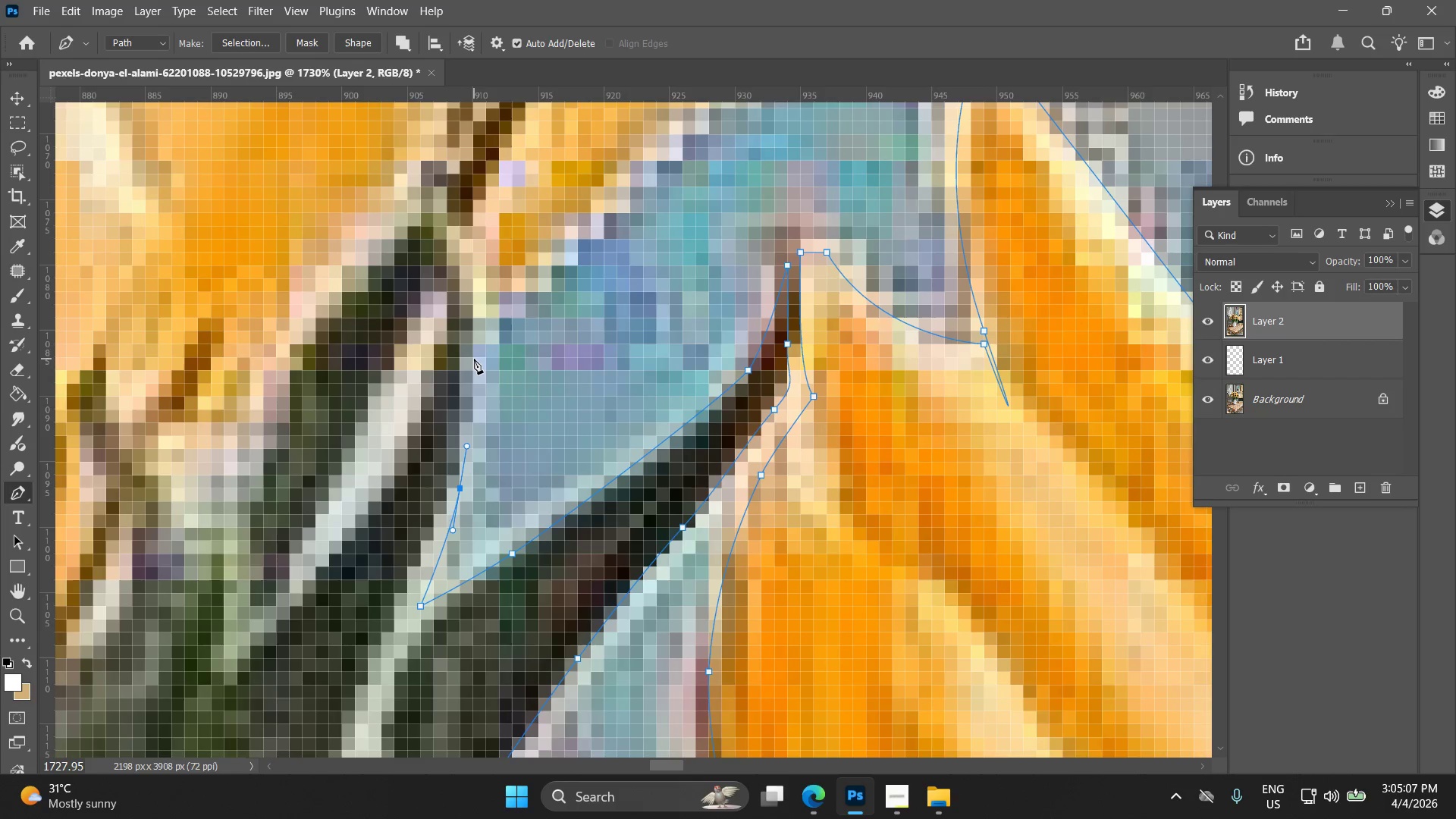 
left_click_drag(start_coordinate=[392, 253], to_coordinate=[466, 451])
 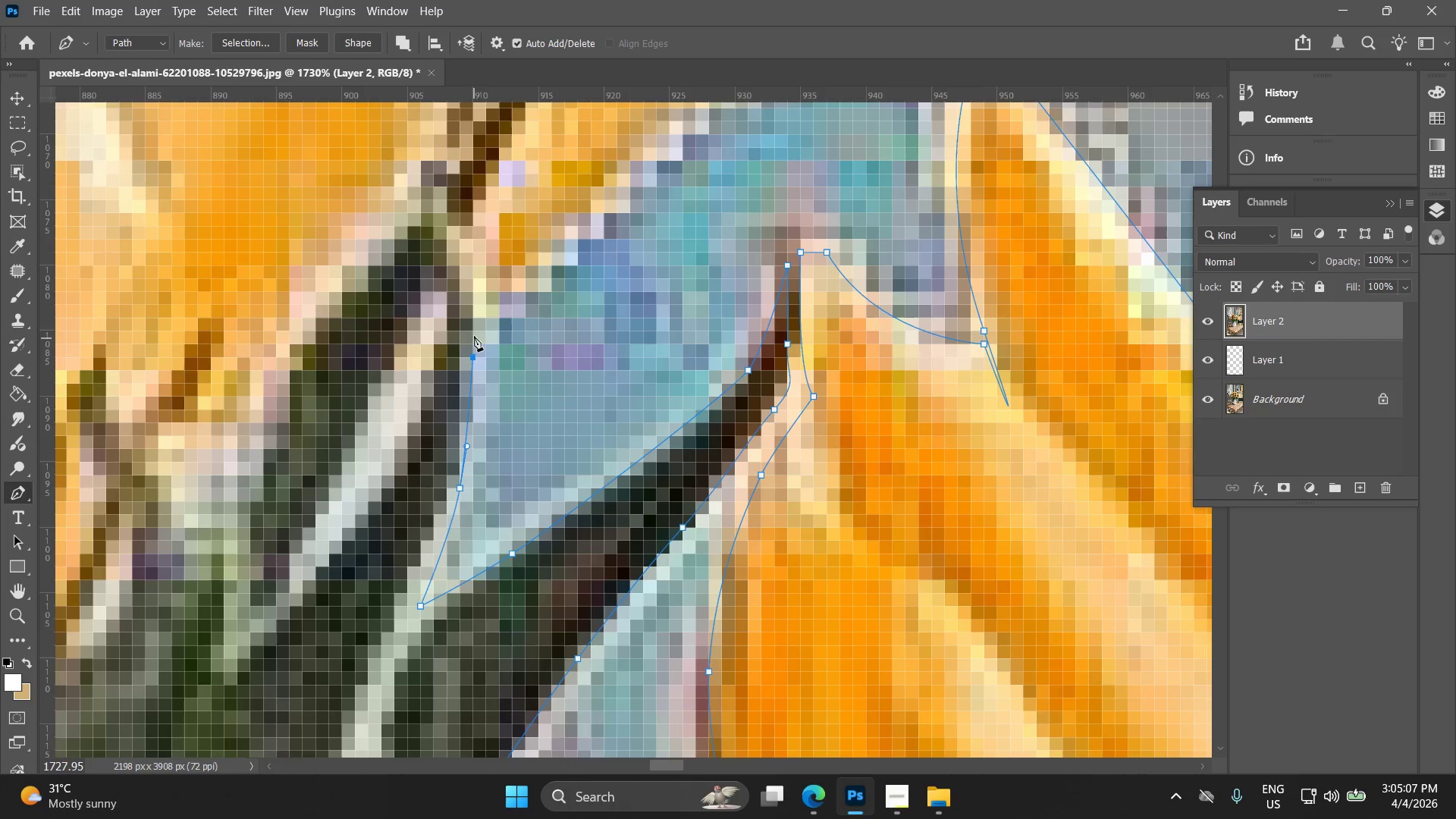 
left_click([475, 325])
 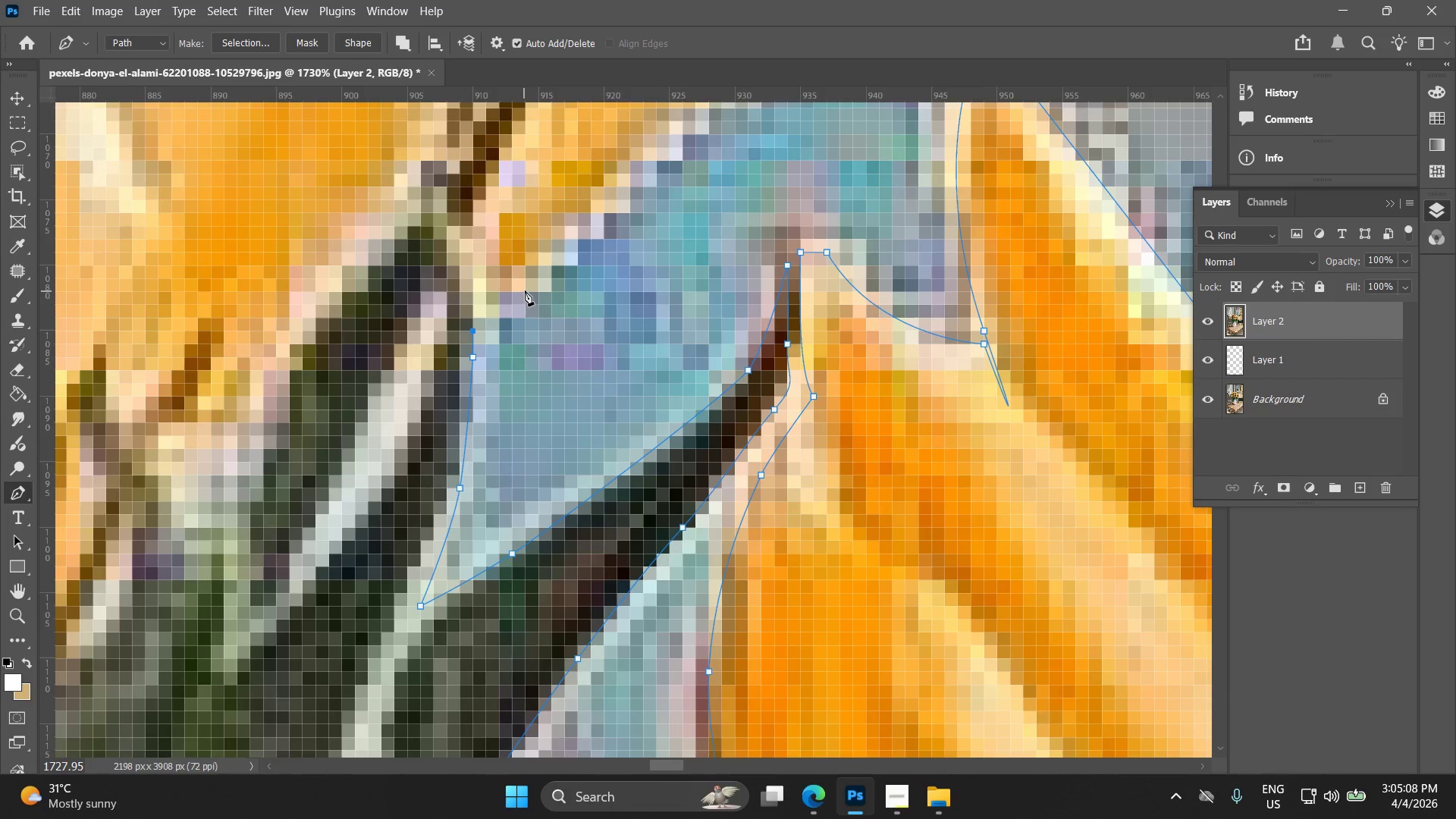 
left_click_drag(start_coordinate=[523, 279], to_coordinate=[548, 262])
 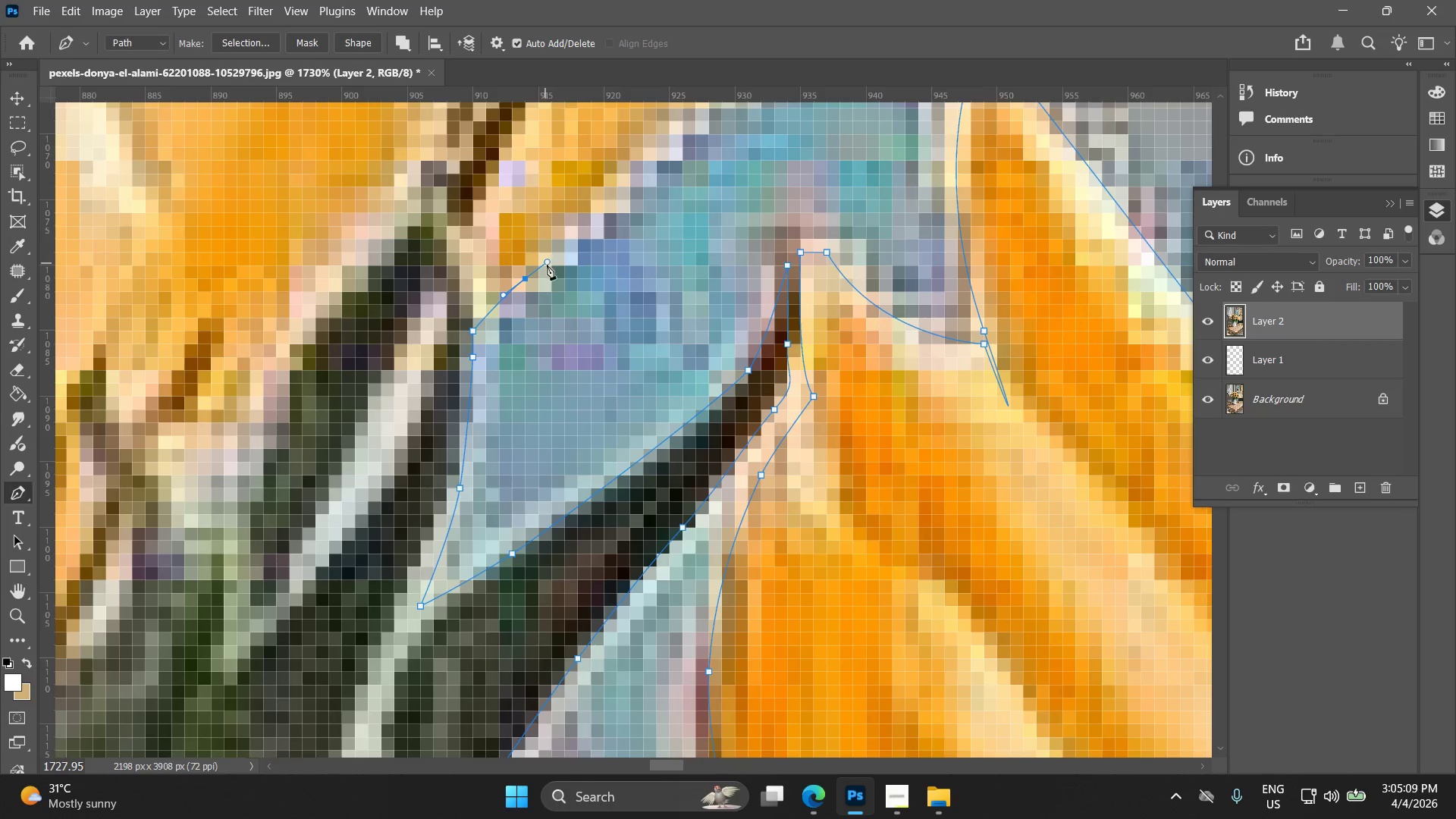 
hold_key(key=Space, duration=0.62)
 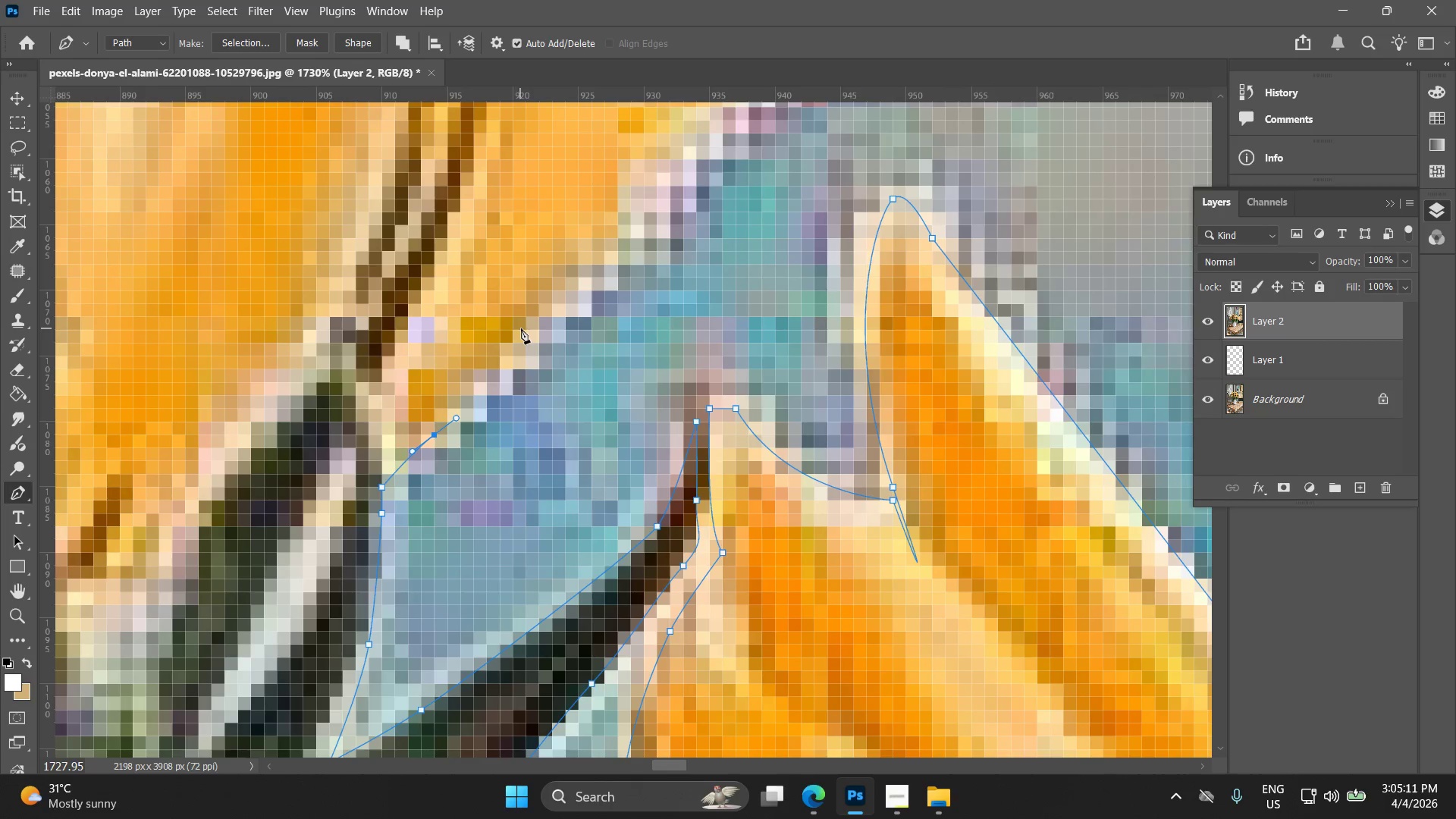 
left_click_drag(start_coordinate=[542, 275], to_coordinate=[451, 431])
 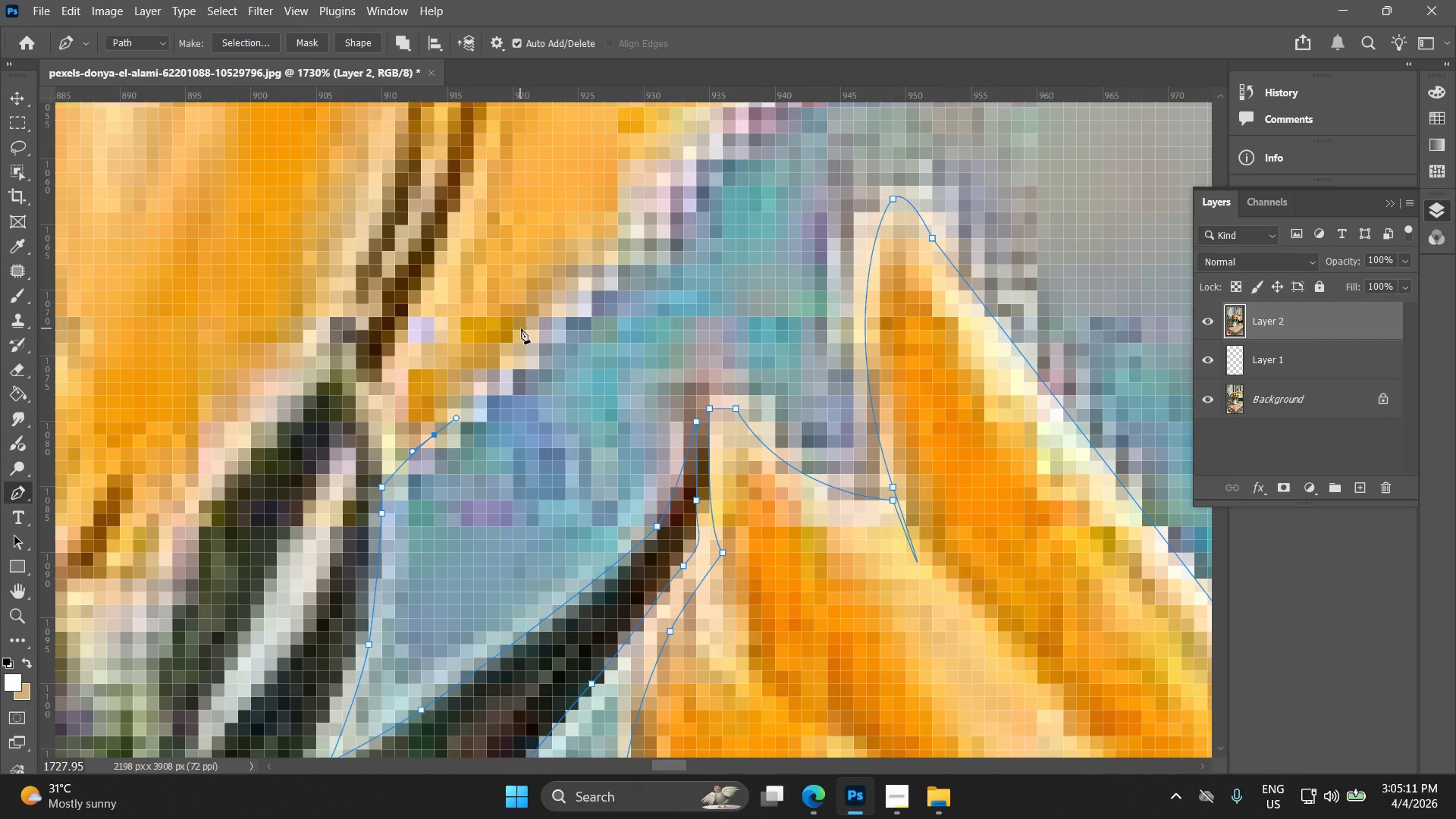 
left_click_drag(start_coordinate=[526, 331], to_coordinate=[558, 310])
 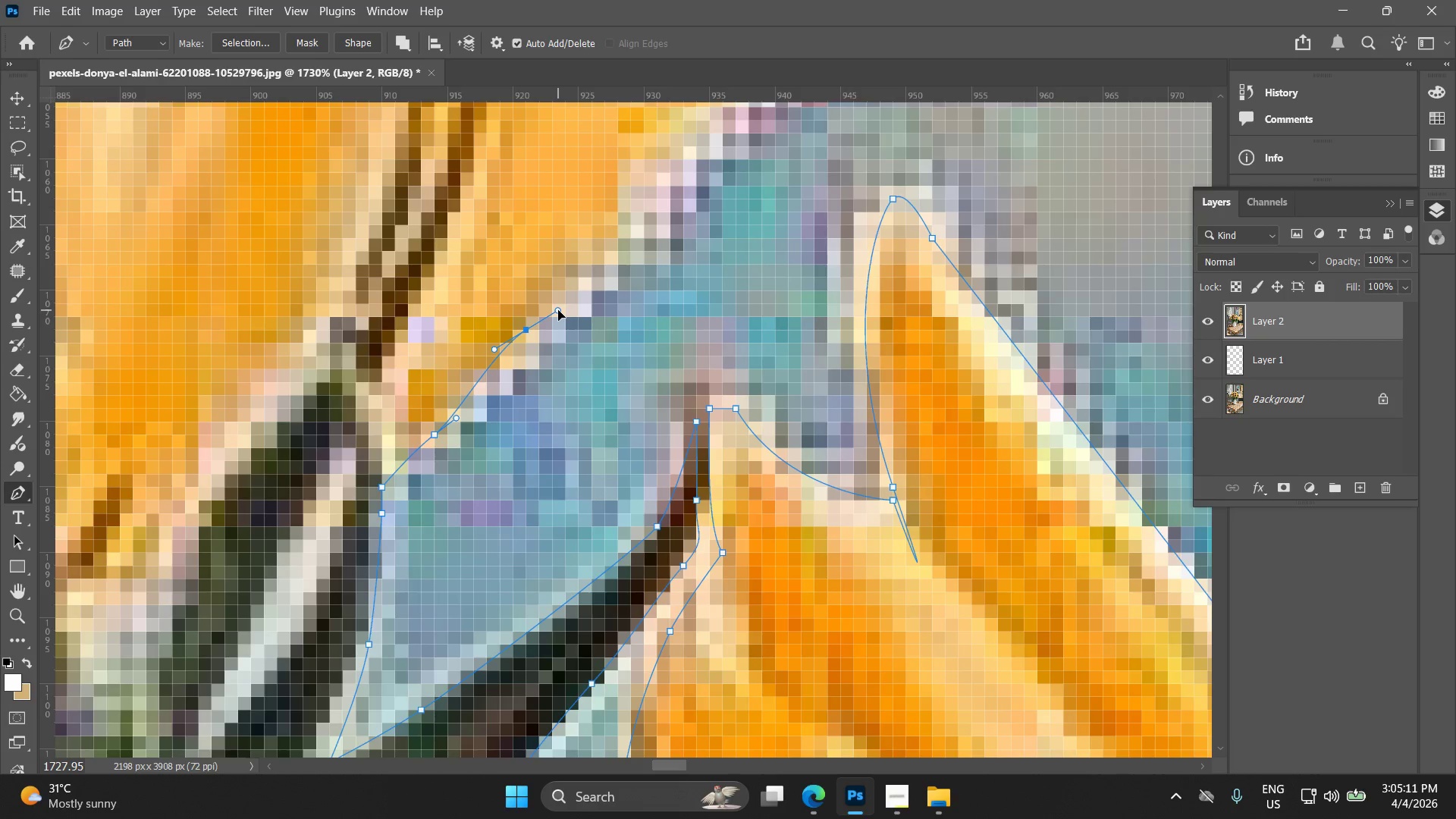 
key(Control+ControlLeft)
 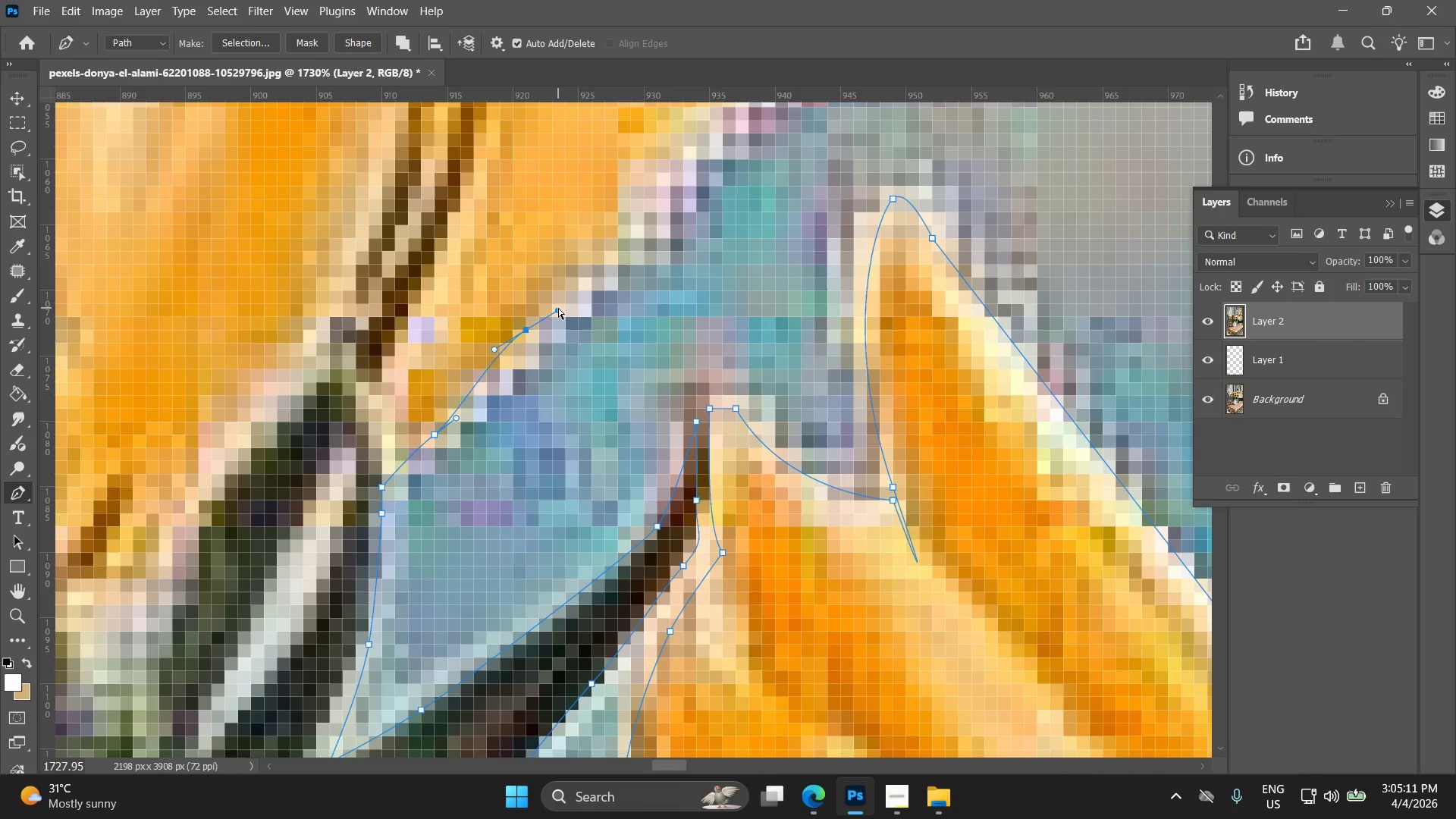 
key(Control+Z)
 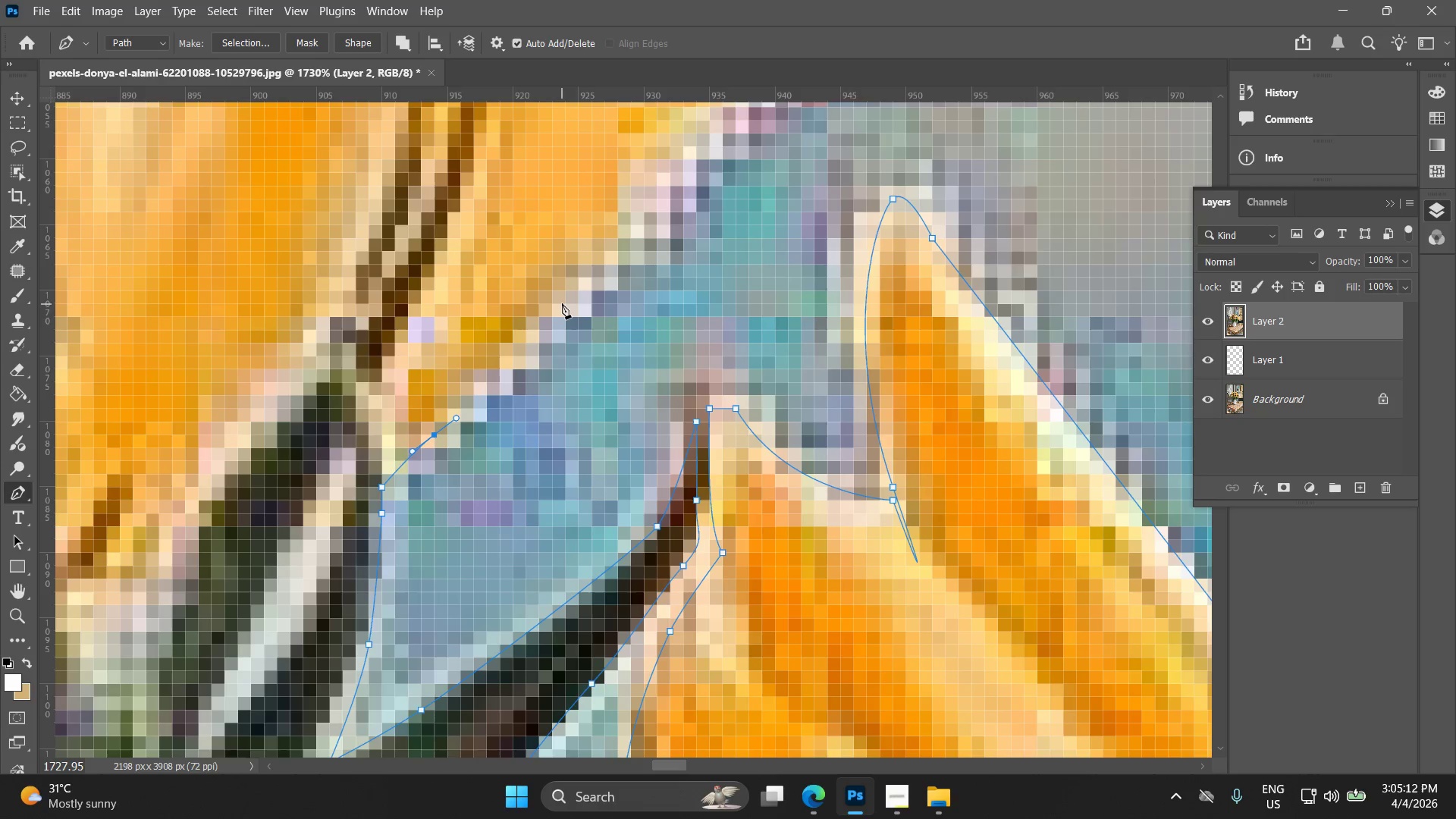 
left_click_drag(start_coordinate=[562, 303], to_coordinate=[600, 271])
 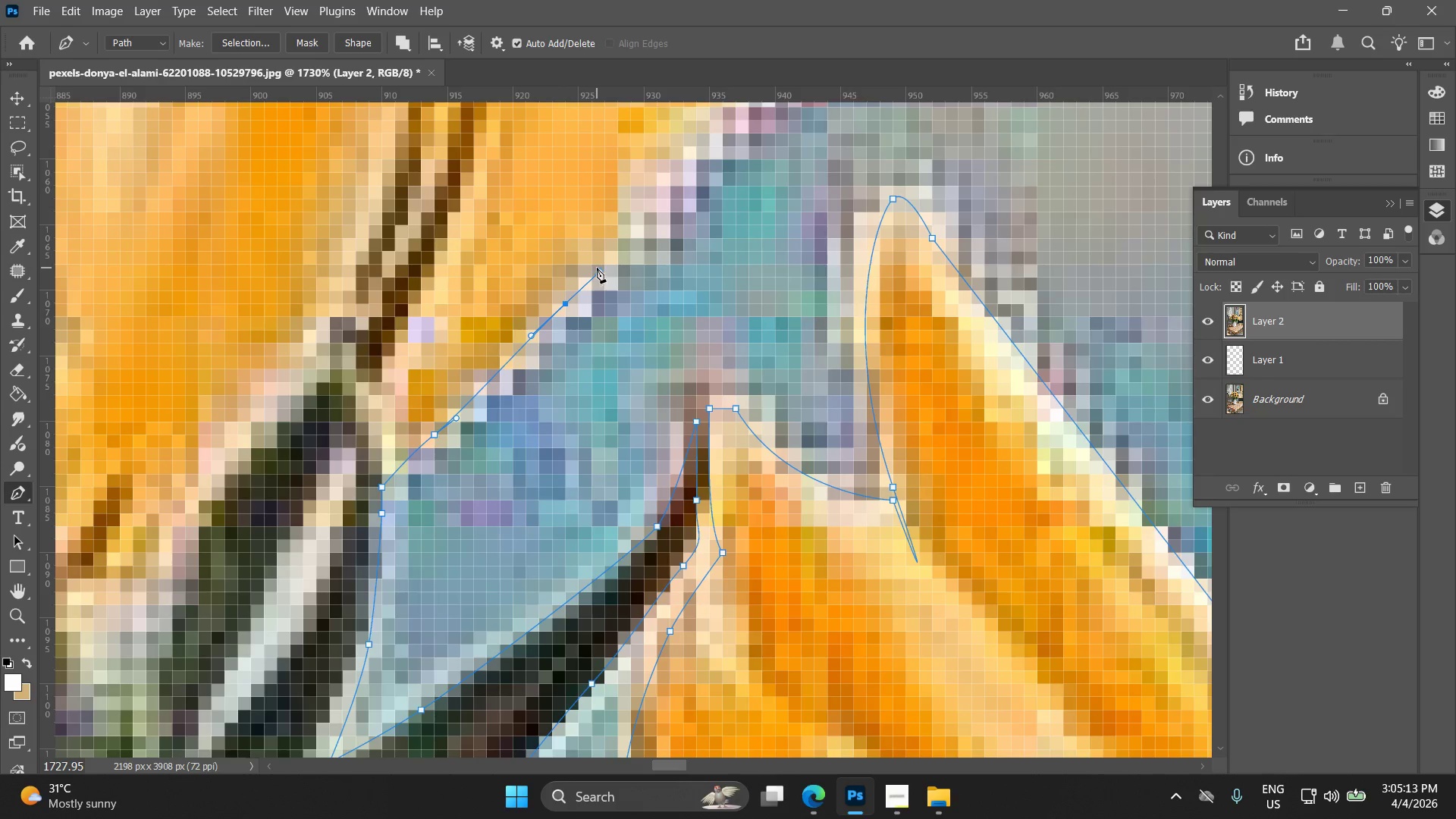 
key(Alt+AltLeft)
 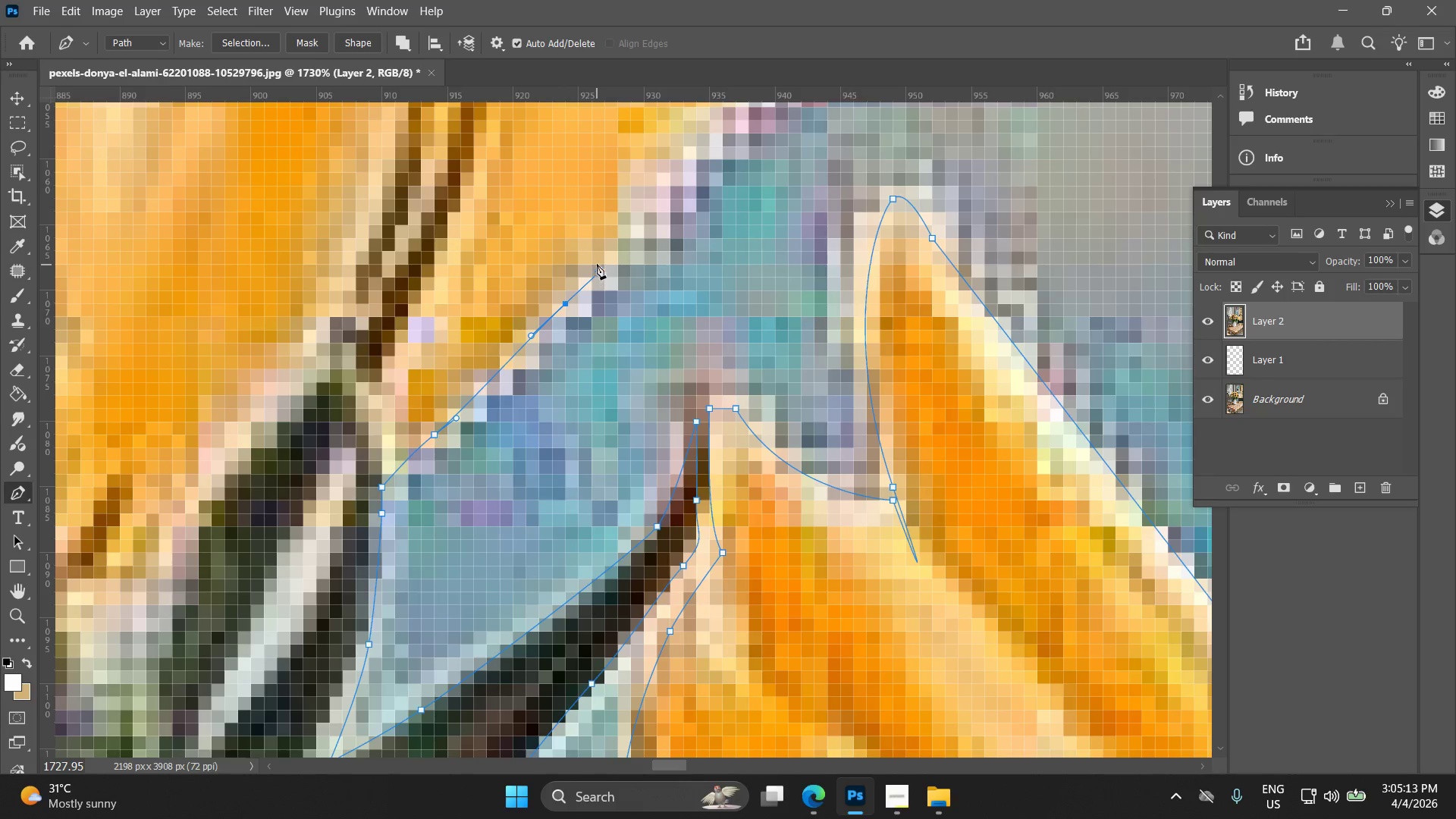 
hold_key(key=Space, duration=0.52)
 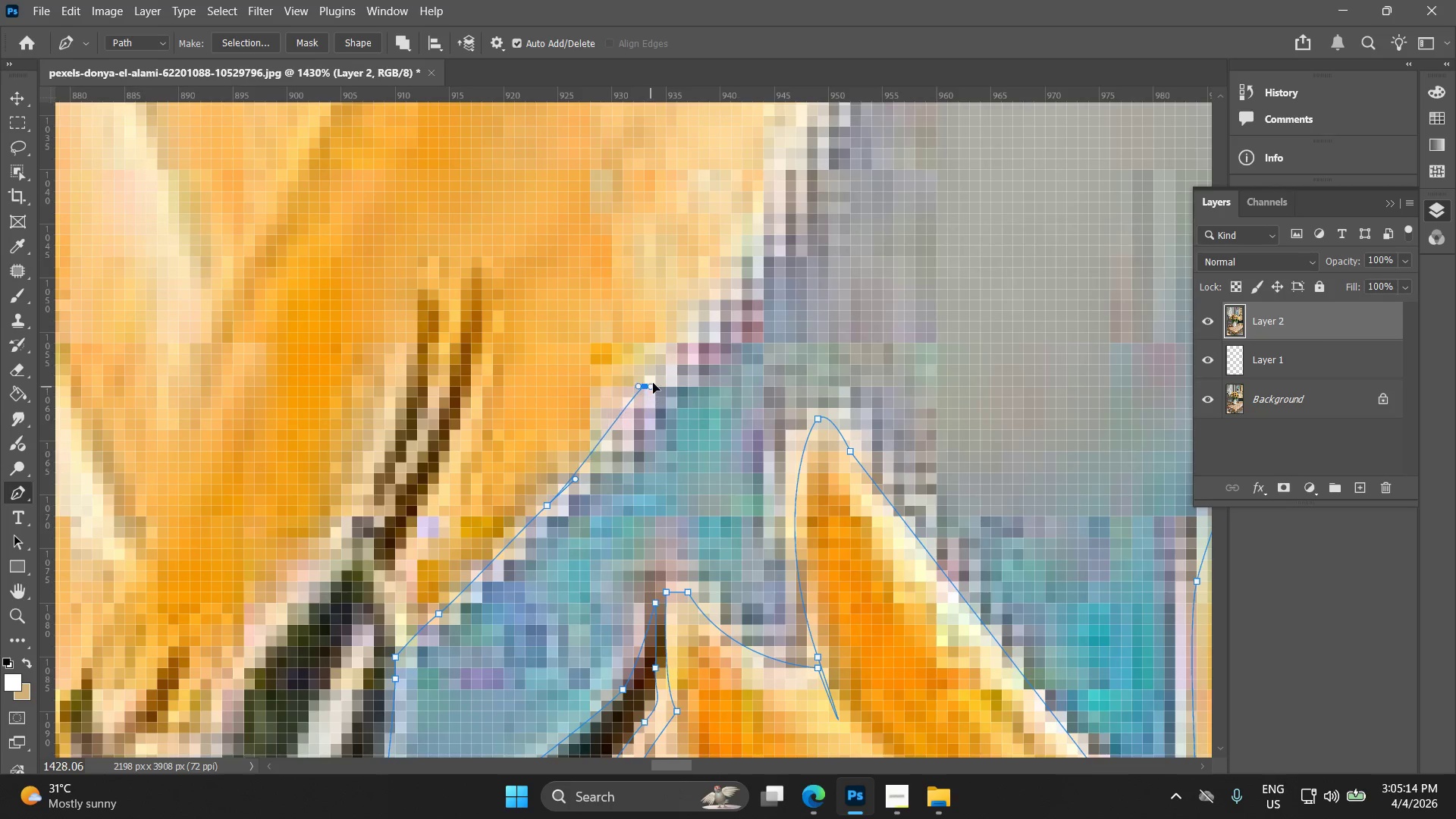 
left_click_drag(start_coordinate=[593, 267], to_coordinate=[570, 475])
 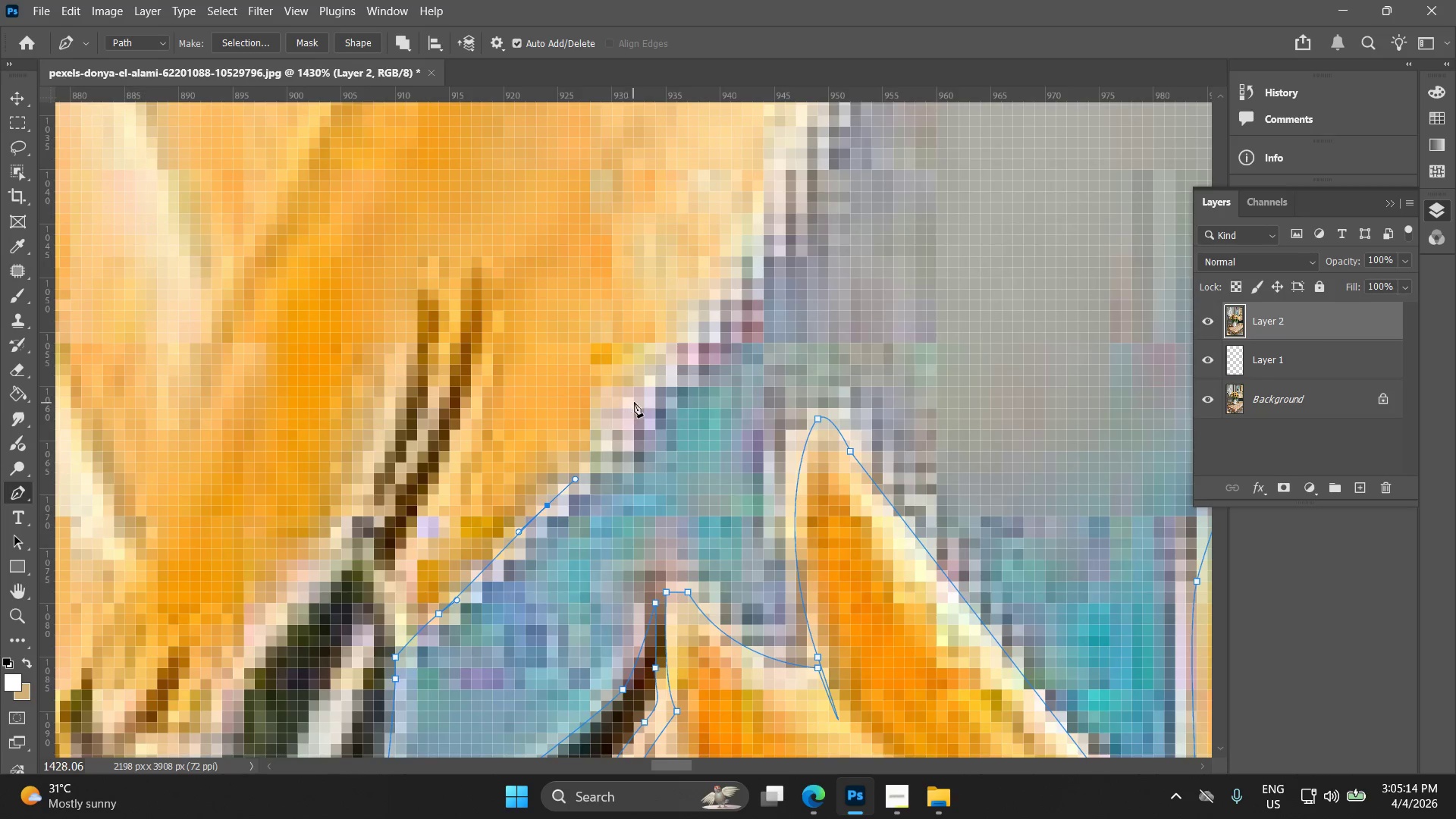 
scroll: coordinate [593, 272], scroll_direction: down, amount: 2.0
 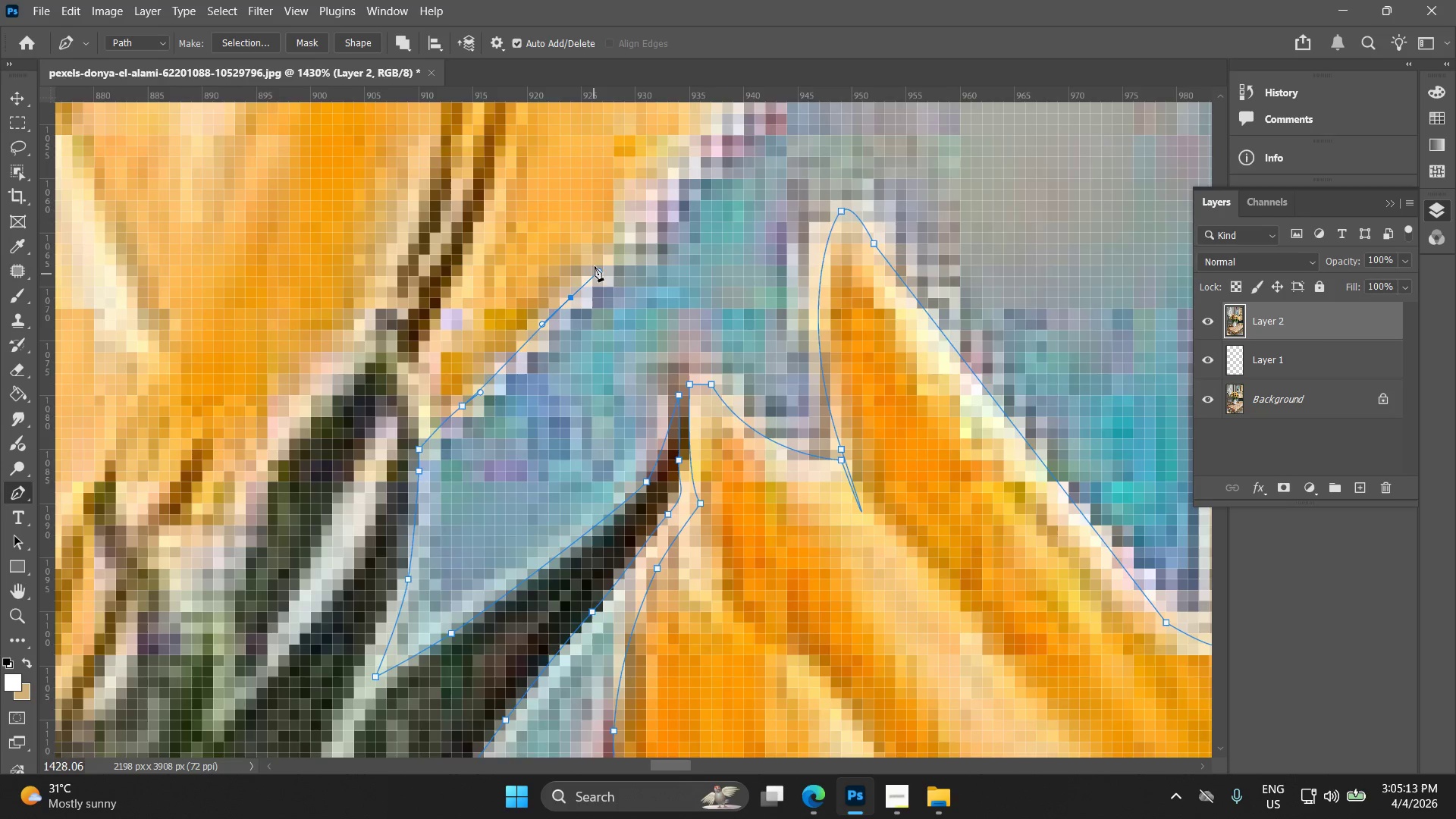 
left_click_drag(start_coordinate=[648, 391], to_coordinate=[673, 338])
 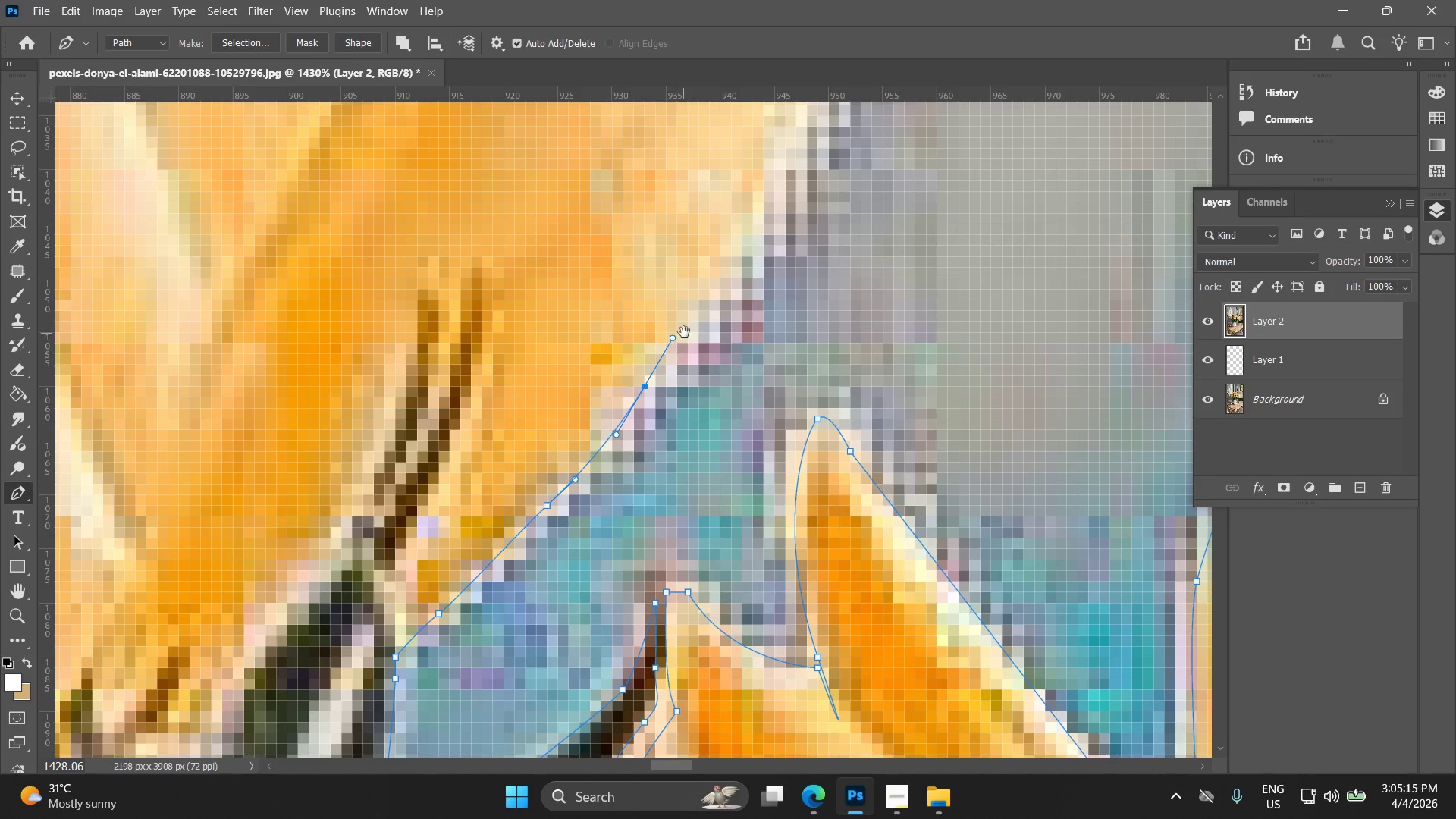 
hold_key(key=Space, duration=0.55)
 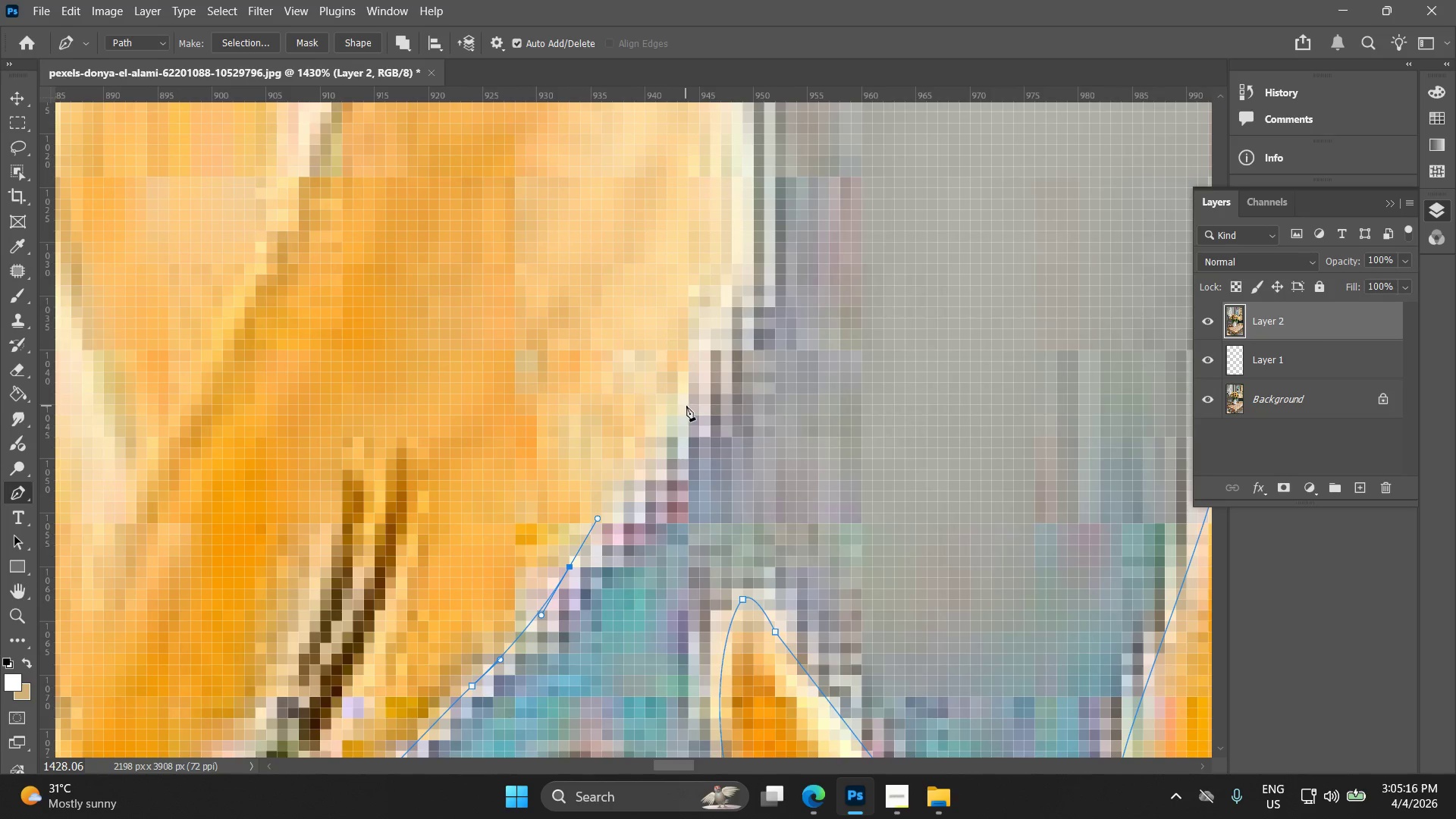 
left_click_drag(start_coordinate=[686, 331], to_coordinate=[611, 512])
 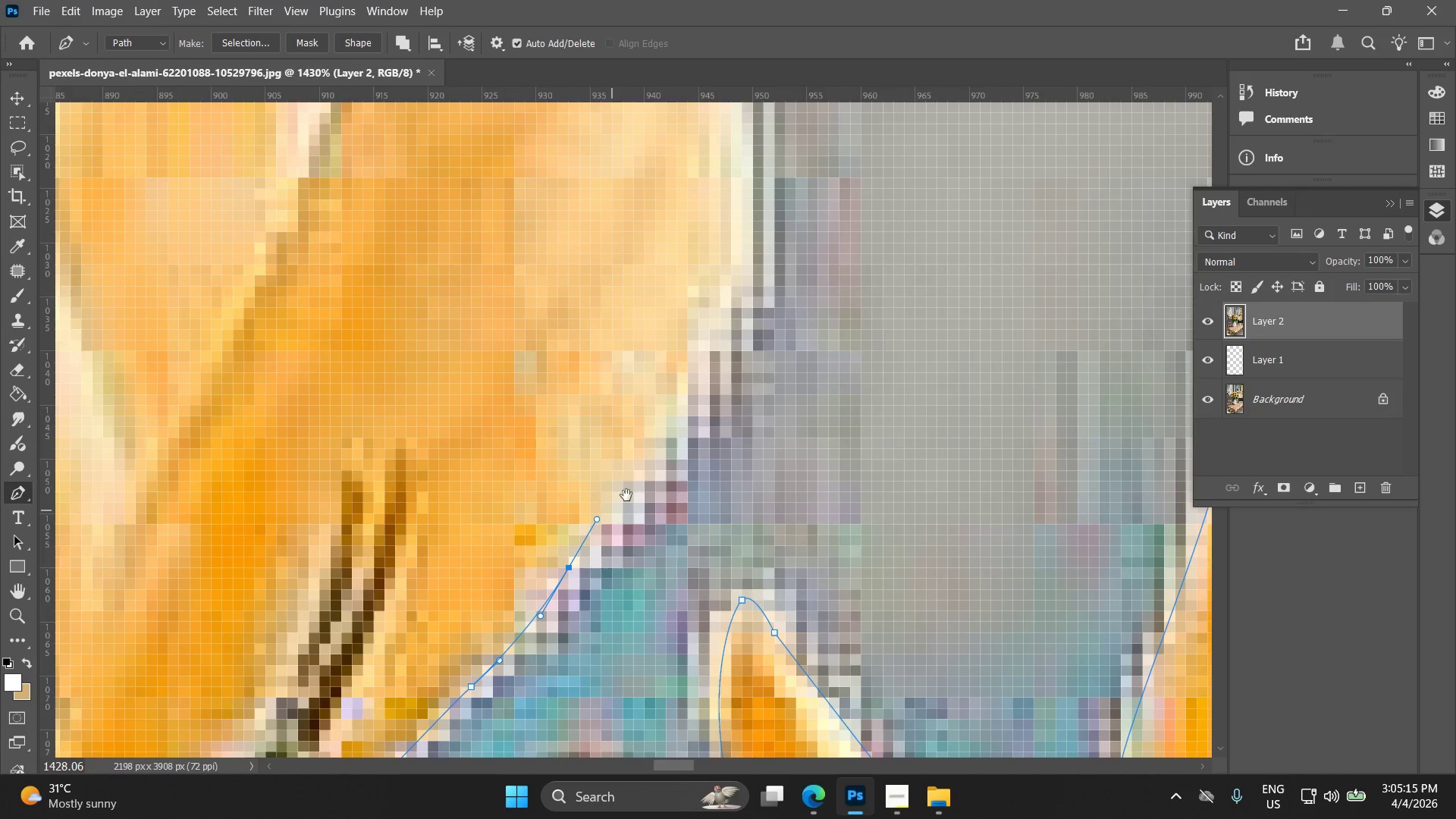 
hold_key(key=Space, duration=2.23)
 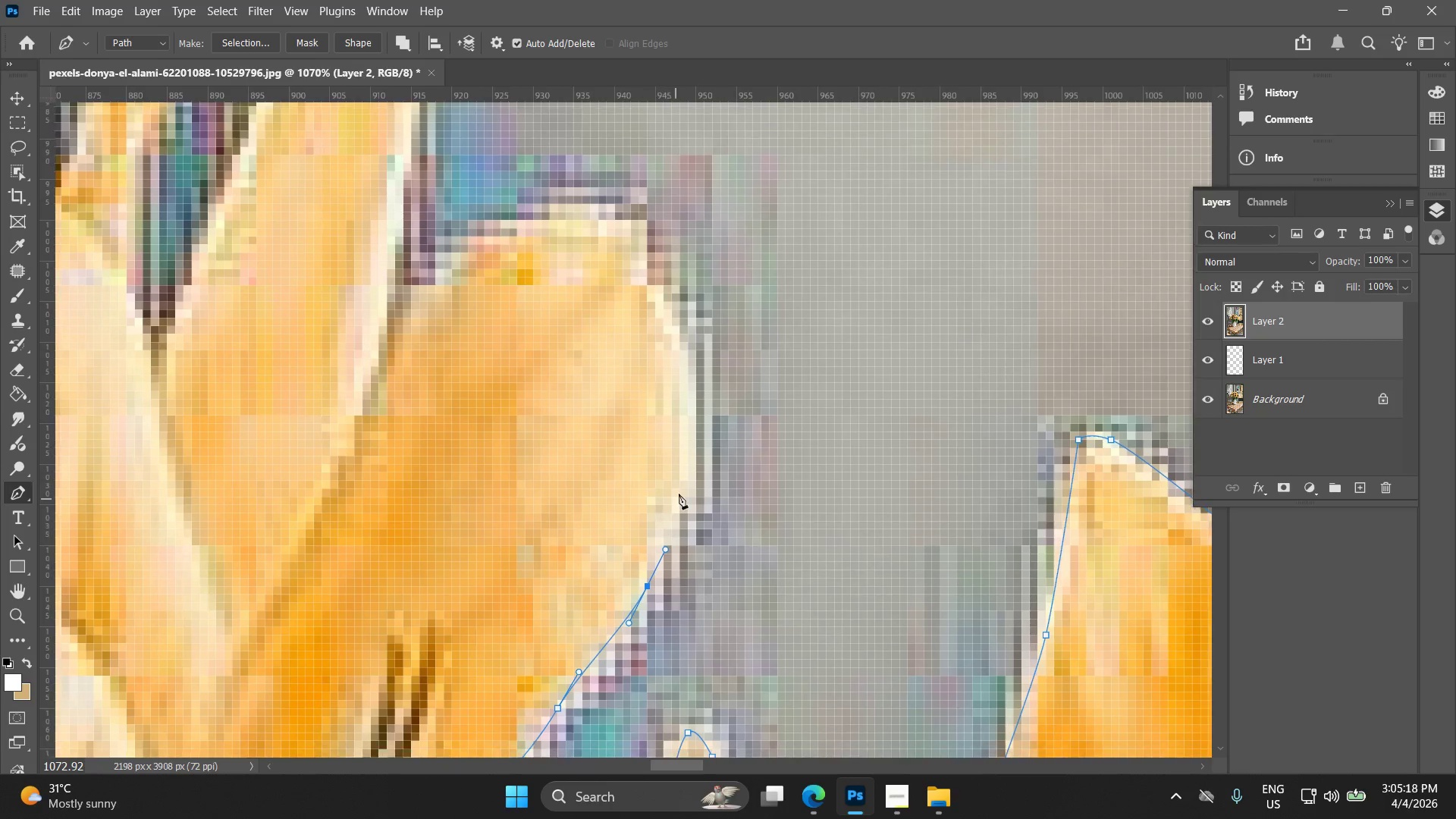 
left_click_drag(start_coordinate=[686, 406], to_coordinate=[713, 356])
 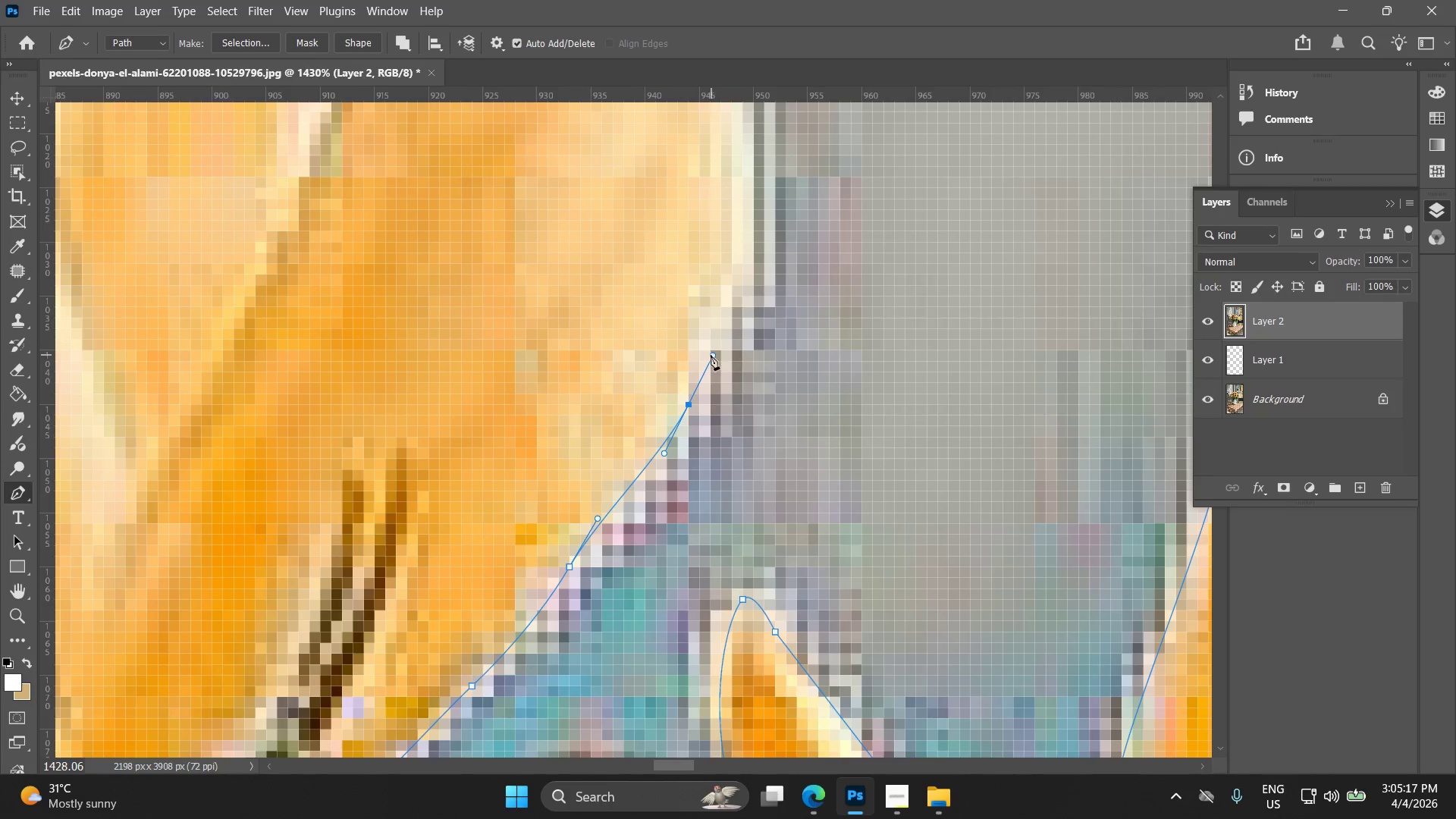 
key(Alt+AltLeft)
 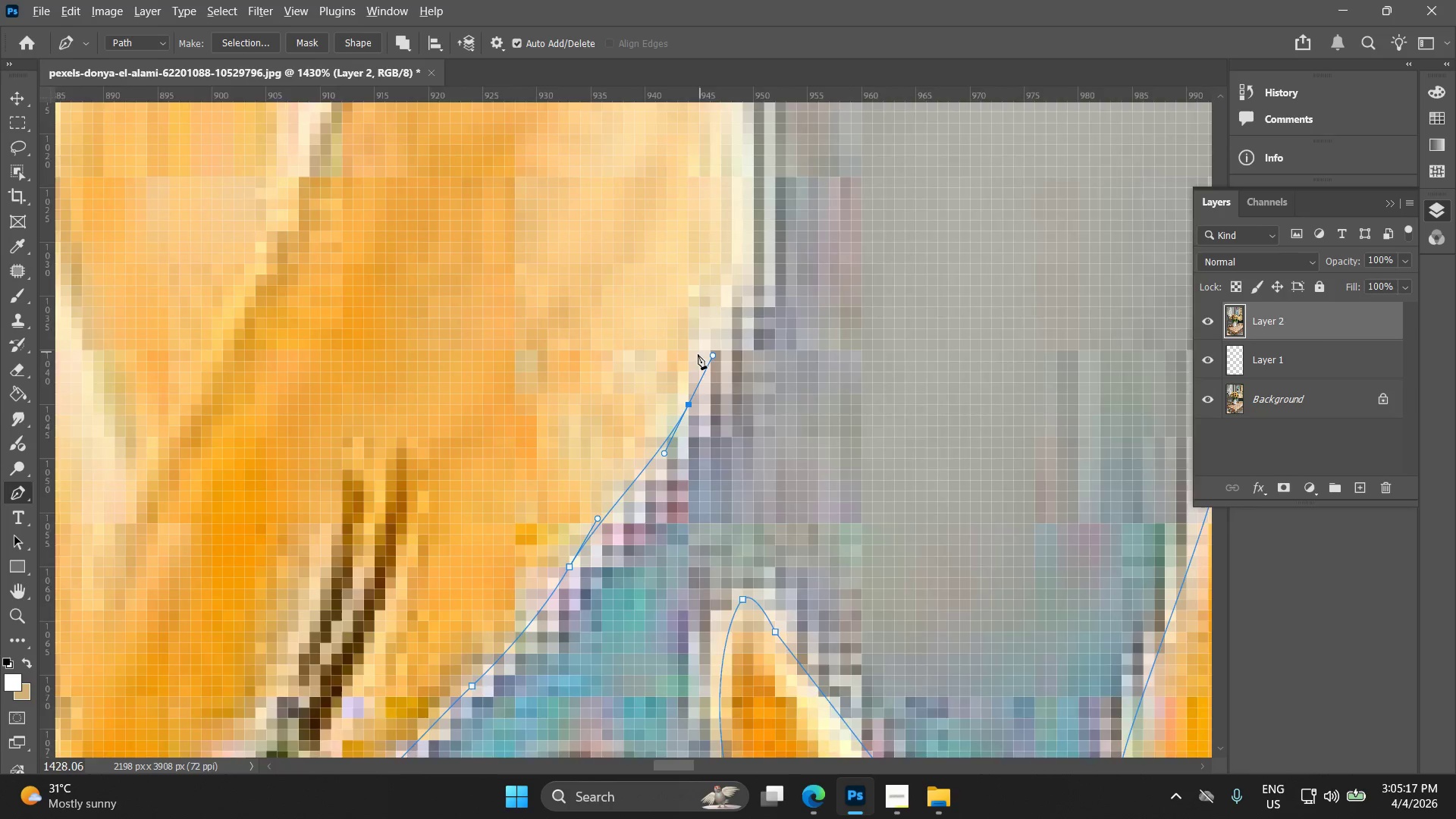 
hold_key(key=Space, duration=0.45)
 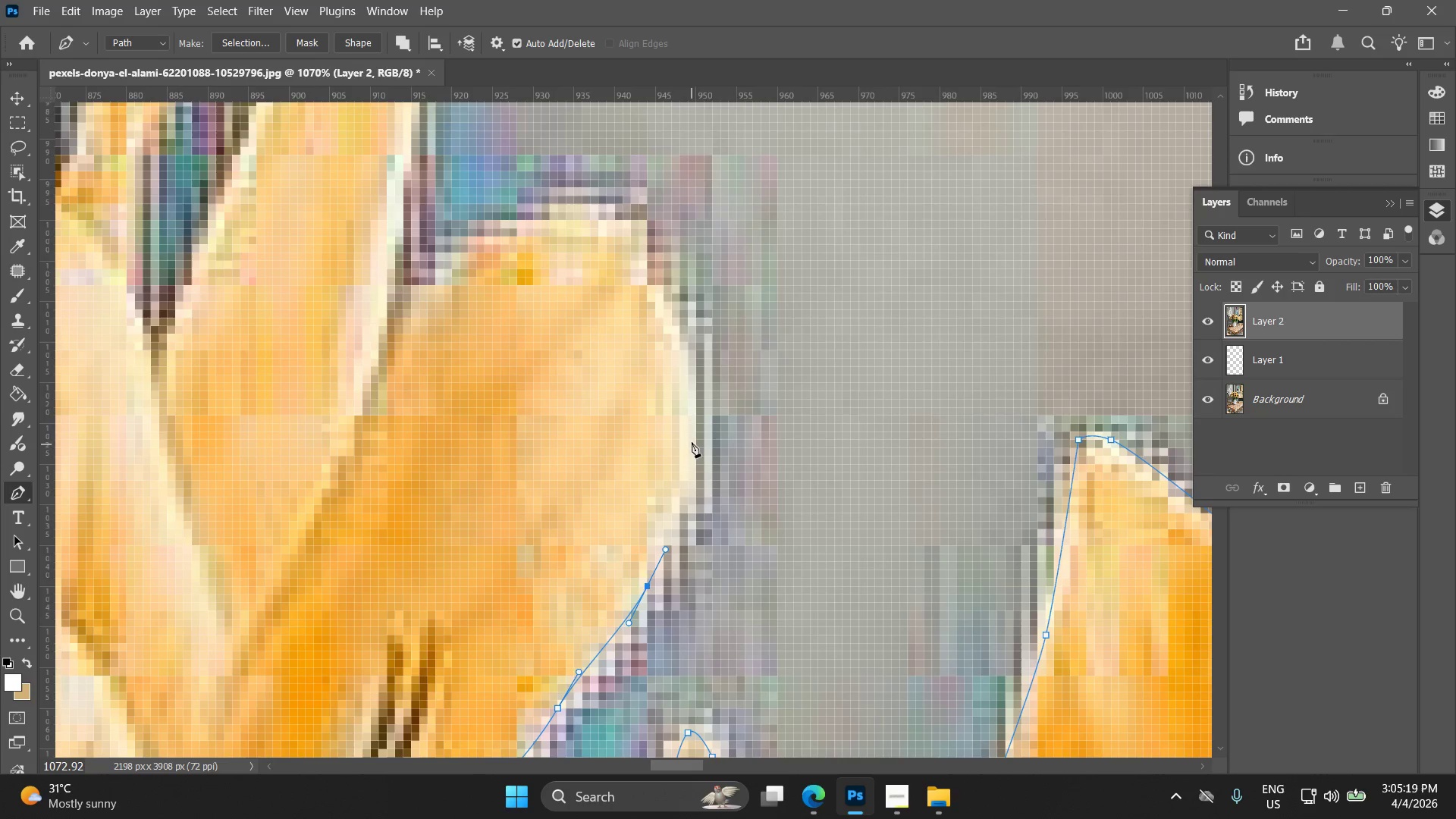 
left_click_drag(start_coordinate=[710, 344], to_coordinate=[667, 533])
 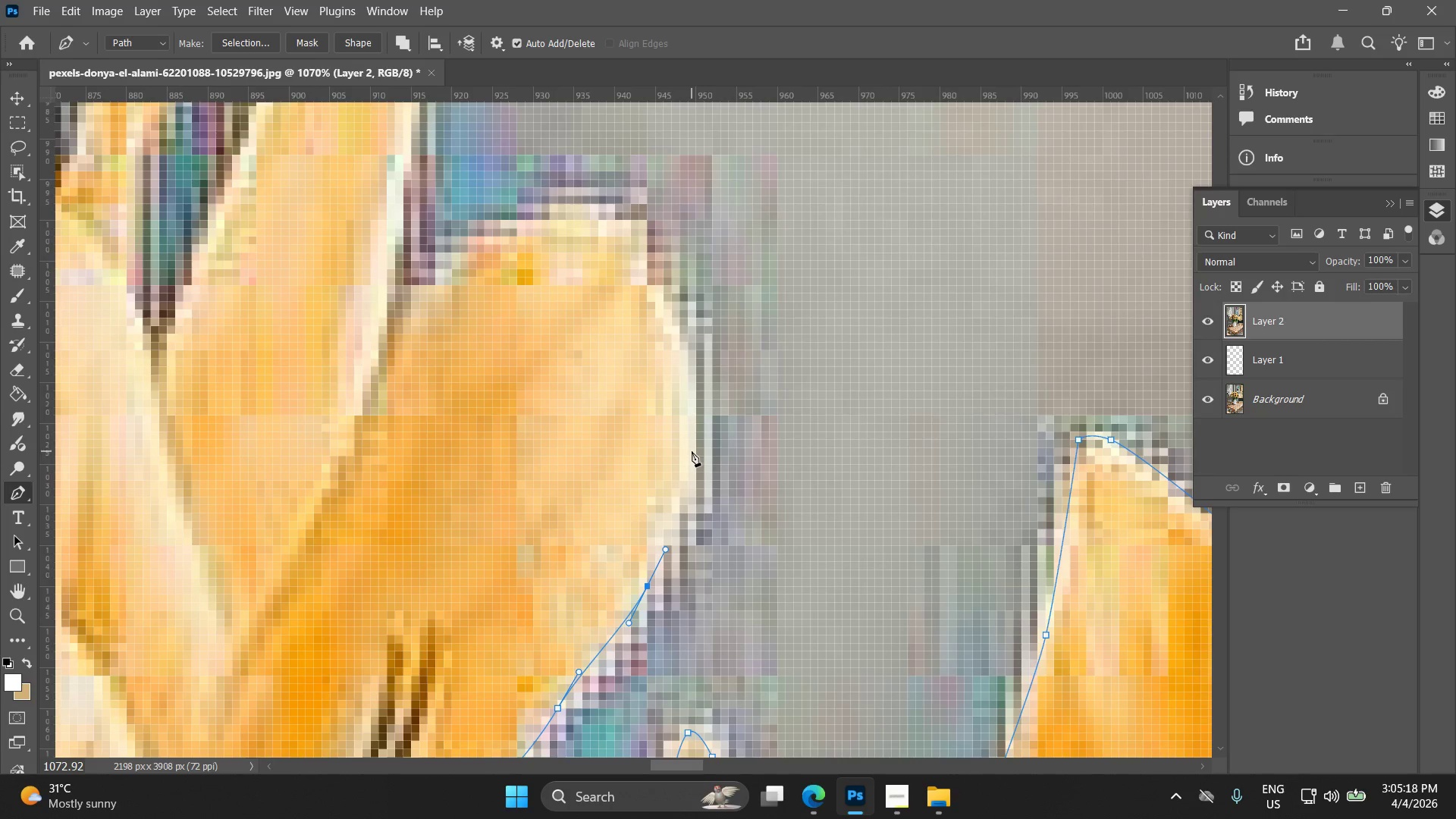 
scroll: coordinate [693, 378], scroll_direction: down, amount: 3.0
 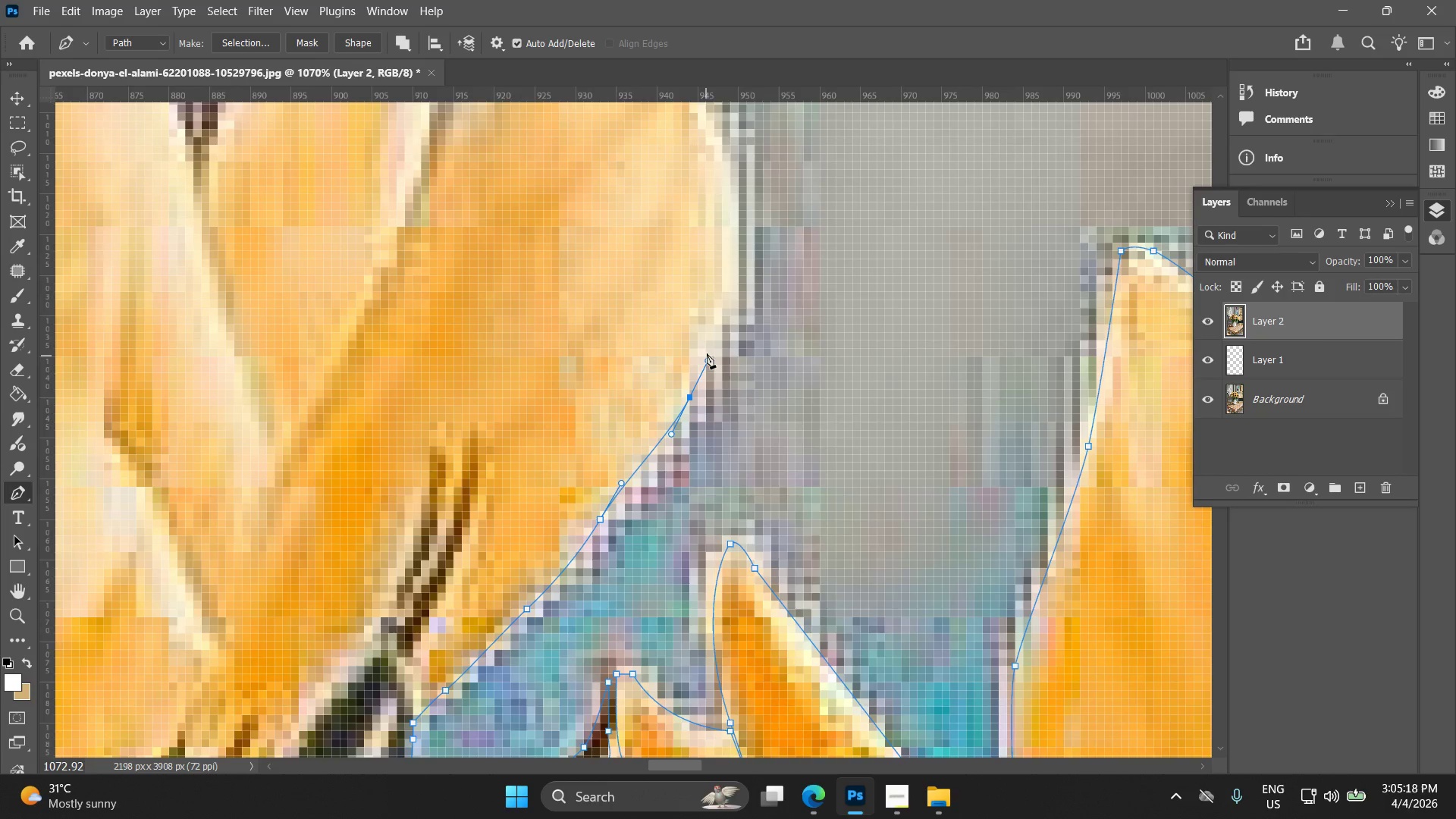 
left_click_drag(start_coordinate=[692, 444], to_coordinate=[694, 409])
 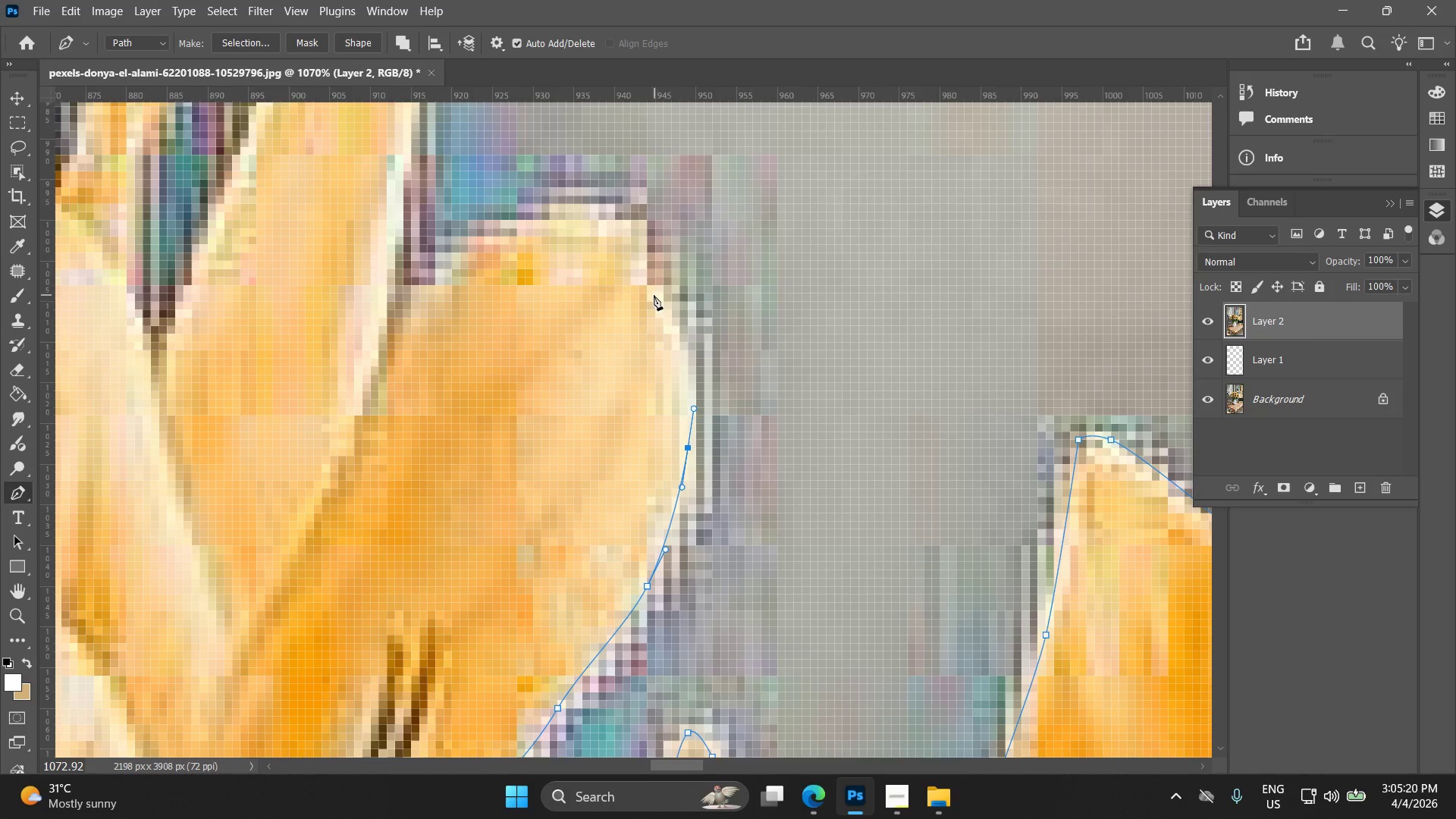 
left_click_drag(start_coordinate=[652, 292], to_coordinate=[643, 265])
 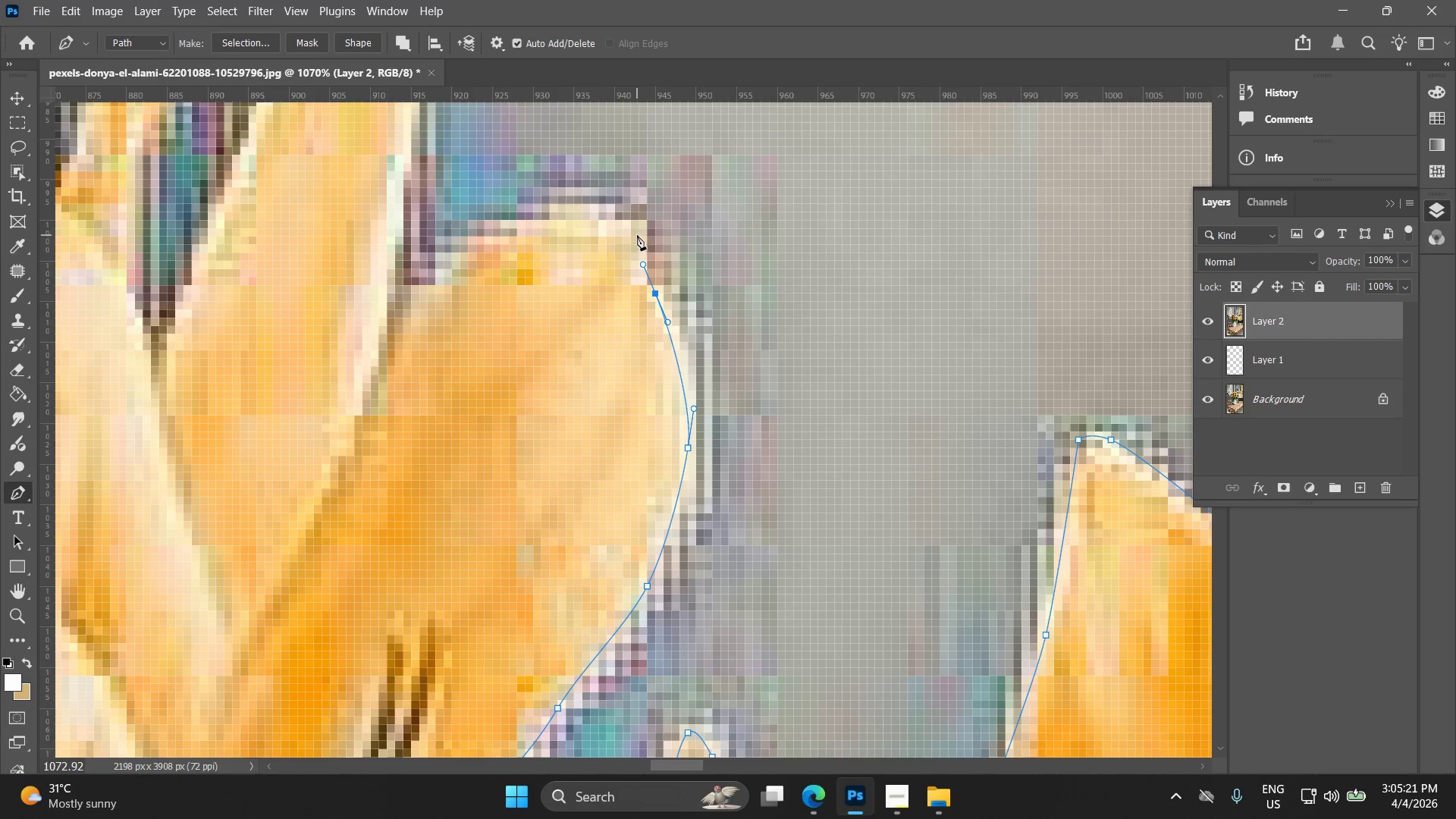 
left_click([641, 228])
 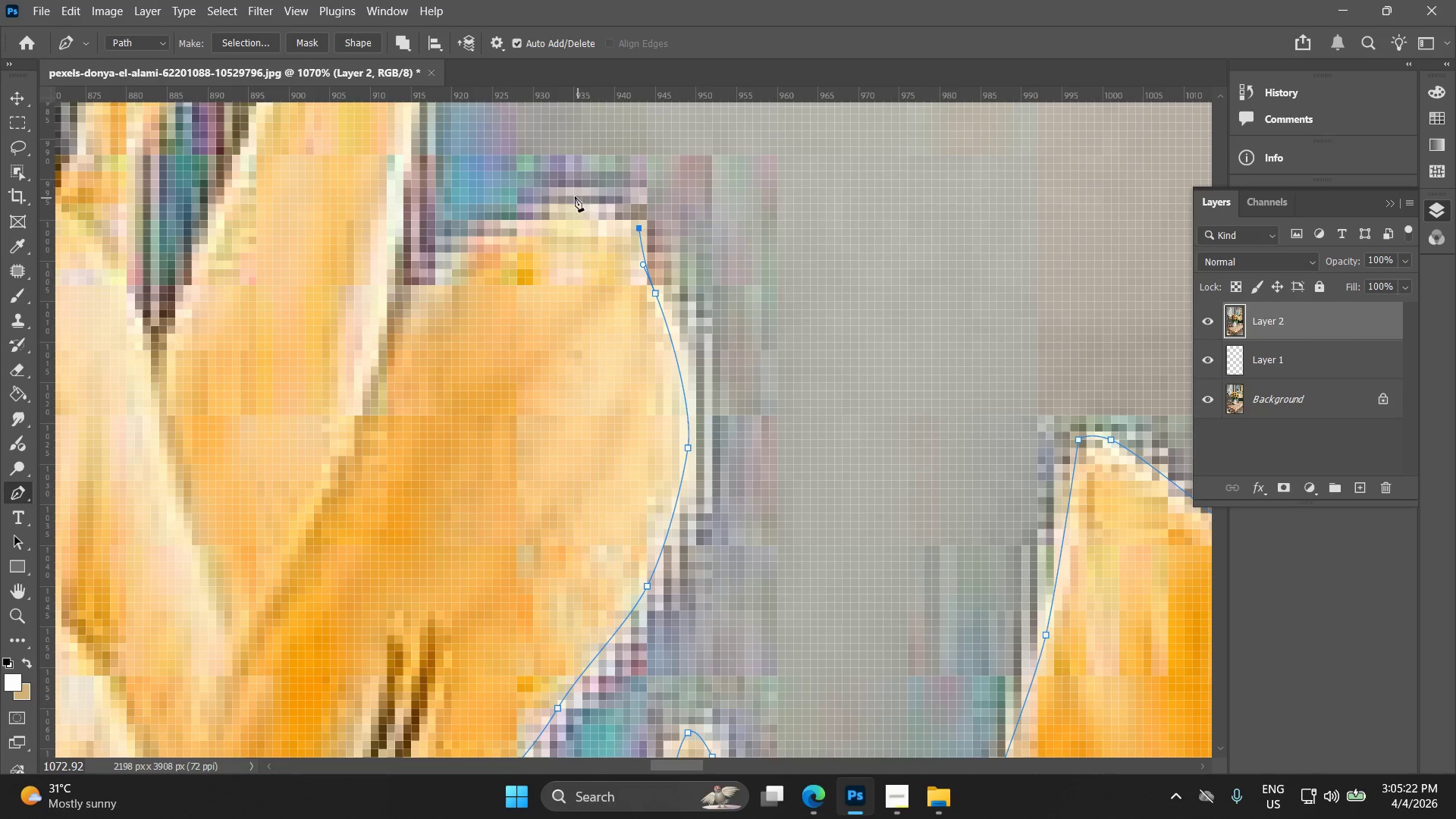 
left_click_drag(start_coordinate=[574, 192], to_coordinate=[566, 184])
 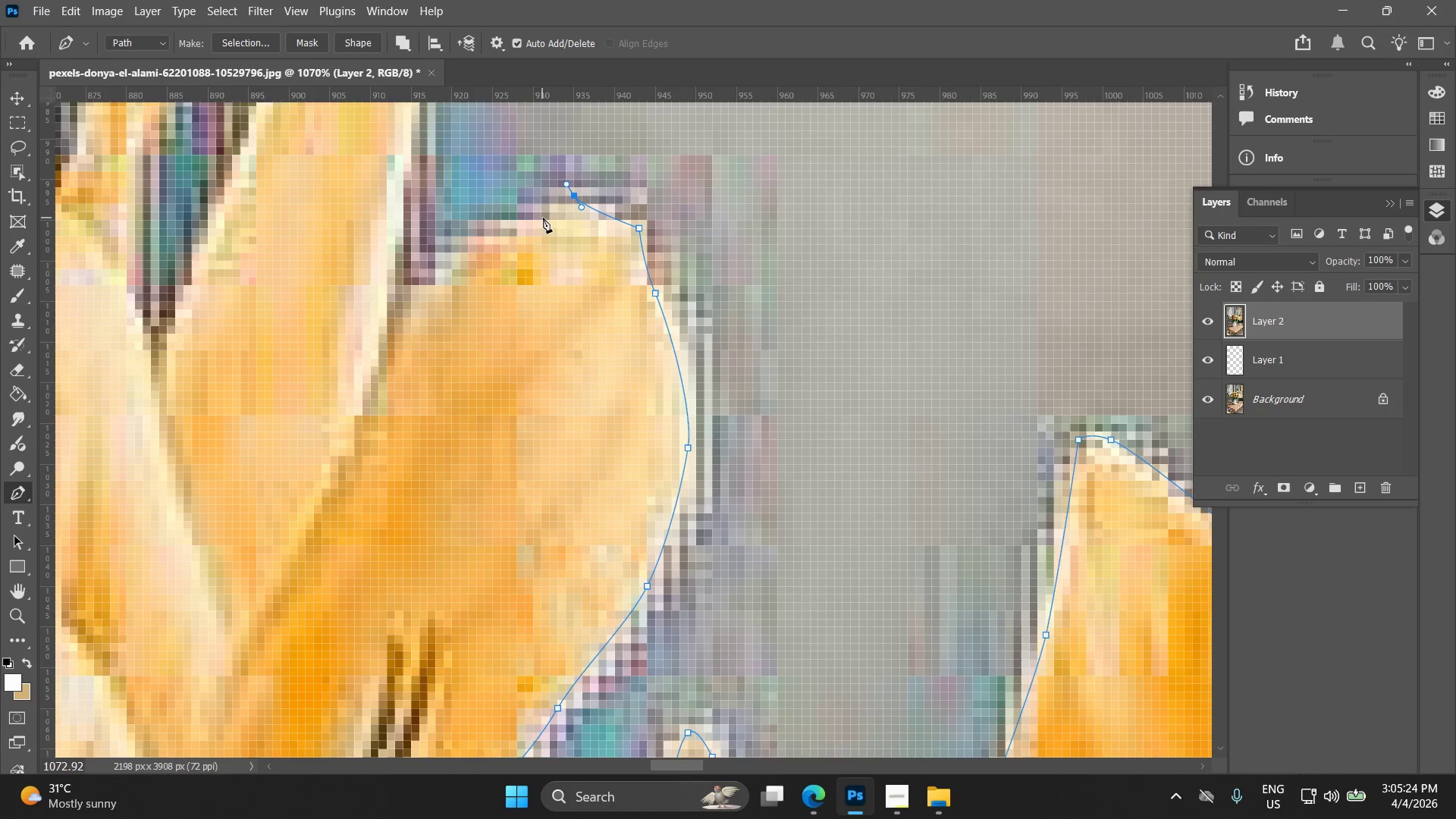 
left_click([547, 217])
 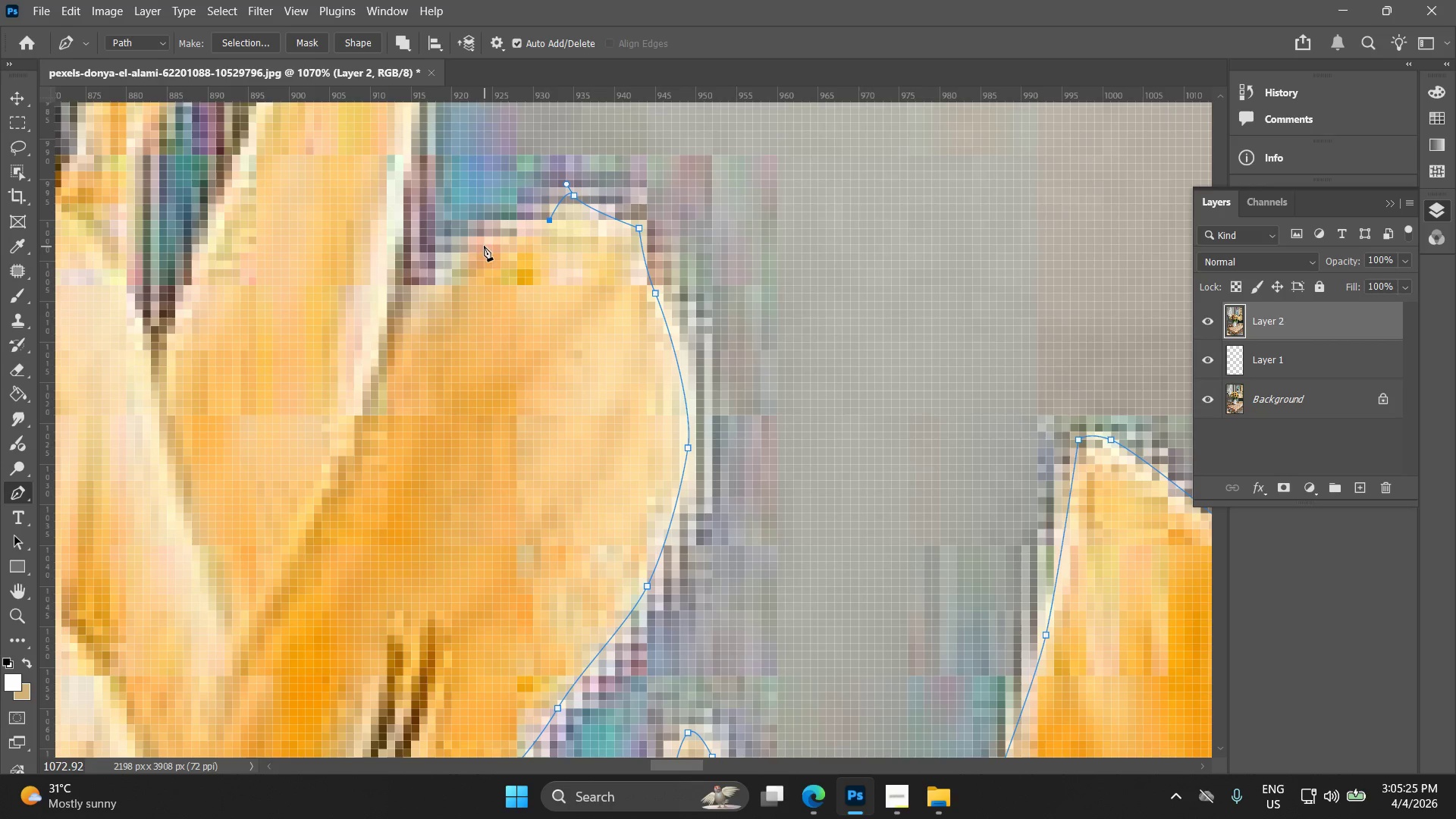 
left_click_drag(start_coordinate=[466, 253], to_coordinate=[460, 261])
 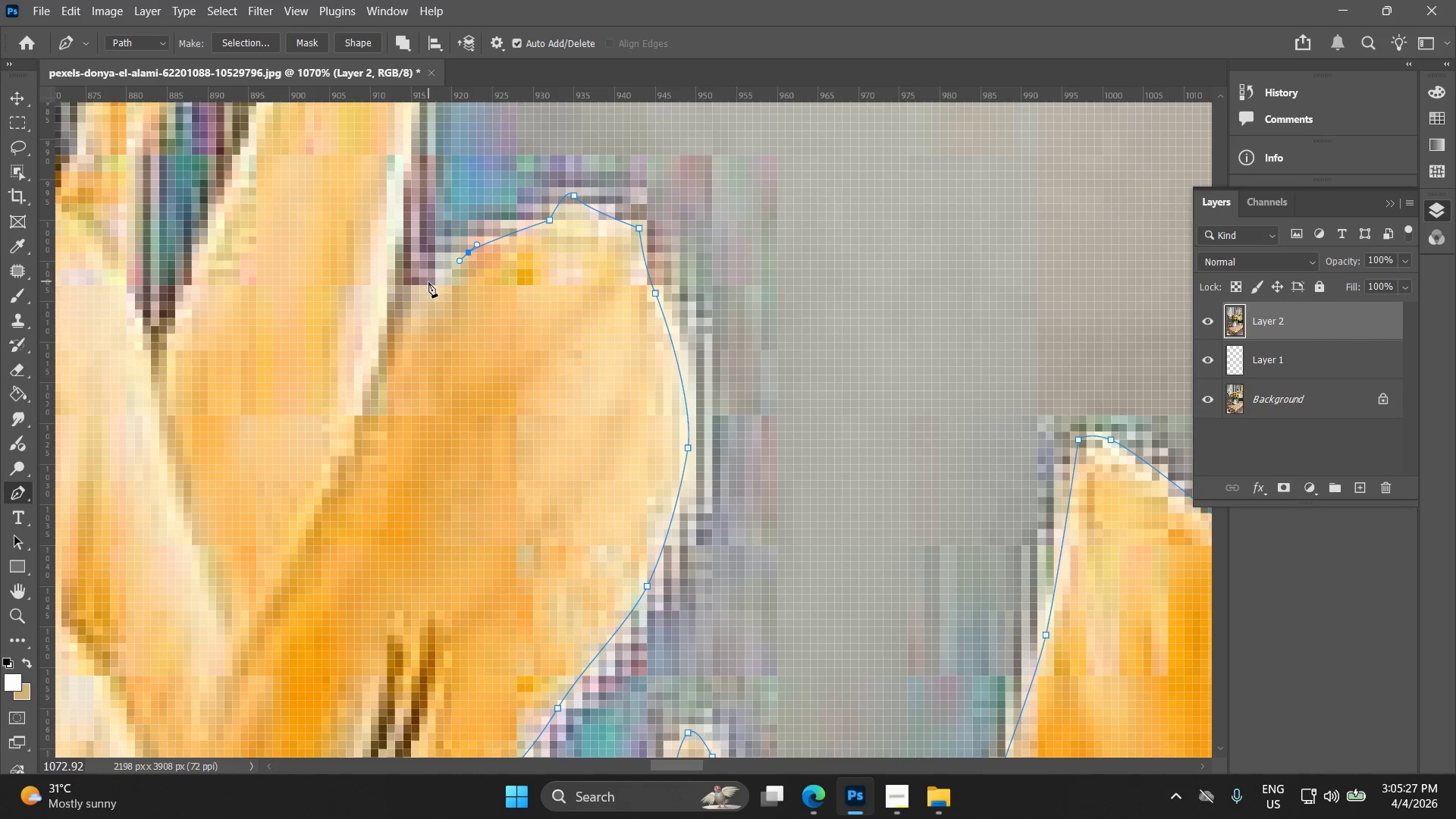 
left_click_drag(start_coordinate=[428, 283], to_coordinate=[413, 290])
 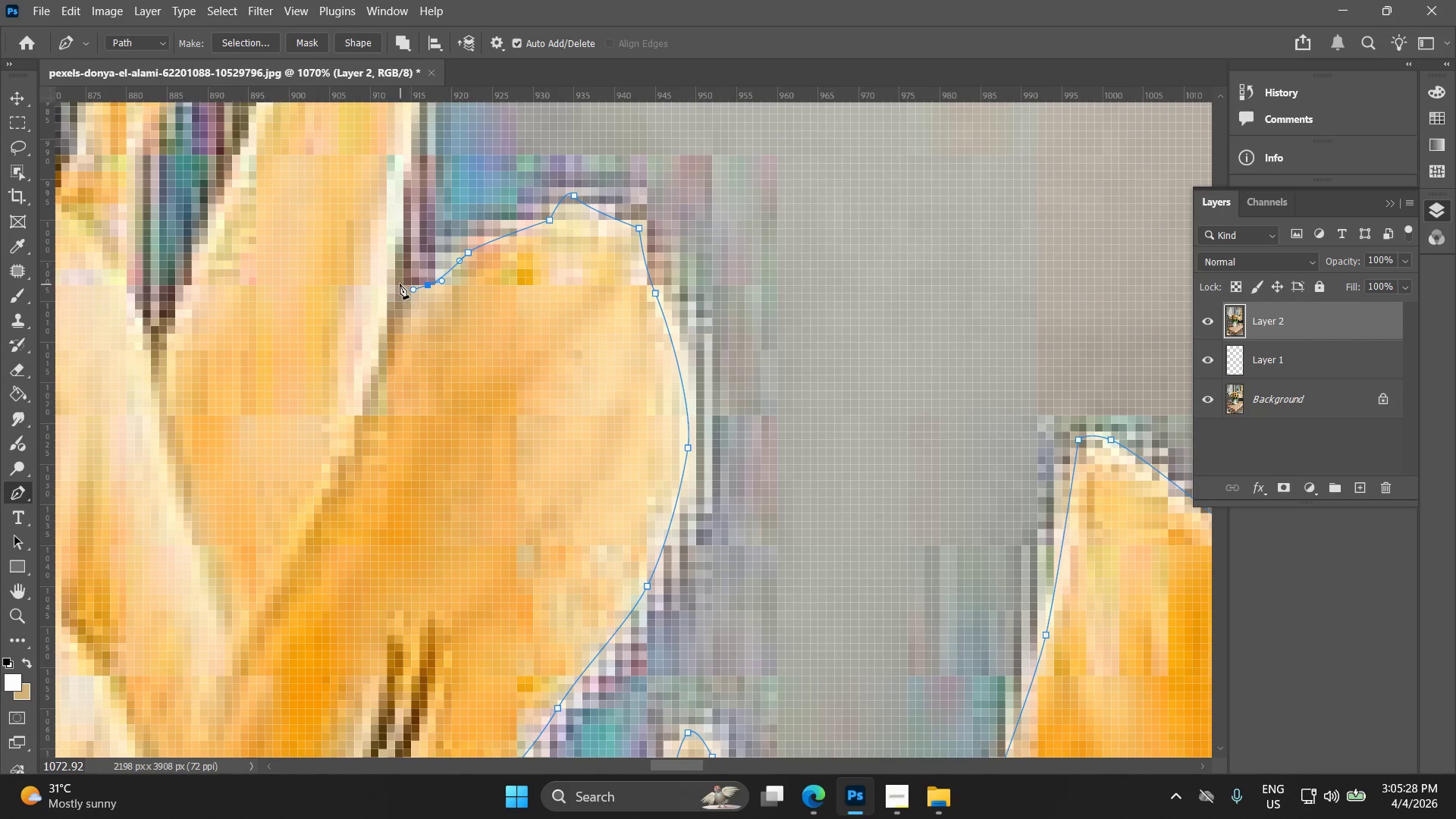 
left_click([400, 283])
 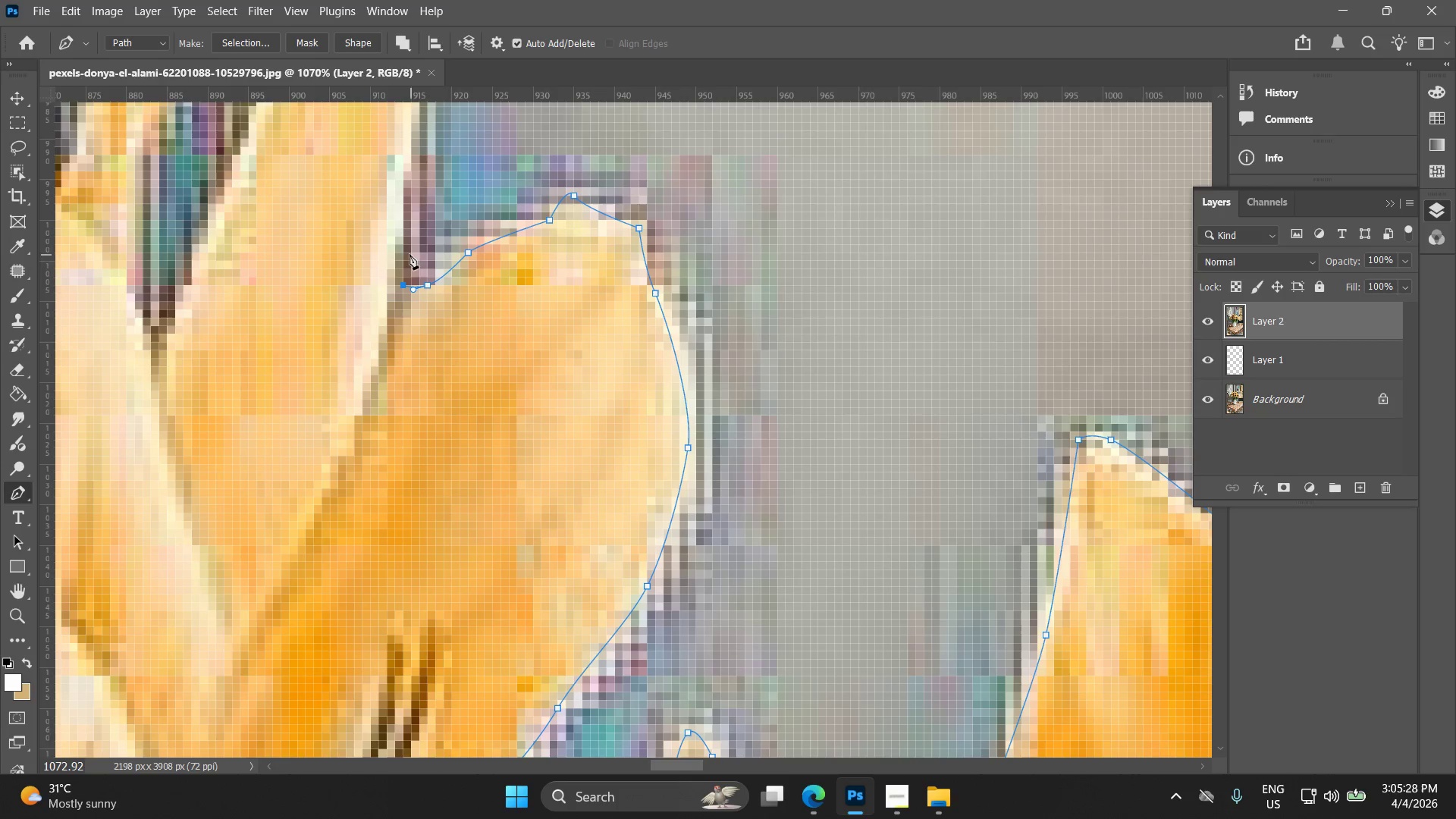 
key(Alt+AltLeft)
 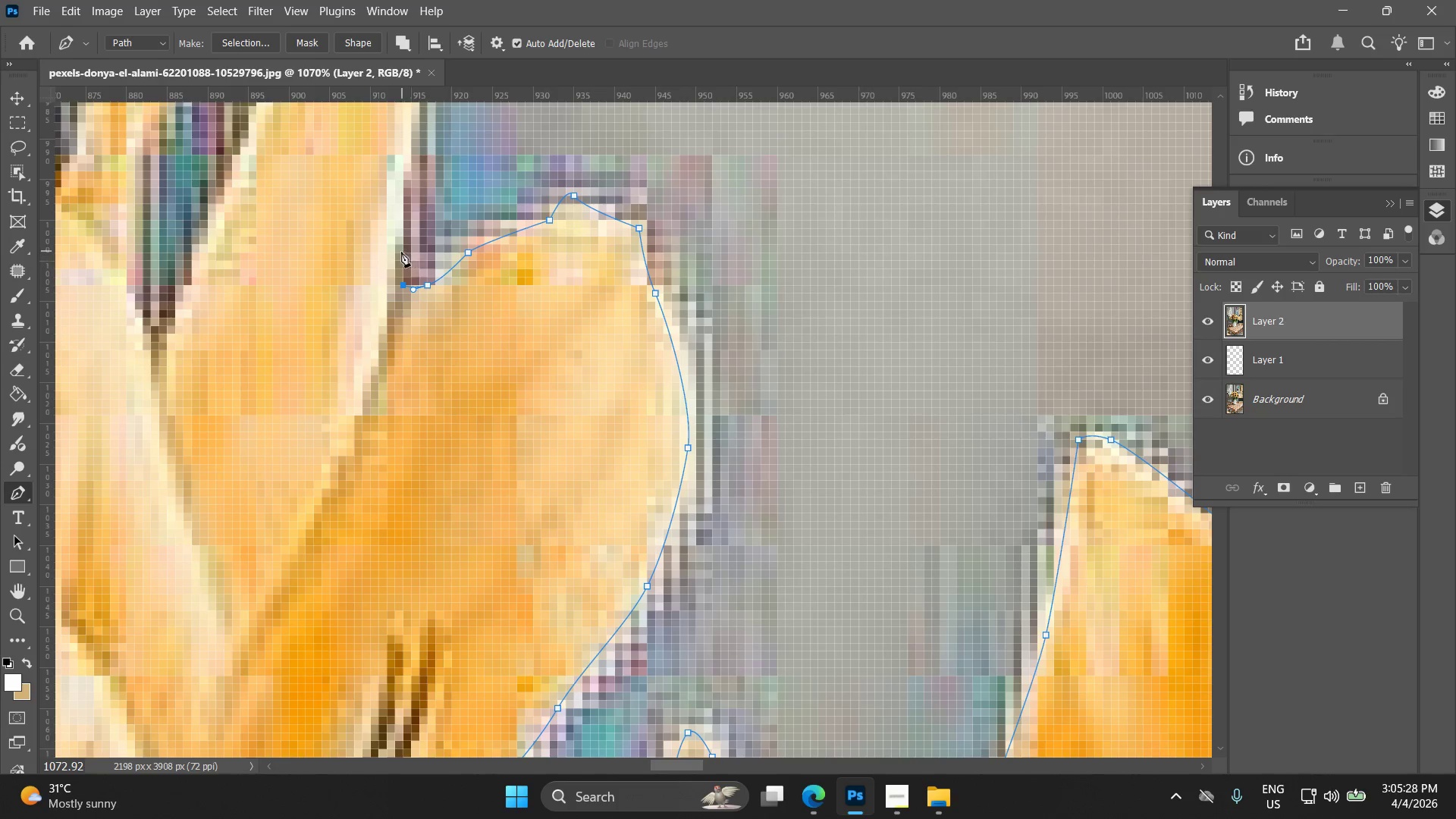 
hold_key(key=Space, duration=0.47)
 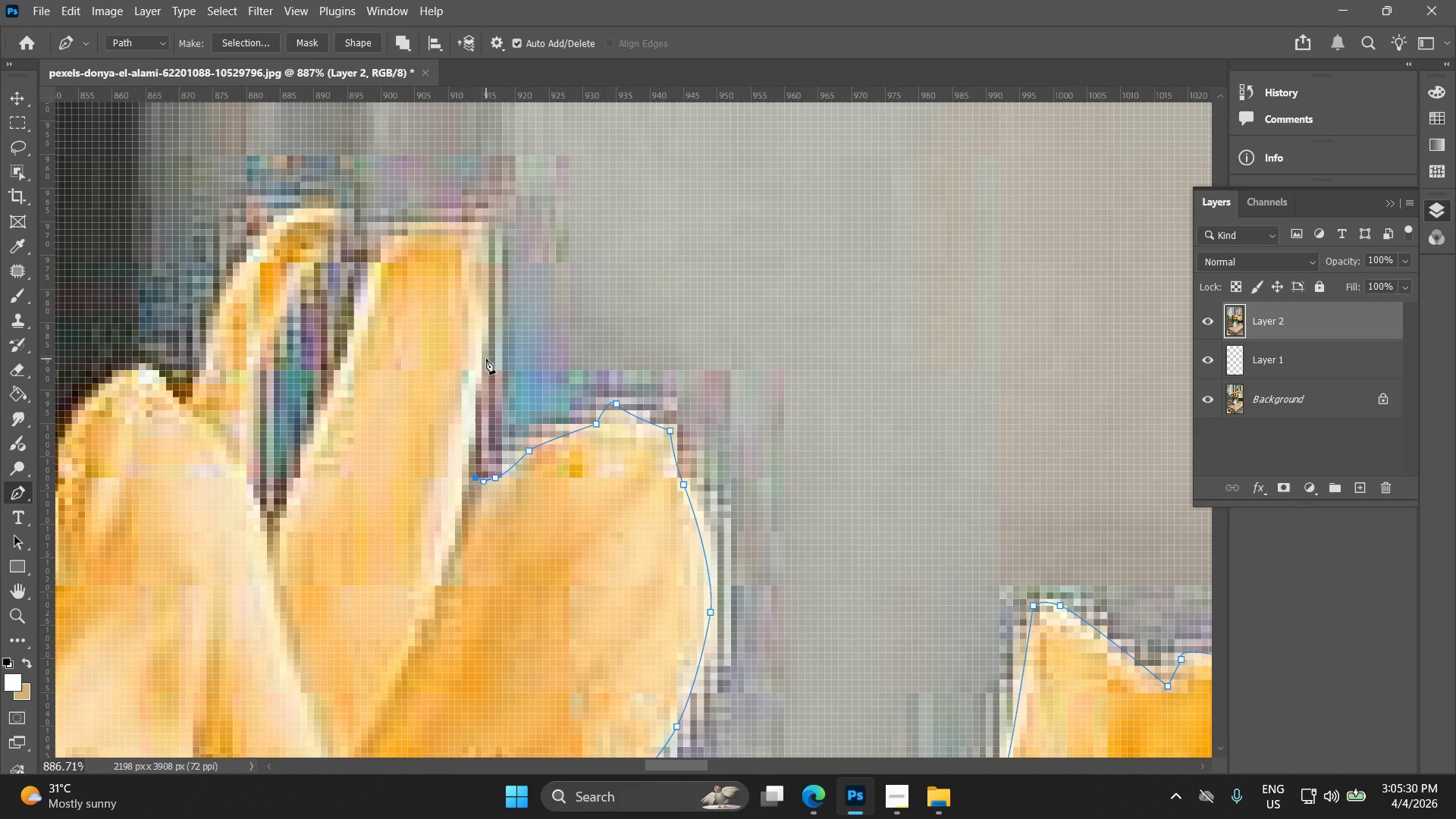 
left_click_drag(start_coordinate=[406, 280], to_coordinate=[480, 474])
 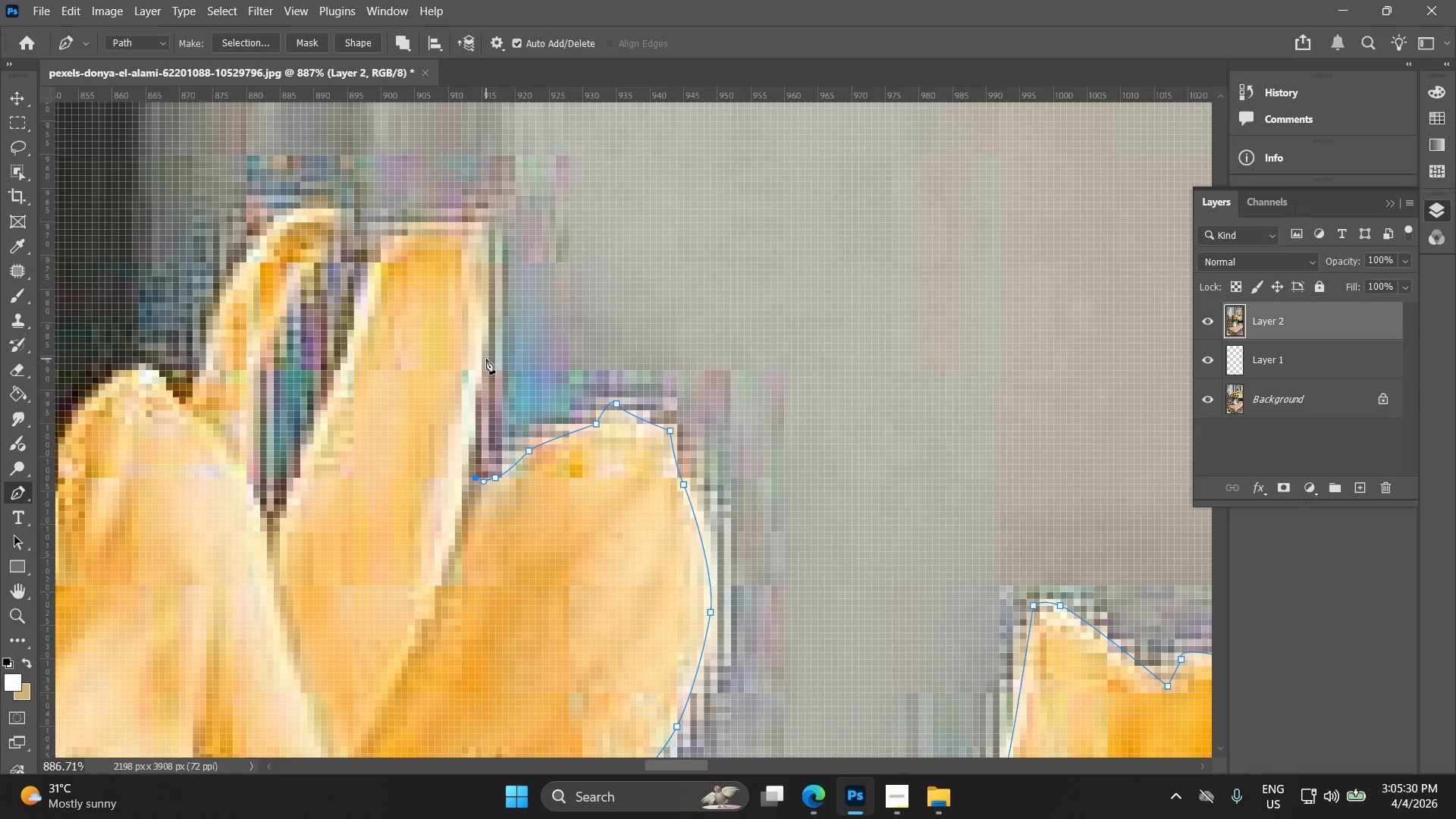 
scroll: coordinate [394, 275], scroll_direction: down, amount: 2.0
 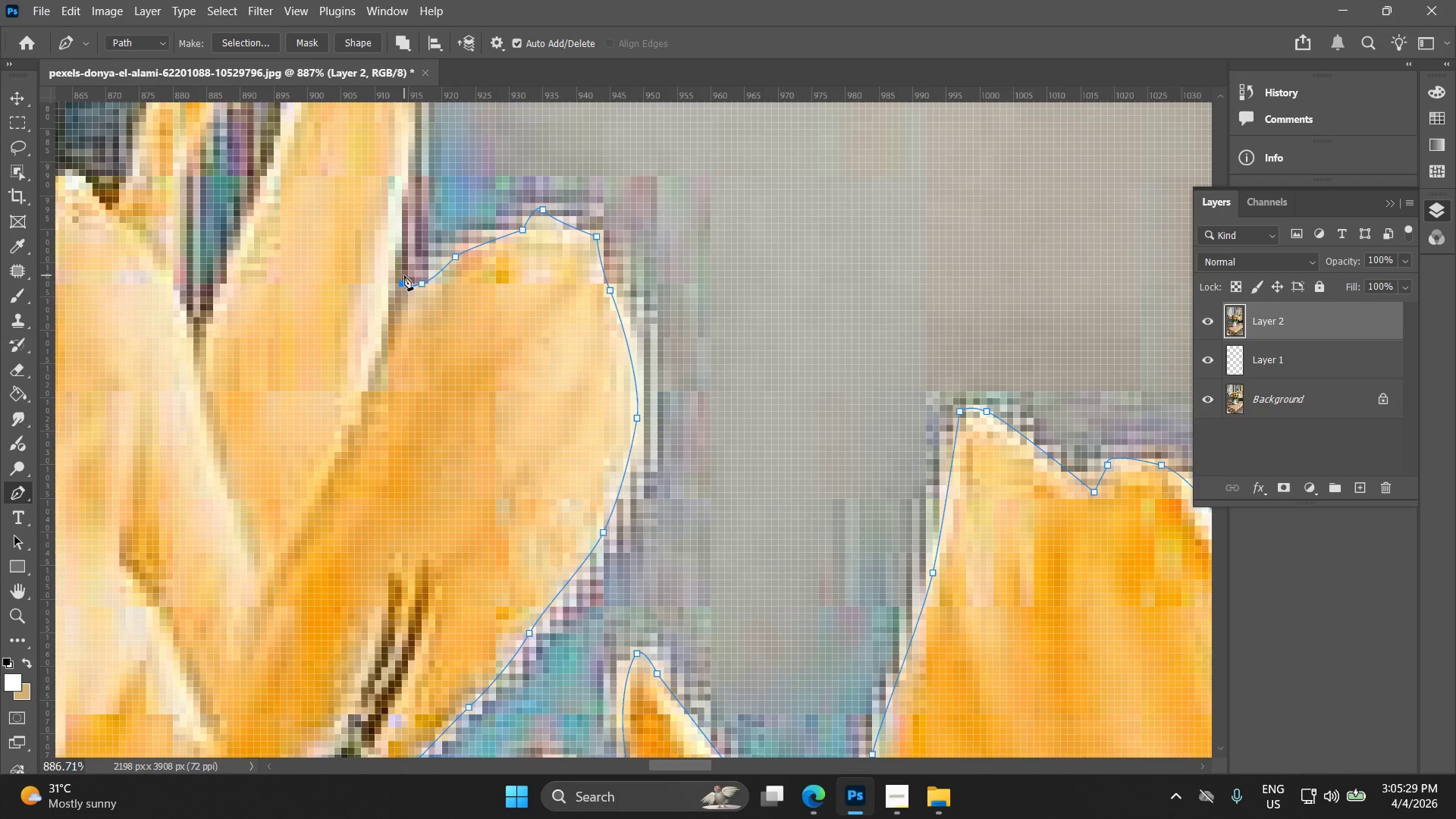 
left_click_drag(start_coordinate=[486, 357], to_coordinate=[490, 300])
 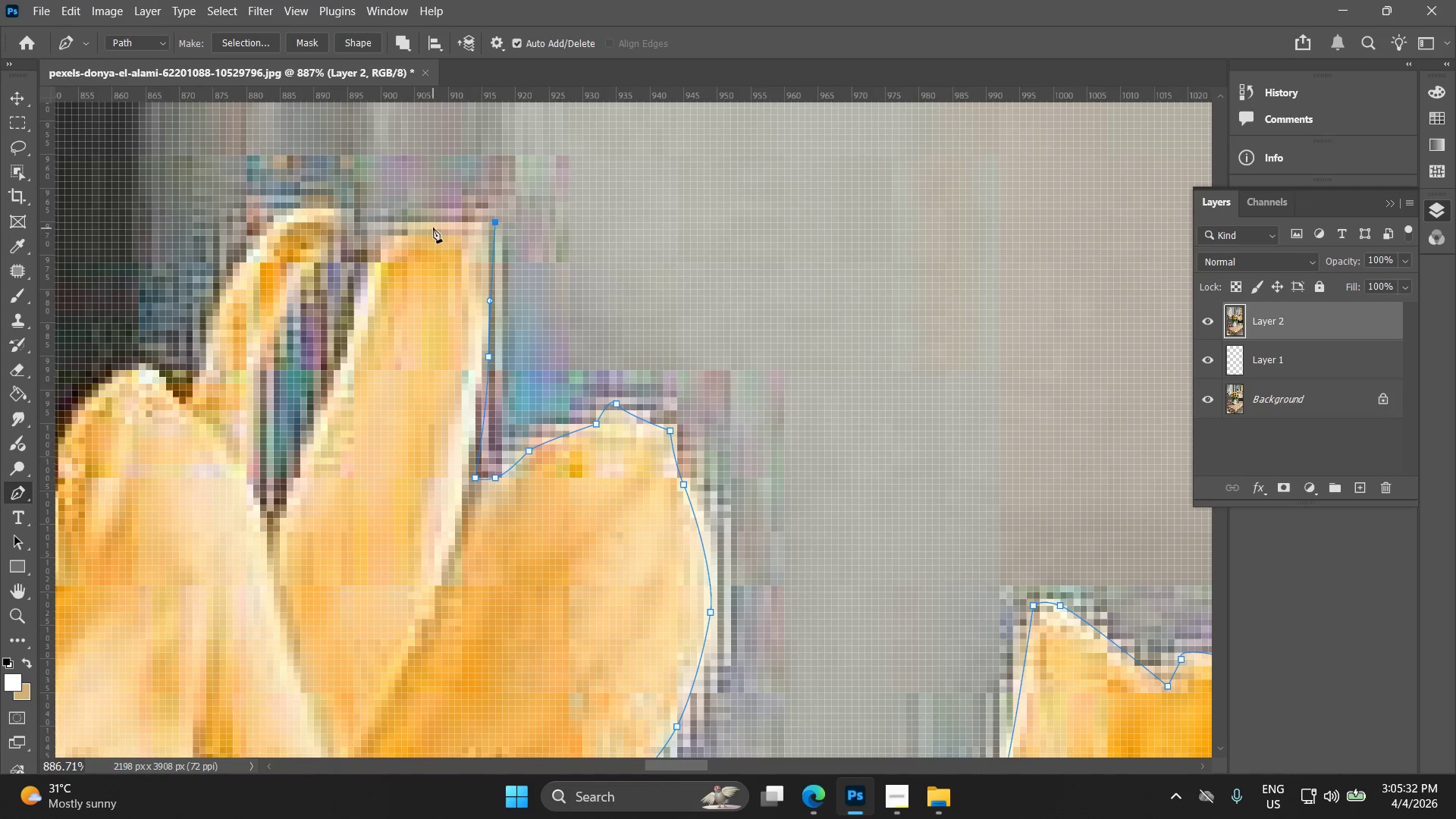 
left_click_drag(start_coordinate=[415, 222], to_coordinate=[401, 237])
 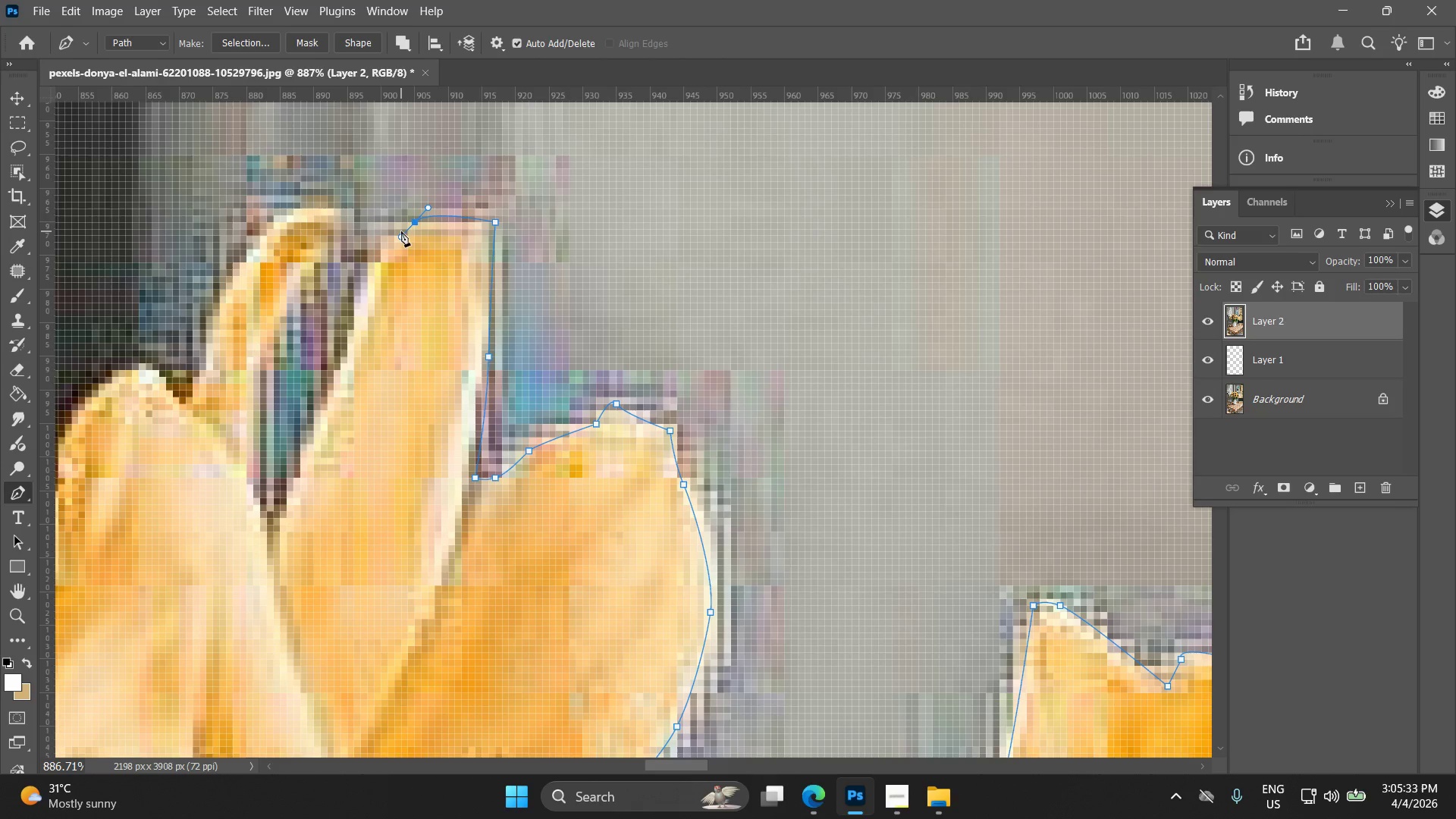 
key(Control+ControlLeft)
 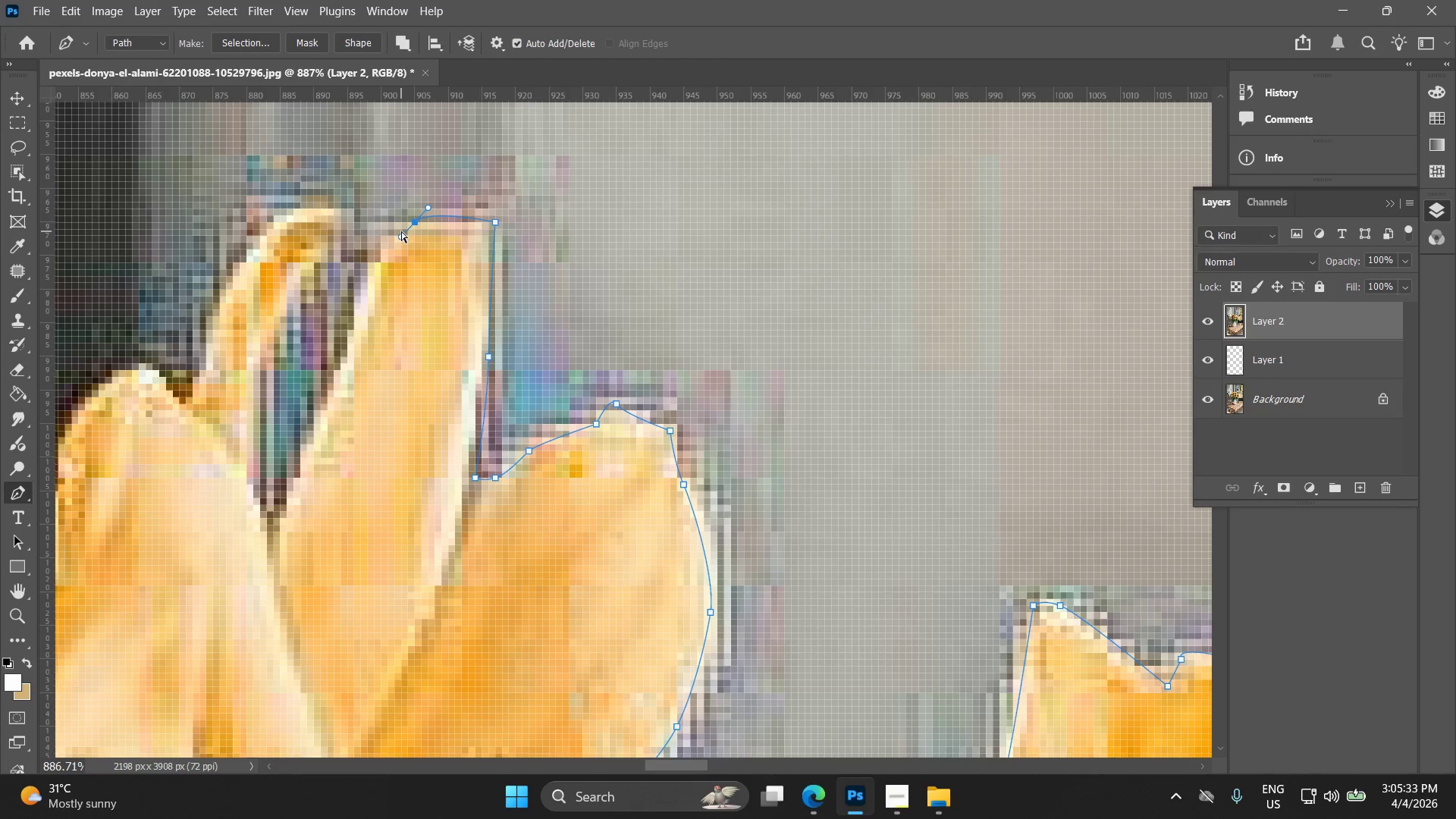 
key(Control+Z)
 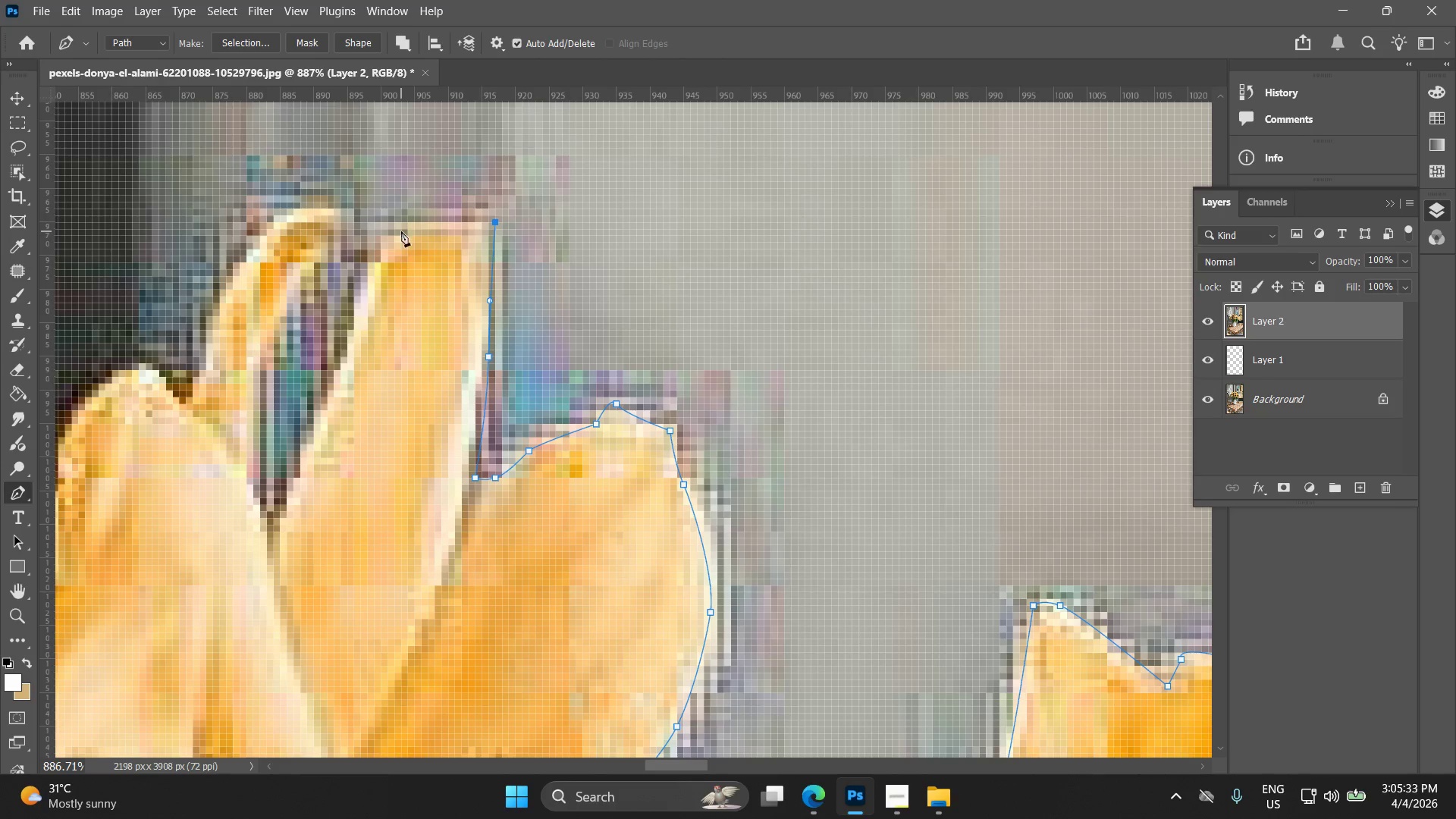 
left_click_drag(start_coordinate=[401, 234], to_coordinate=[387, 251])
 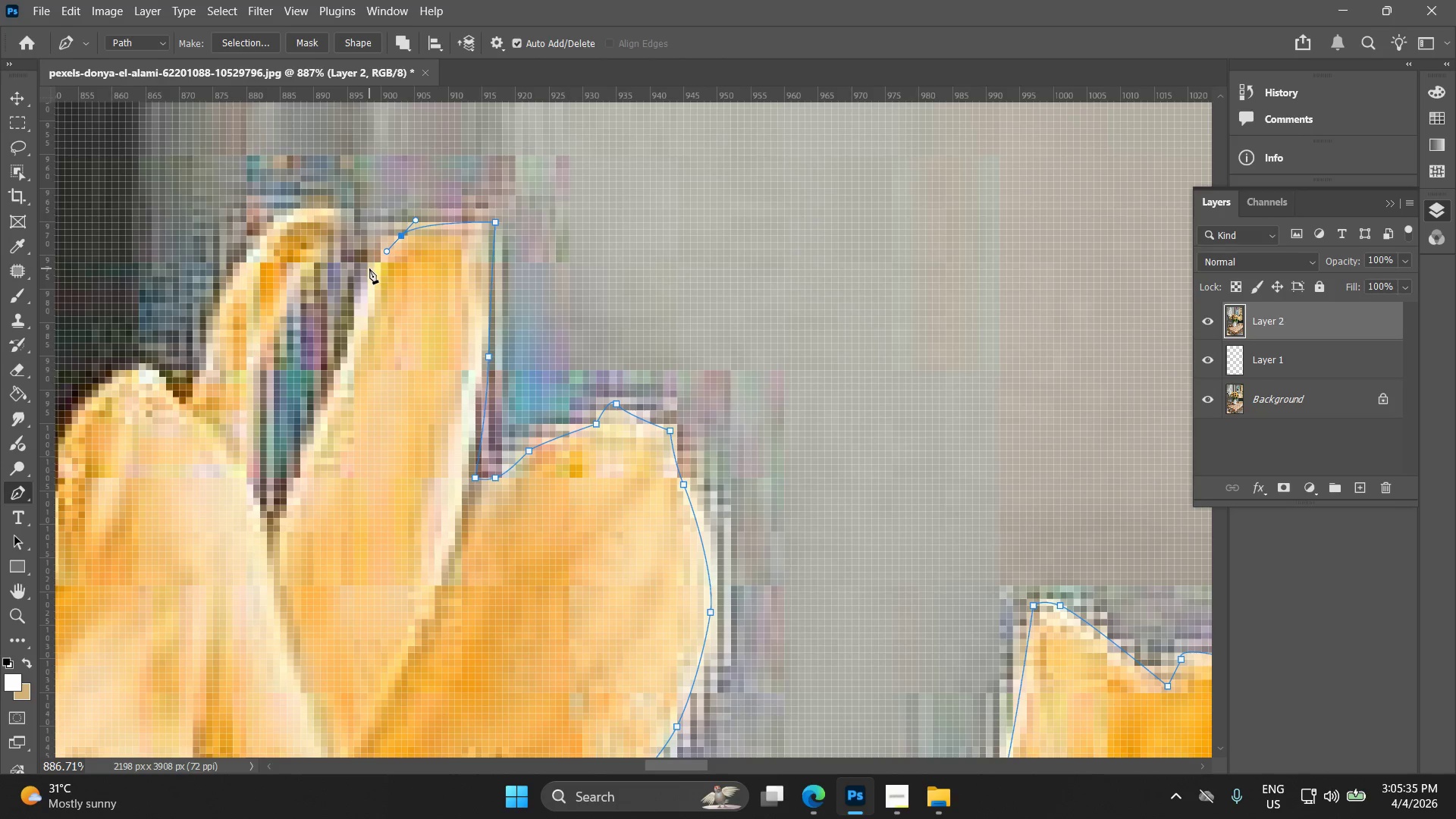 
left_click([369, 268])
 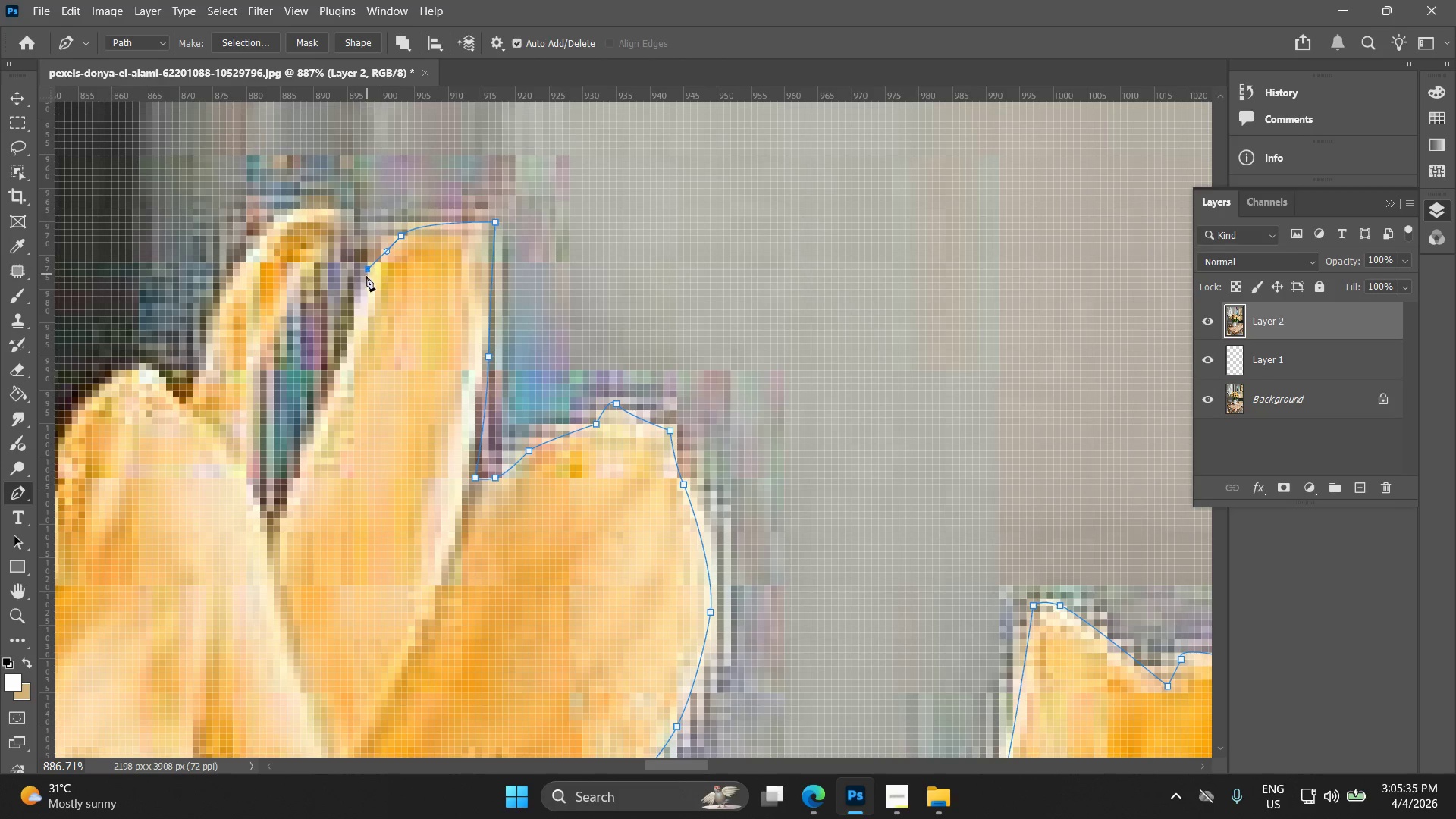 
hold_key(key=Space, duration=0.45)
 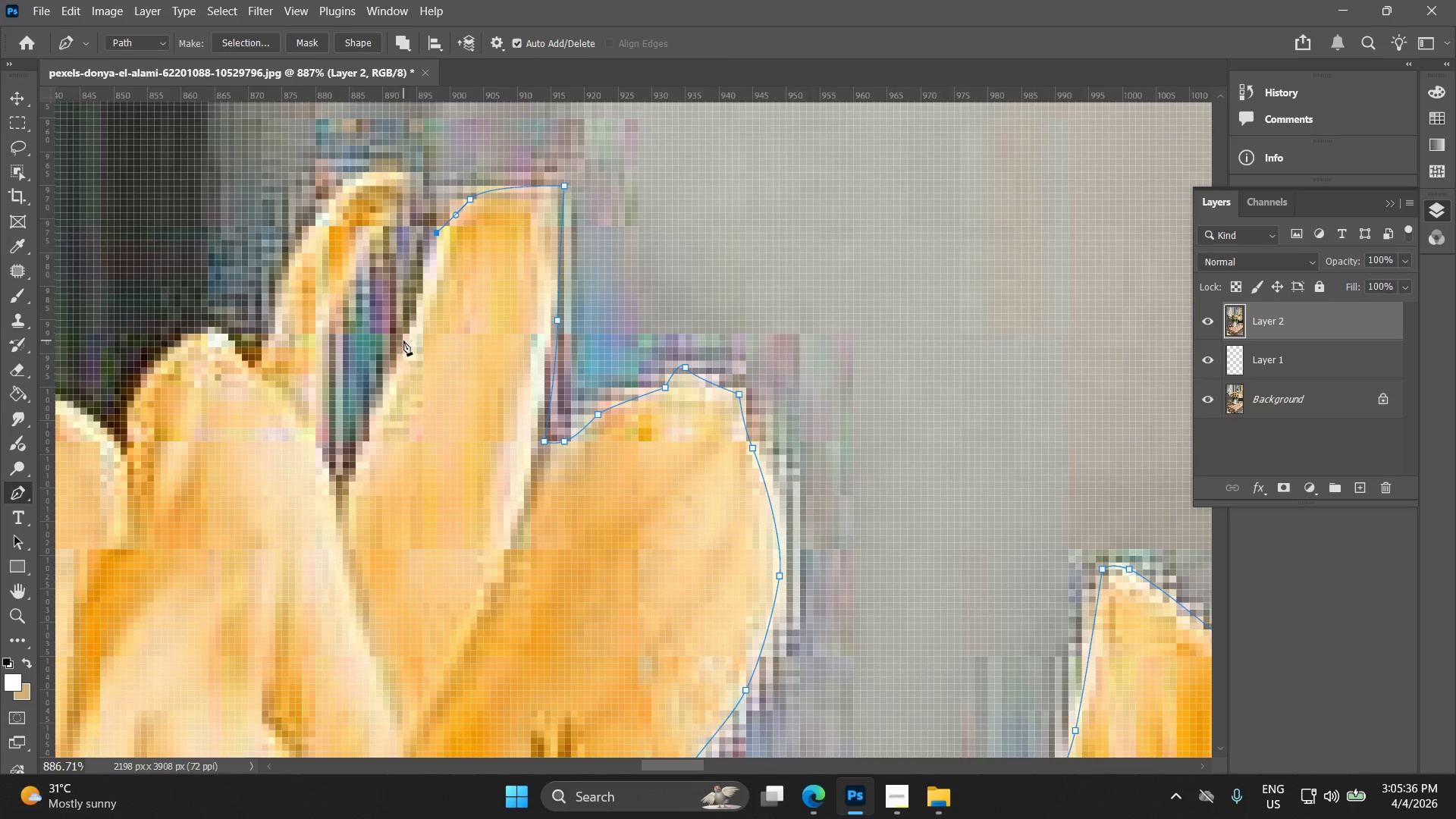 
left_click_drag(start_coordinate=[380, 295], to_coordinate=[449, 259])
 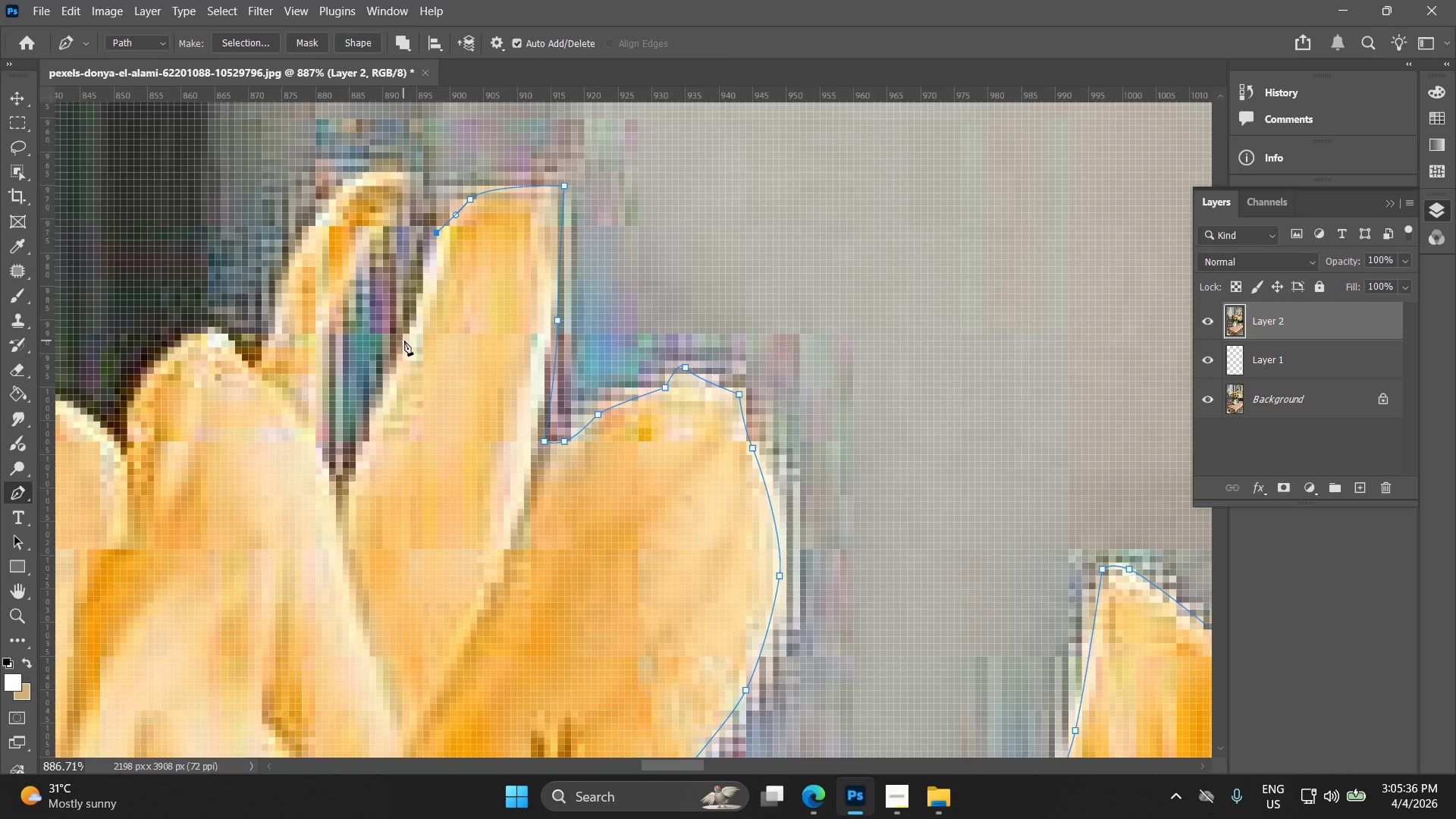 
left_click_drag(start_coordinate=[415, 336], to_coordinate=[413, 340])
 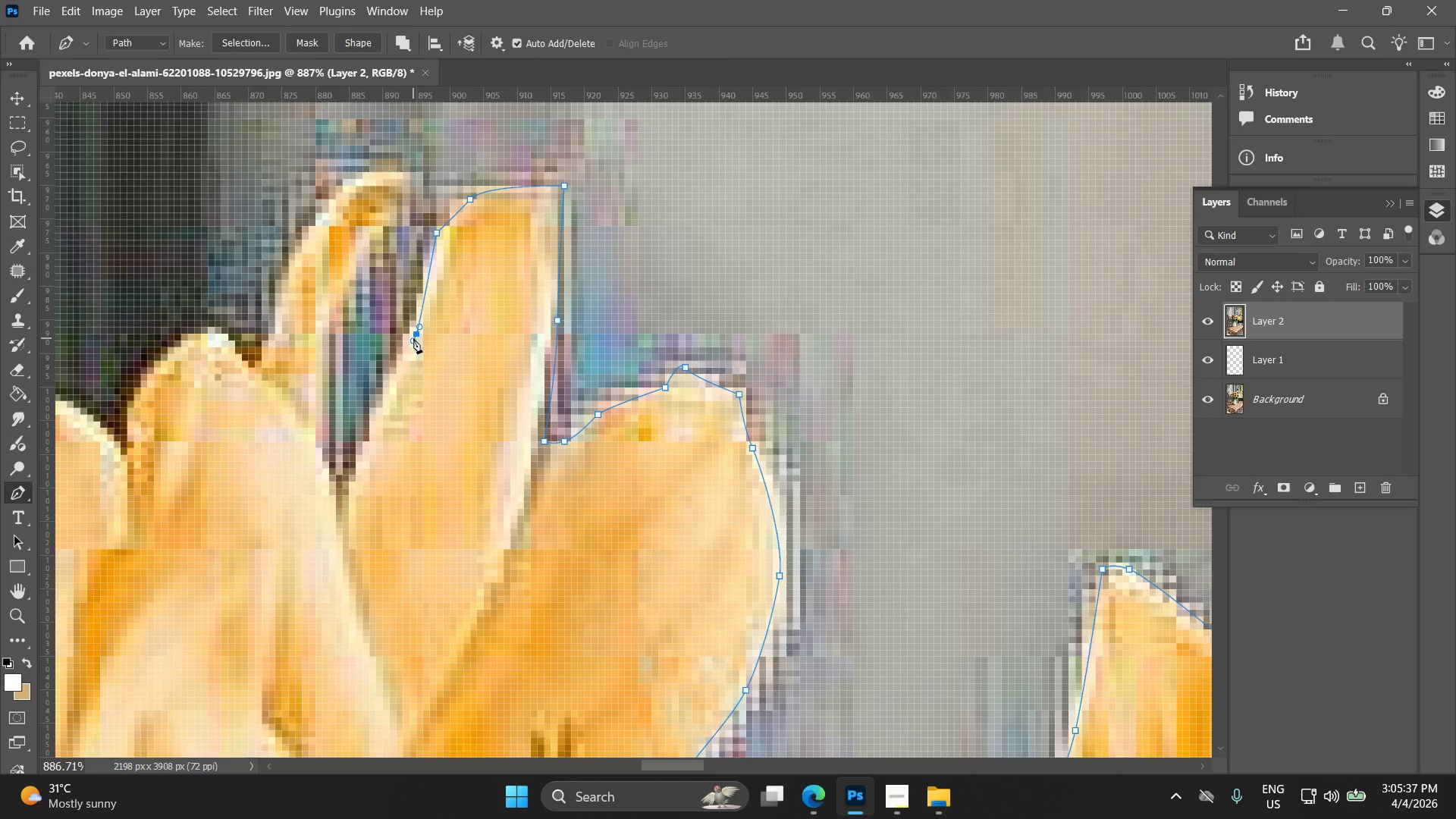 
key(Control+ControlLeft)
 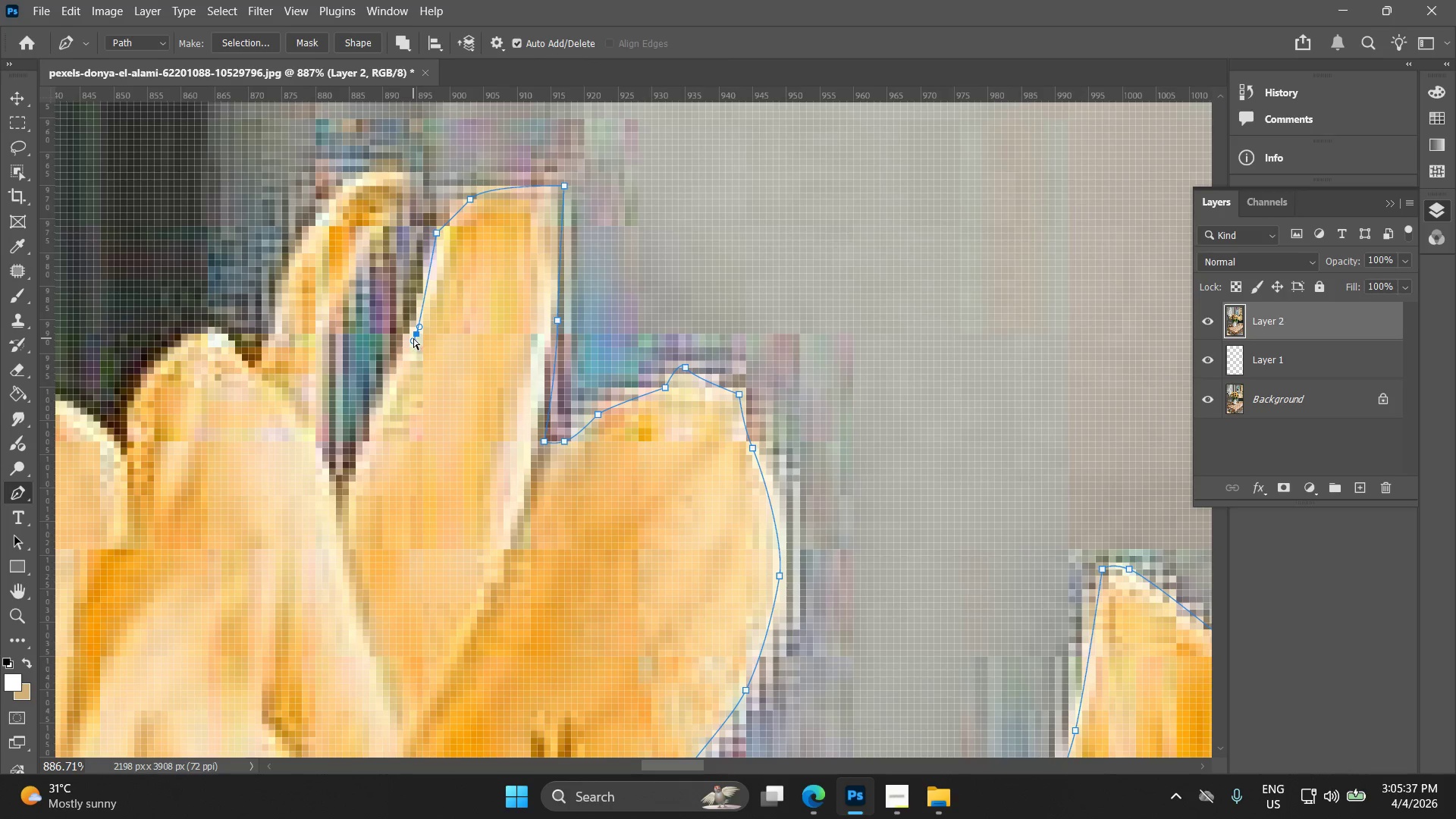 
key(Control+Z)
 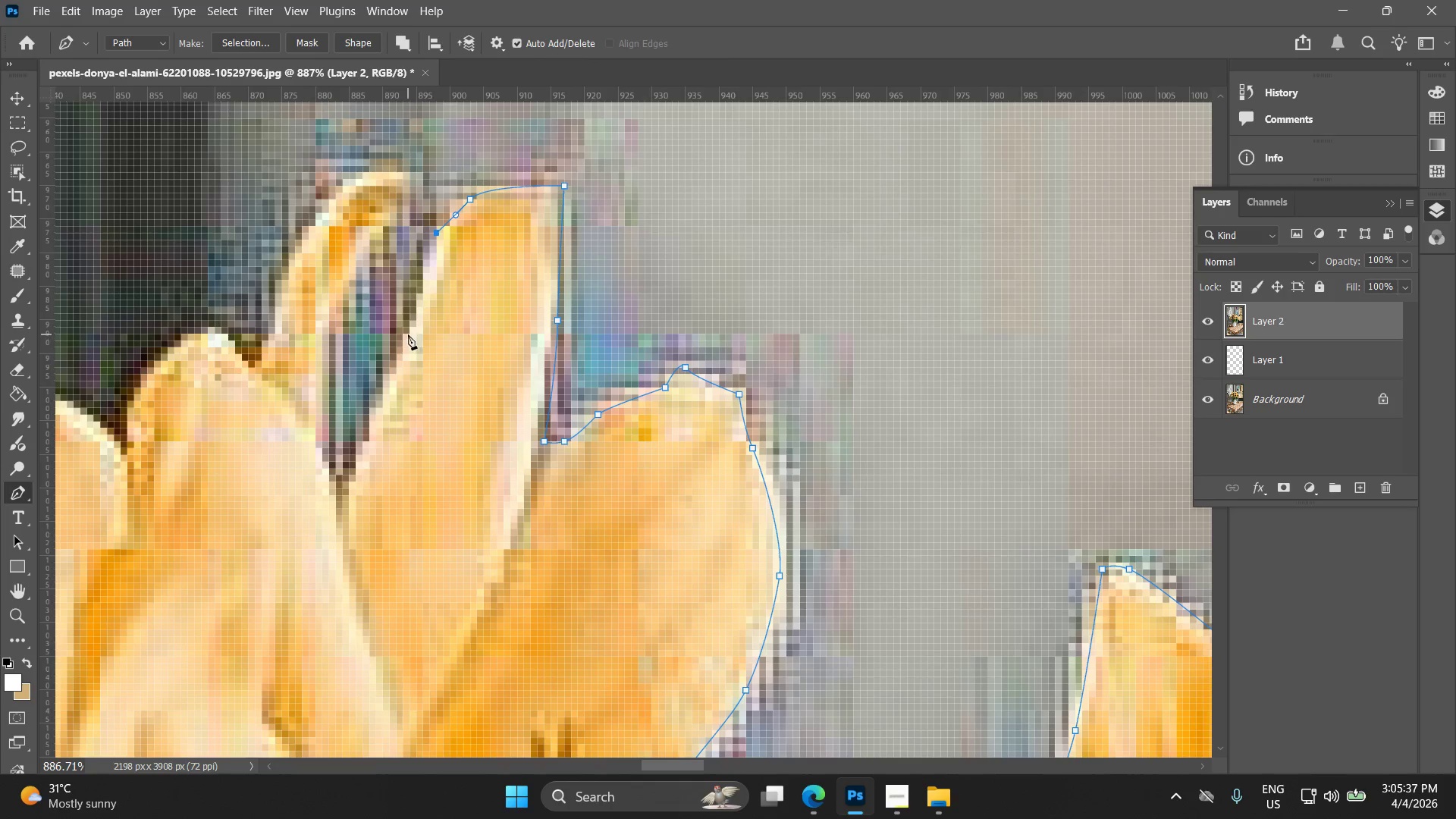 
left_click_drag(start_coordinate=[408, 334], to_coordinate=[408, 344])
 